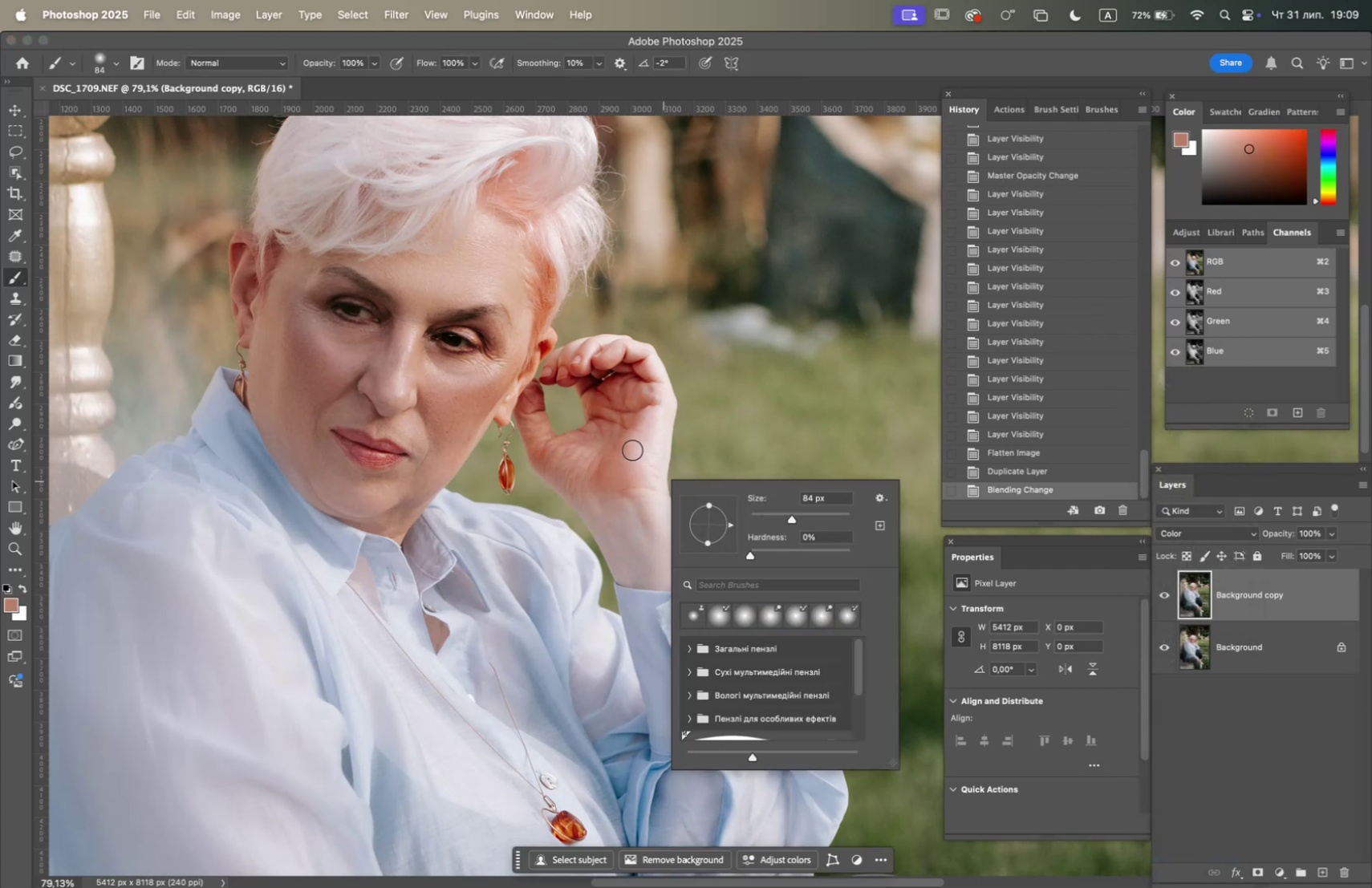 
left_click_drag(start_coordinate=[646, 452], to_coordinate=[621, 351])
 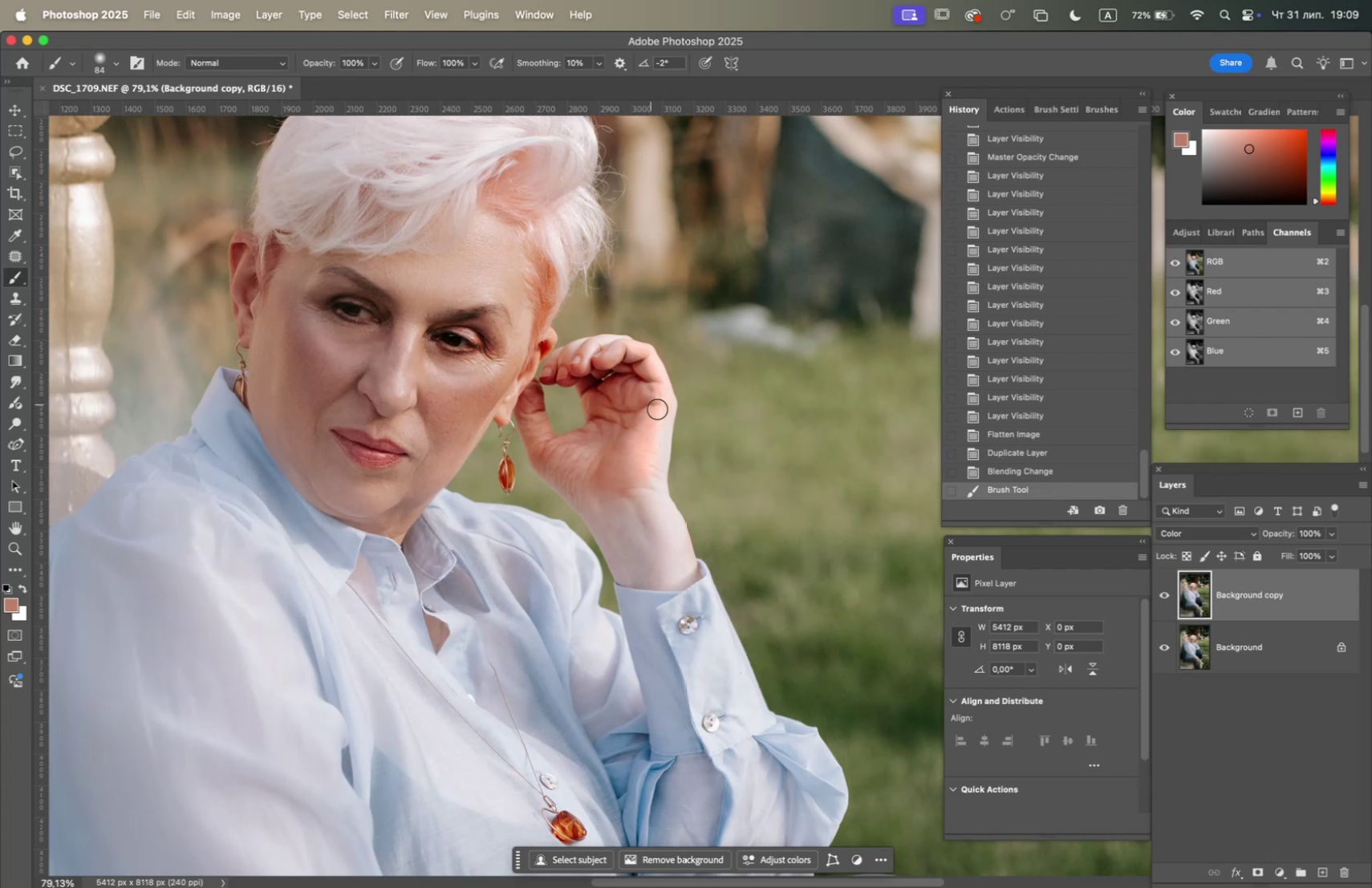 
left_click_drag(start_coordinate=[663, 412], to_coordinate=[659, 398])
 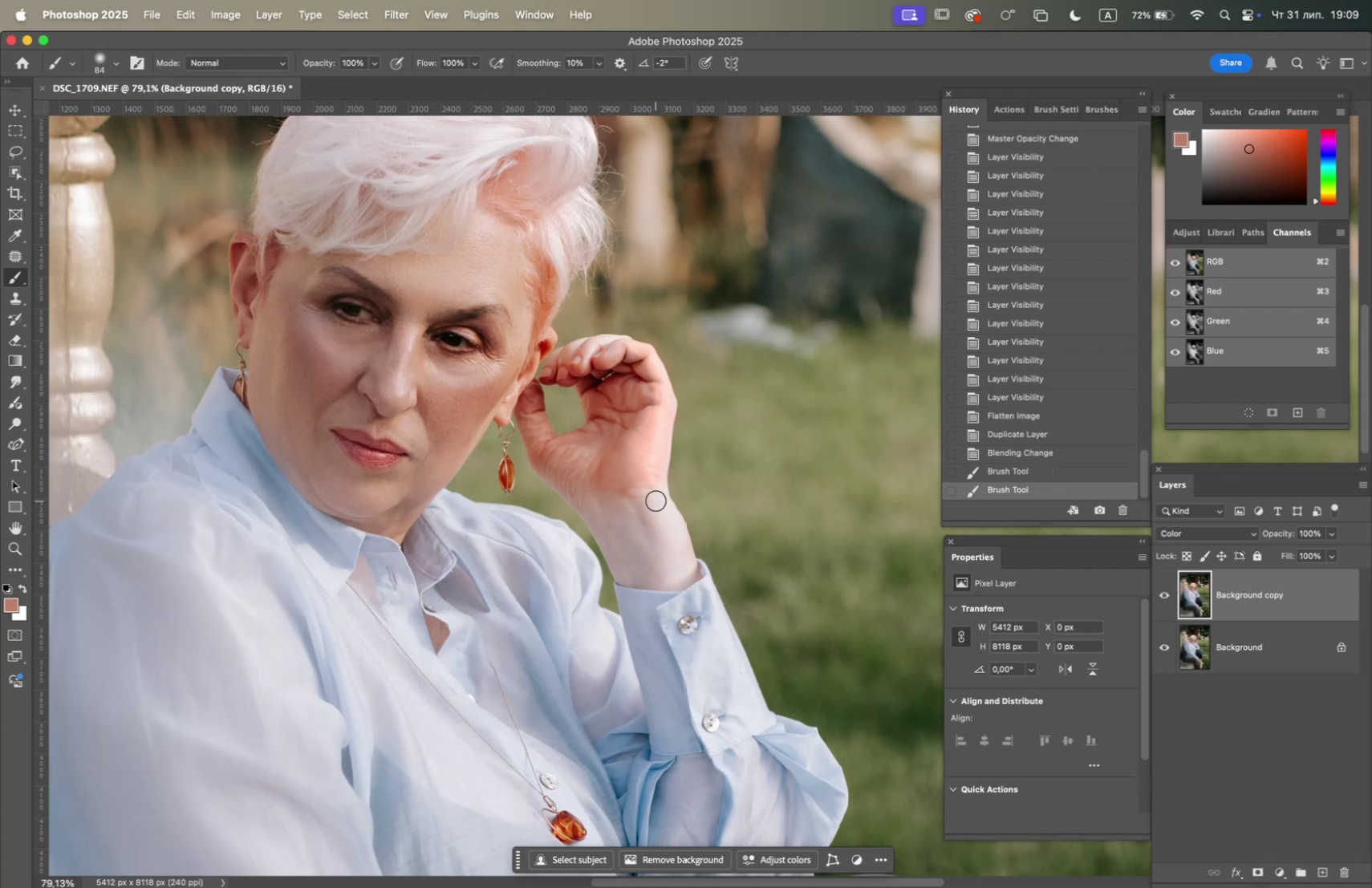 
left_click_drag(start_coordinate=[639, 495], to_coordinate=[651, 505])
 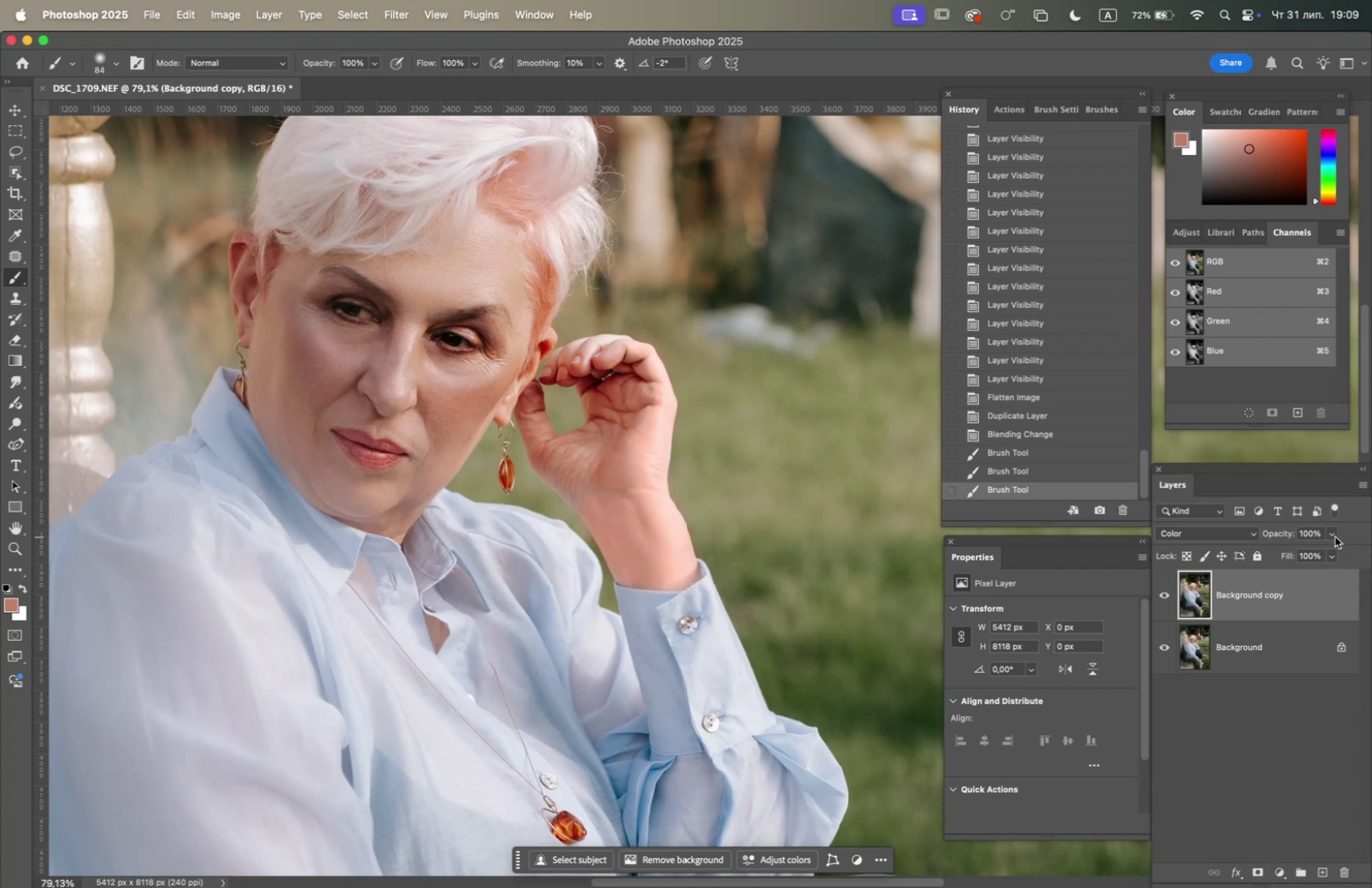 
left_click([1288, 550])
 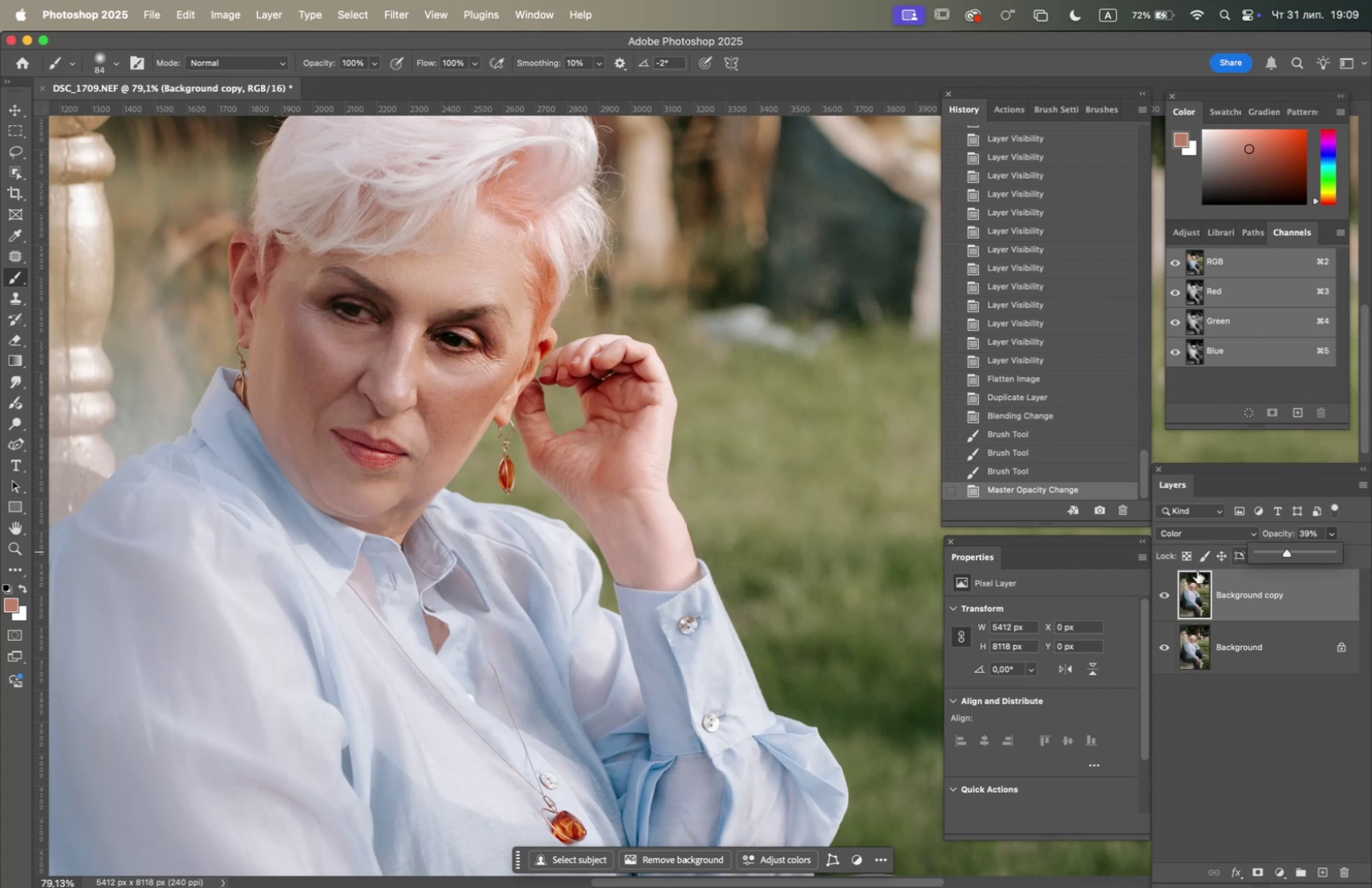 
left_click([1163, 598])
 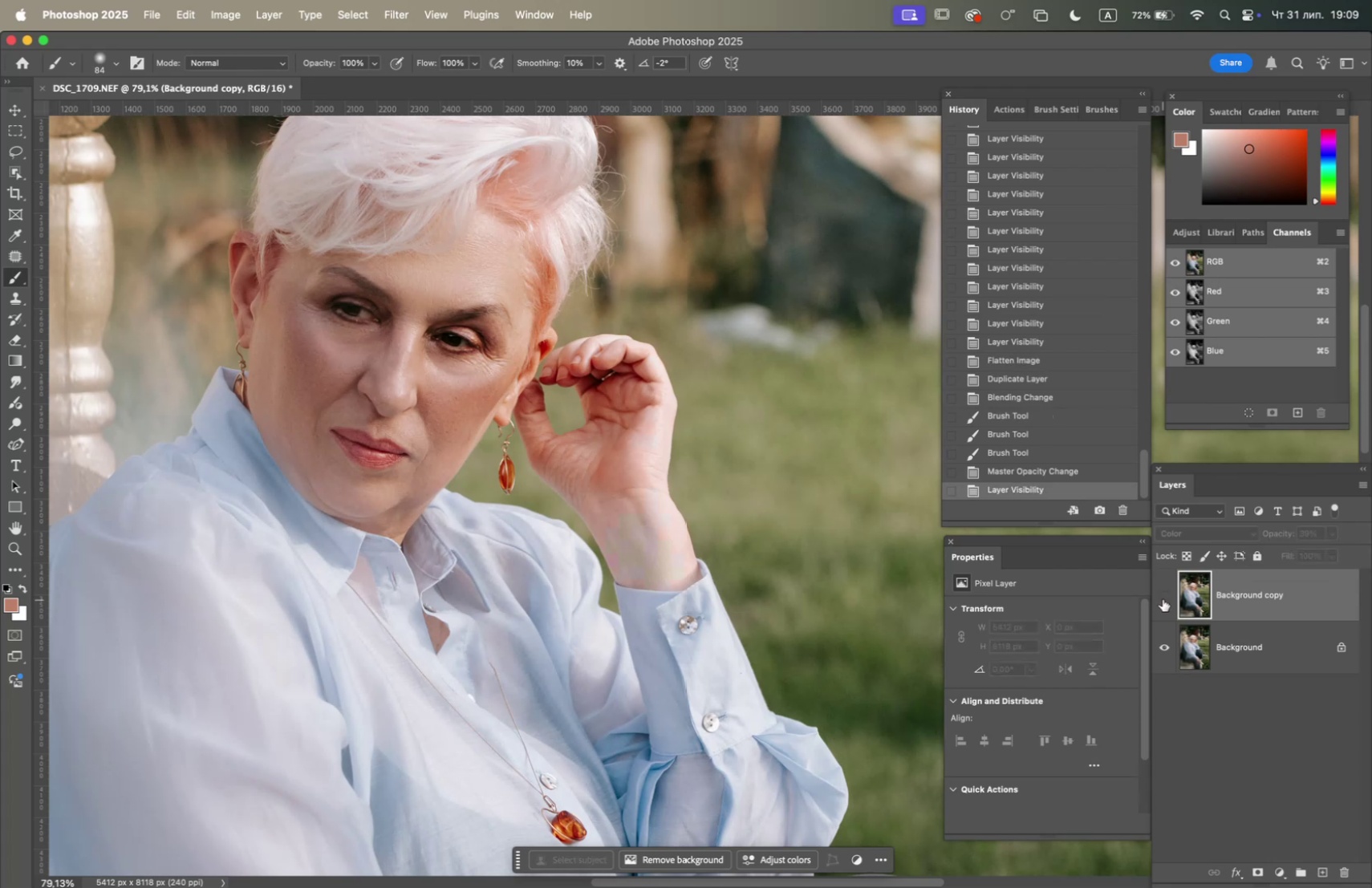 
left_click([1163, 598])
 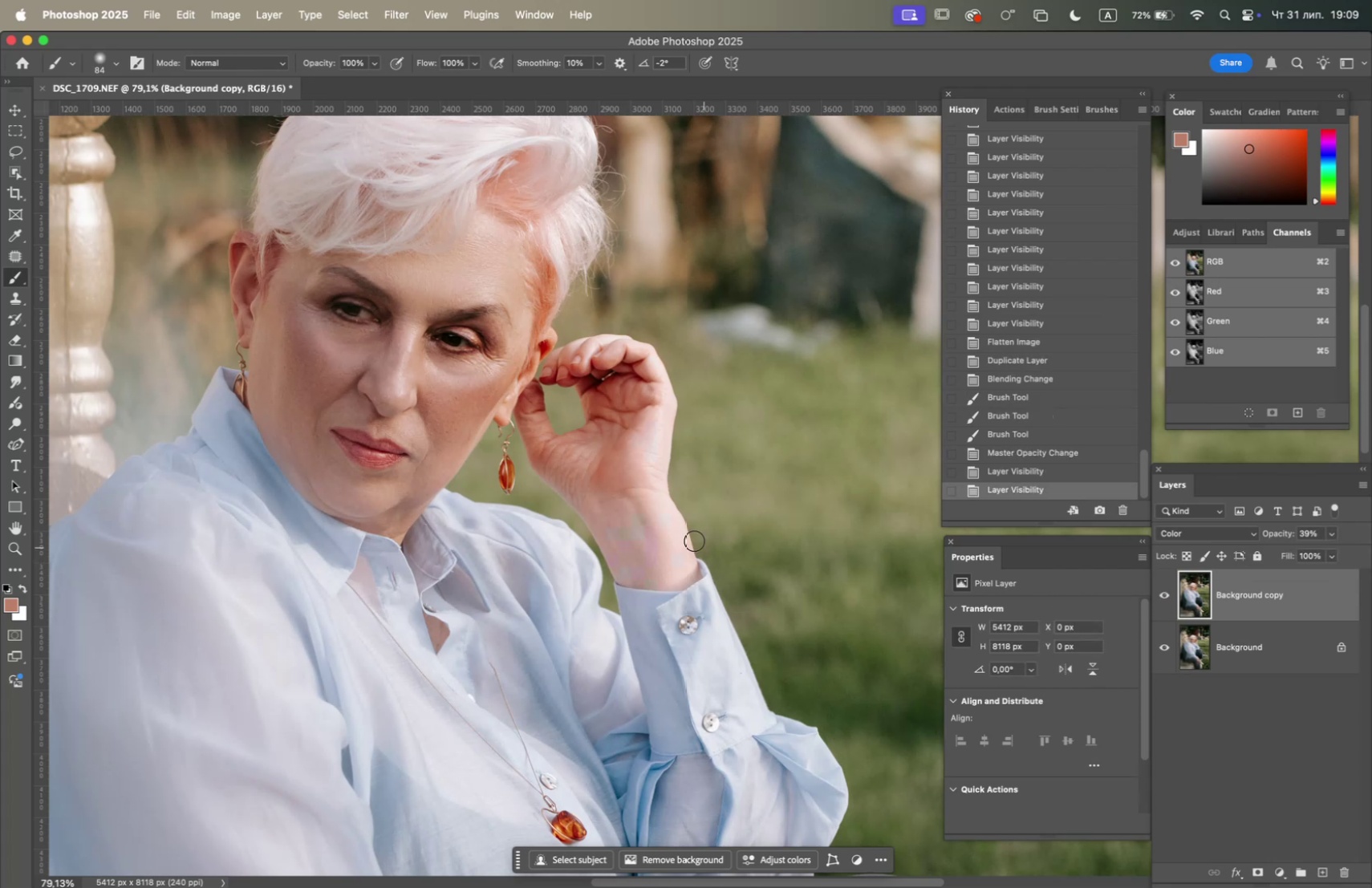 
hold_key(key=OptionLeft, duration=2.65)
scroll: coordinate [650, 493], scroll_direction: down, amount: 6.0
 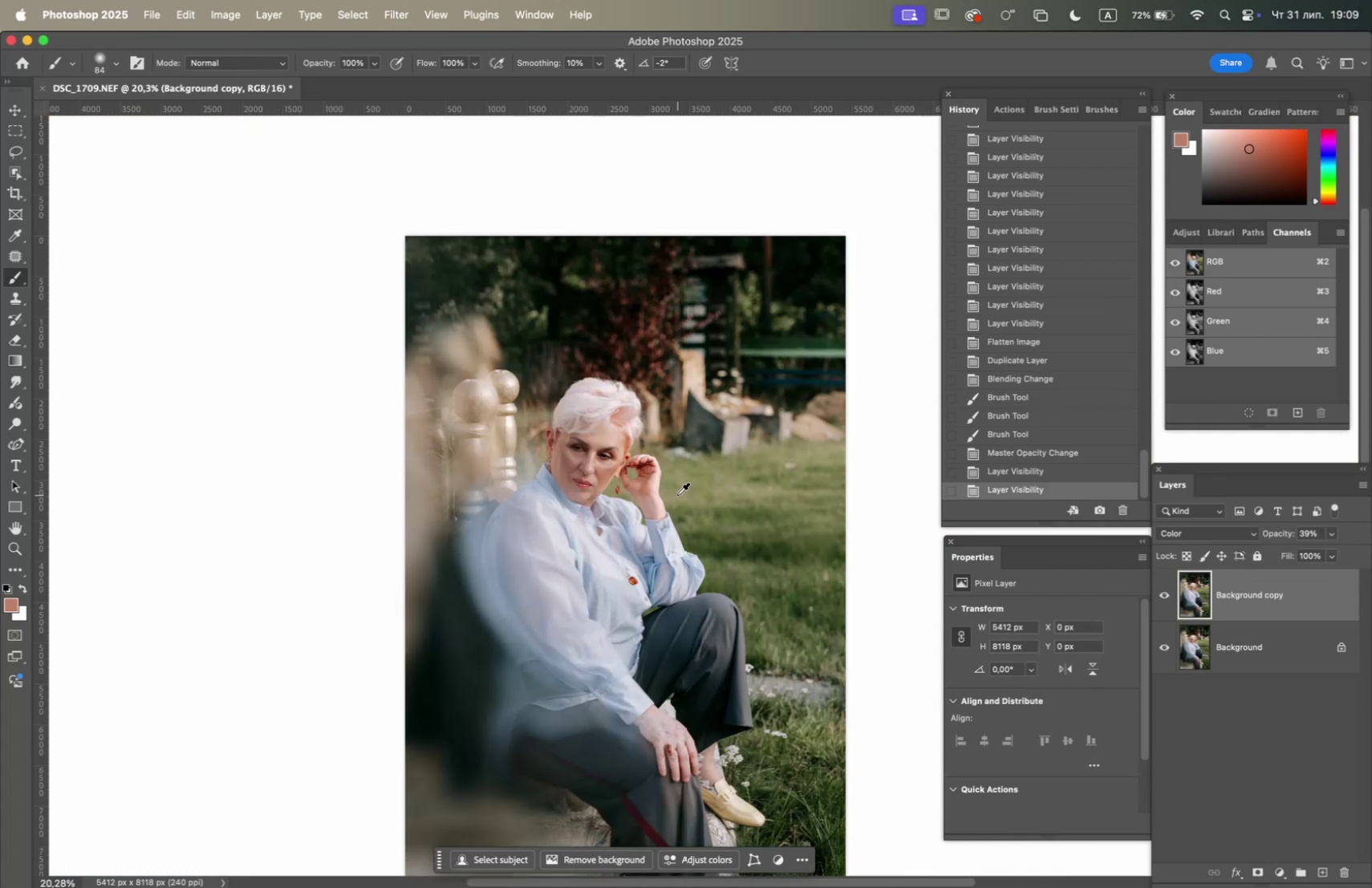 
scroll: coordinate [681, 497], scroll_direction: up, amount: 1.0
 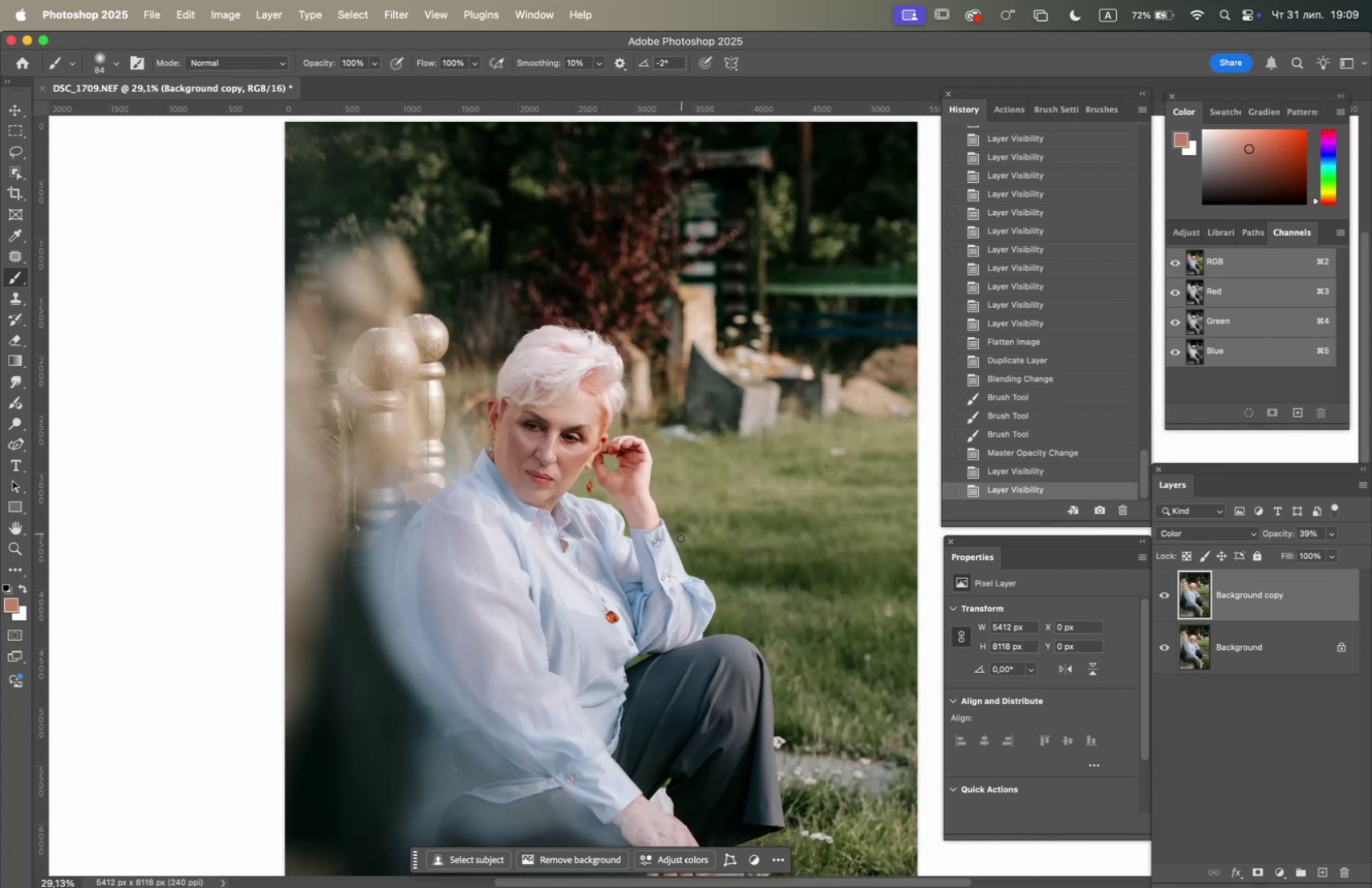 
hold_key(key=Space, duration=1.25)
 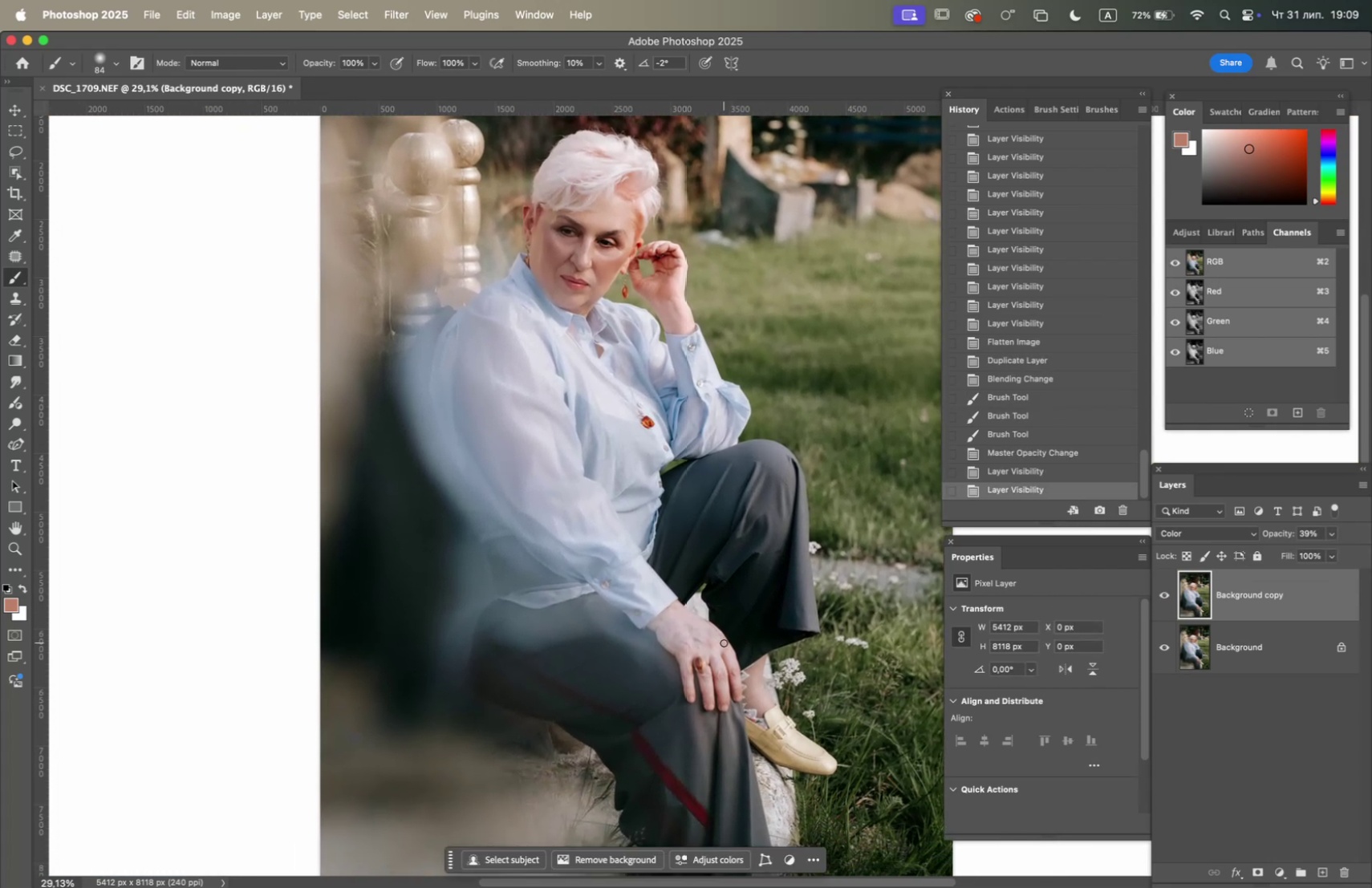 
left_click_drag(start_coordinate=[660, 554], to_coordinate=[683, 429])
 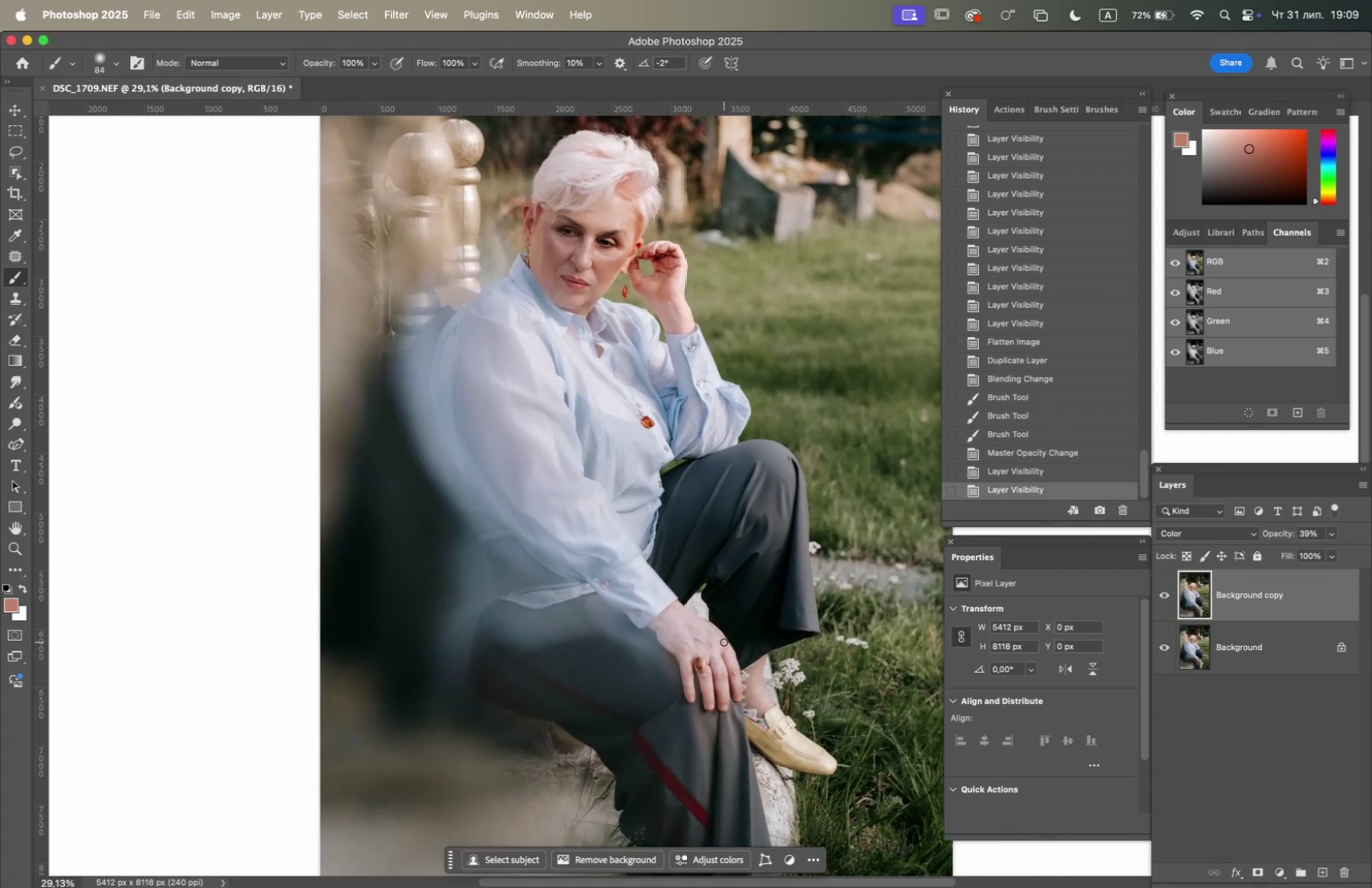 
hold_key(key=OptionLeft, duration=1.67)
scroll: coordinate [712, 653], scroll_direction: up, amount: 8.0
 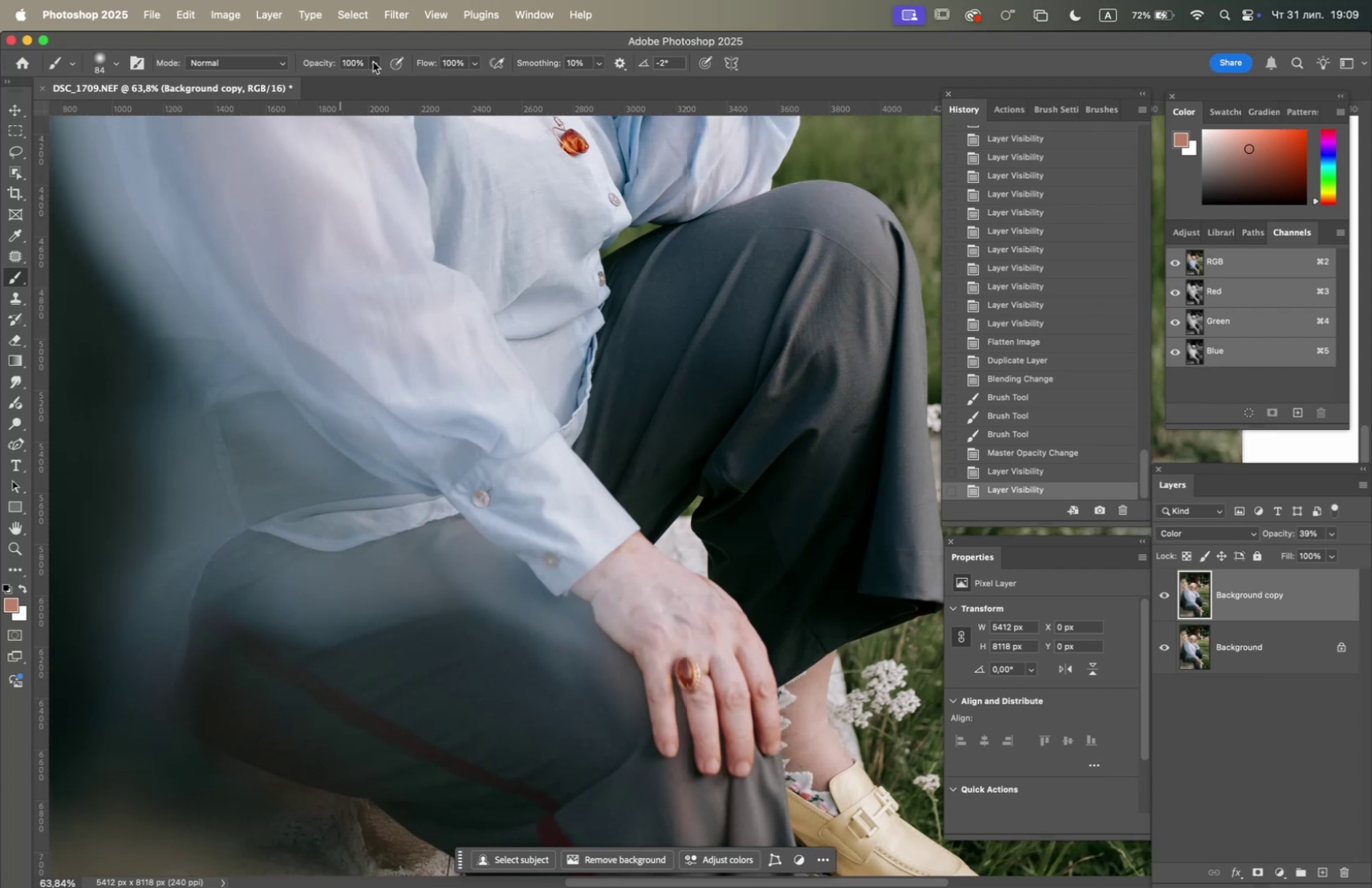 
left_click([321, 79])
 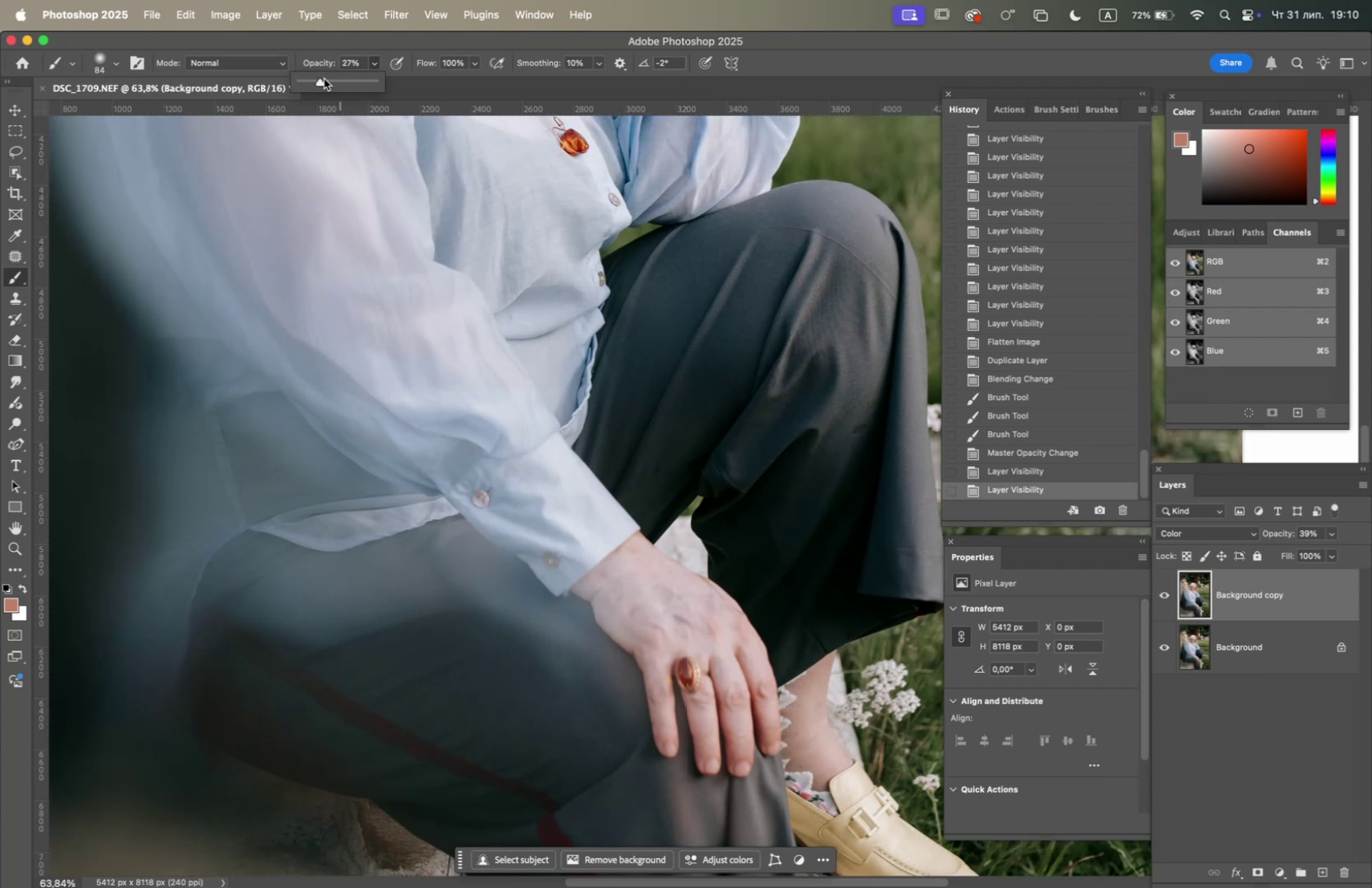 
left_click([324, 79])
 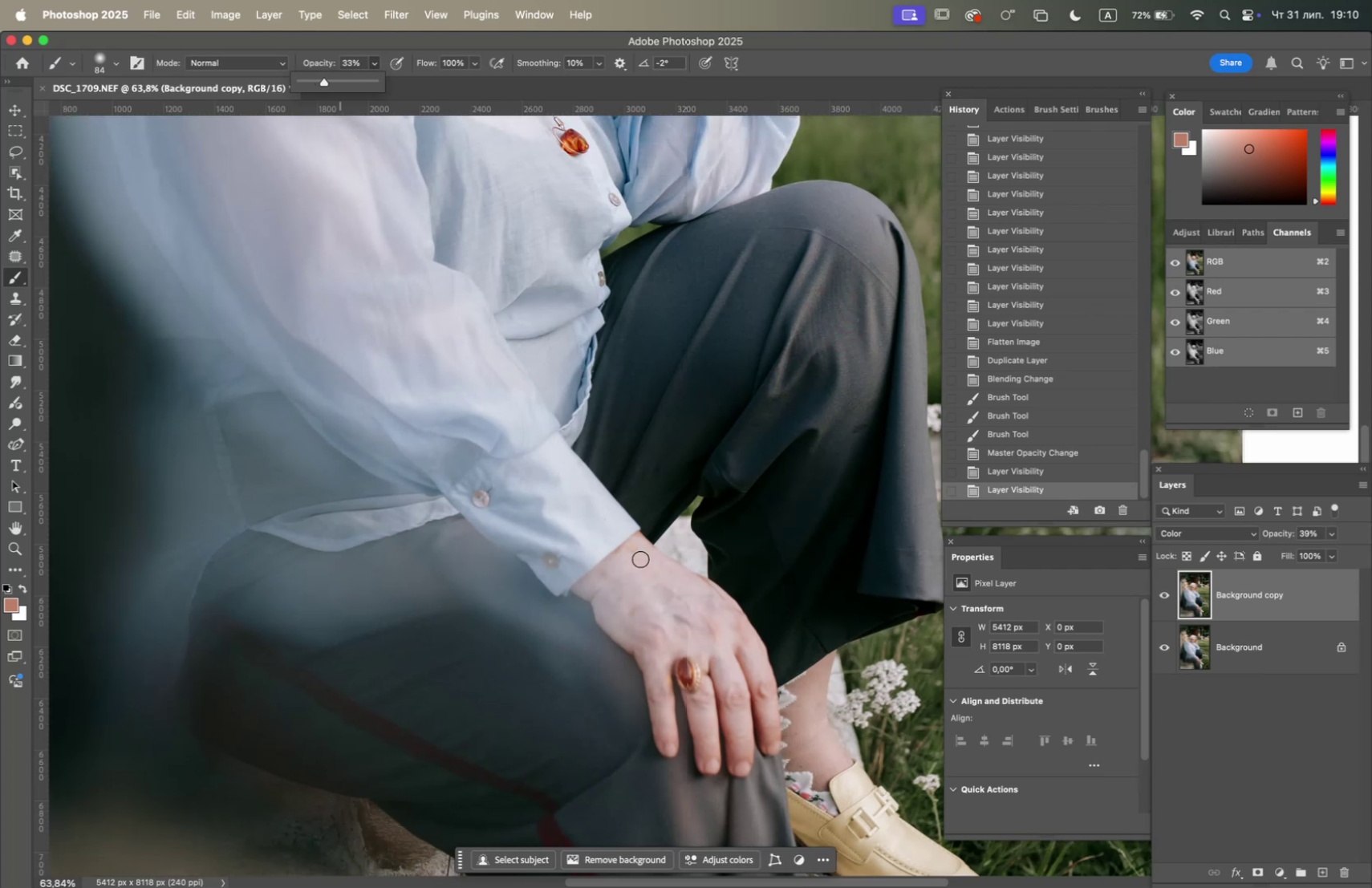 
right_click([655, 566])
 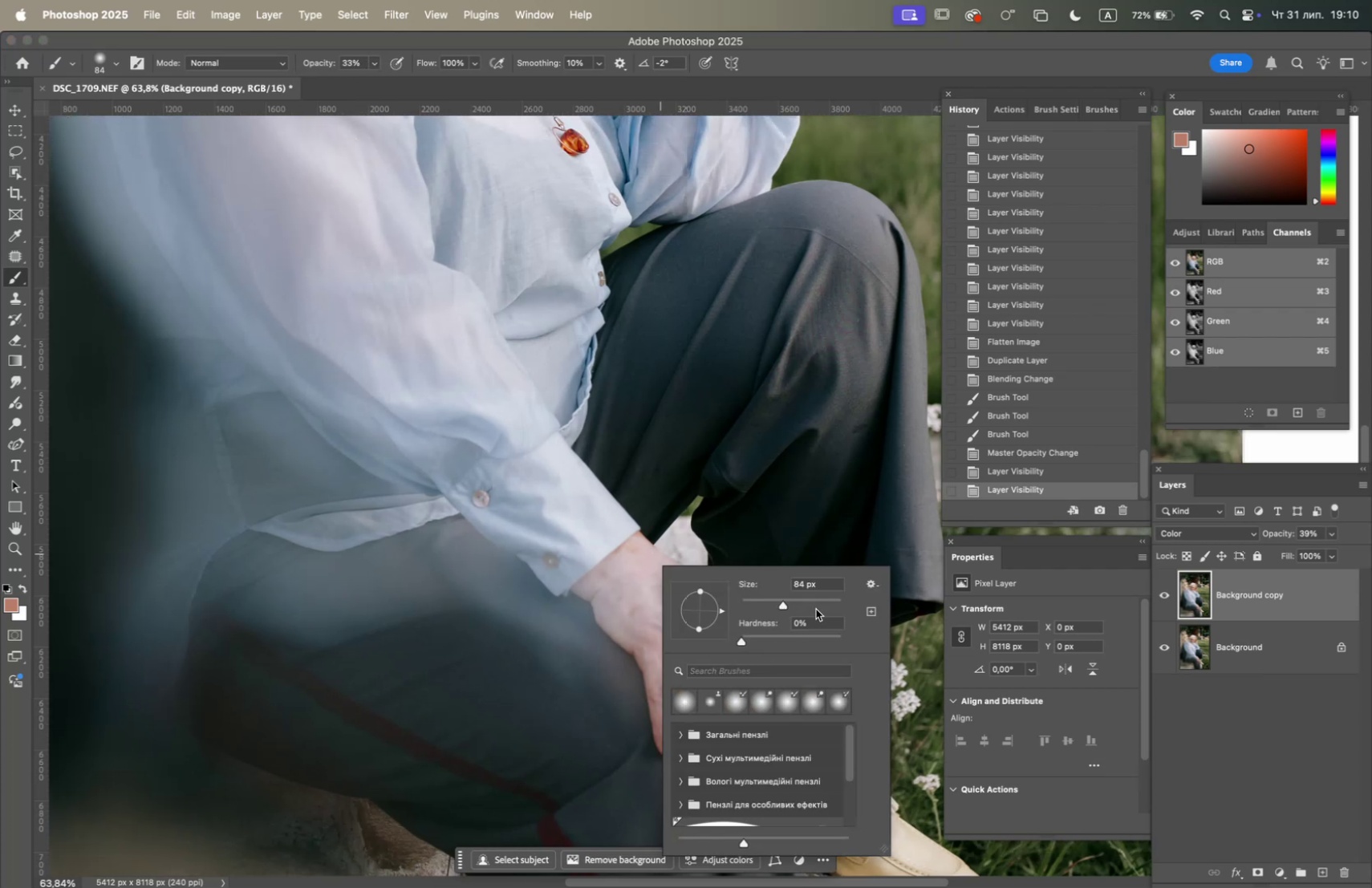 
left_click([816, 602])
 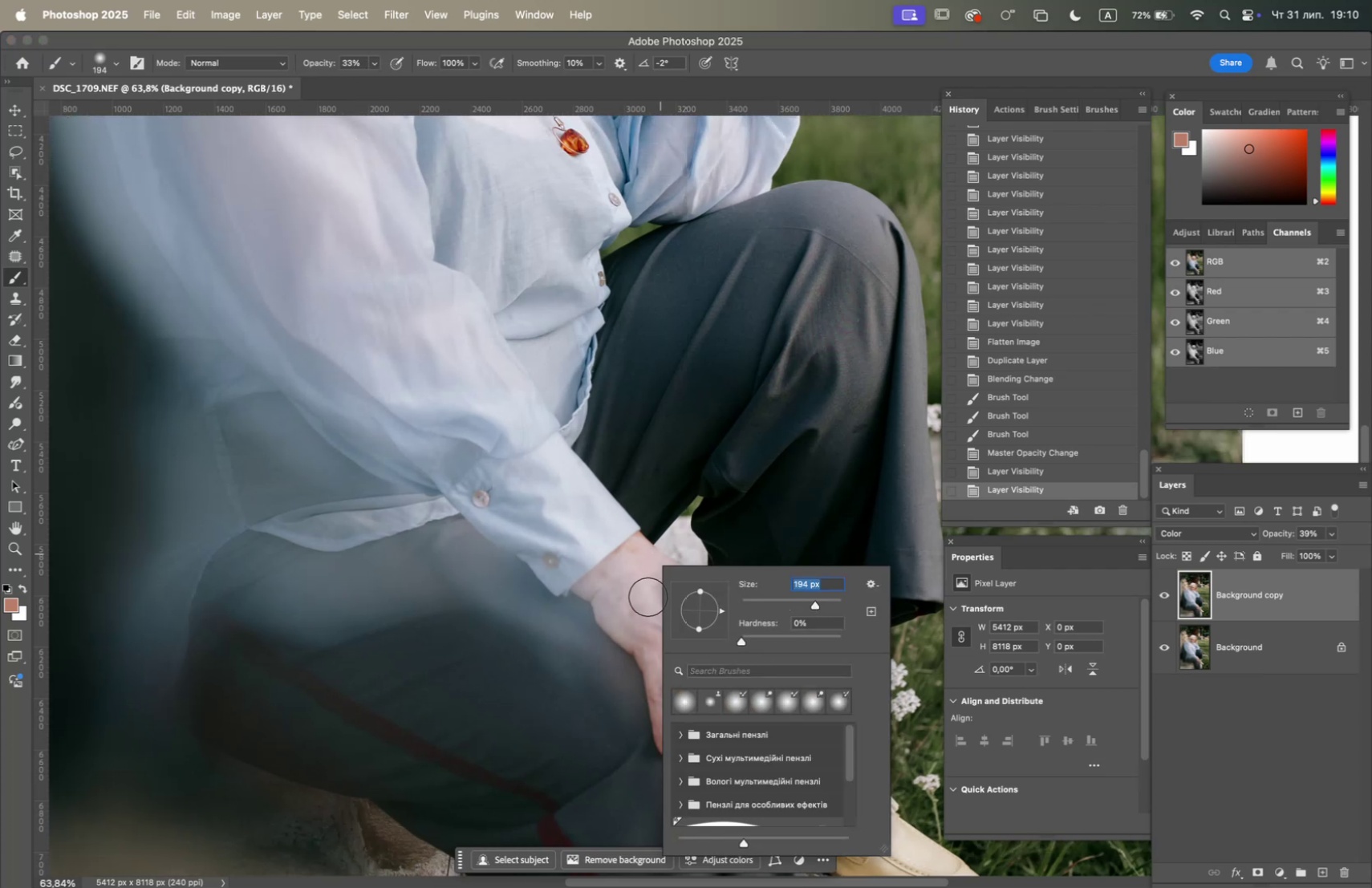 
left_click_drag(start_coordinate=[642, 590], to_coordinate=[674, 592])
 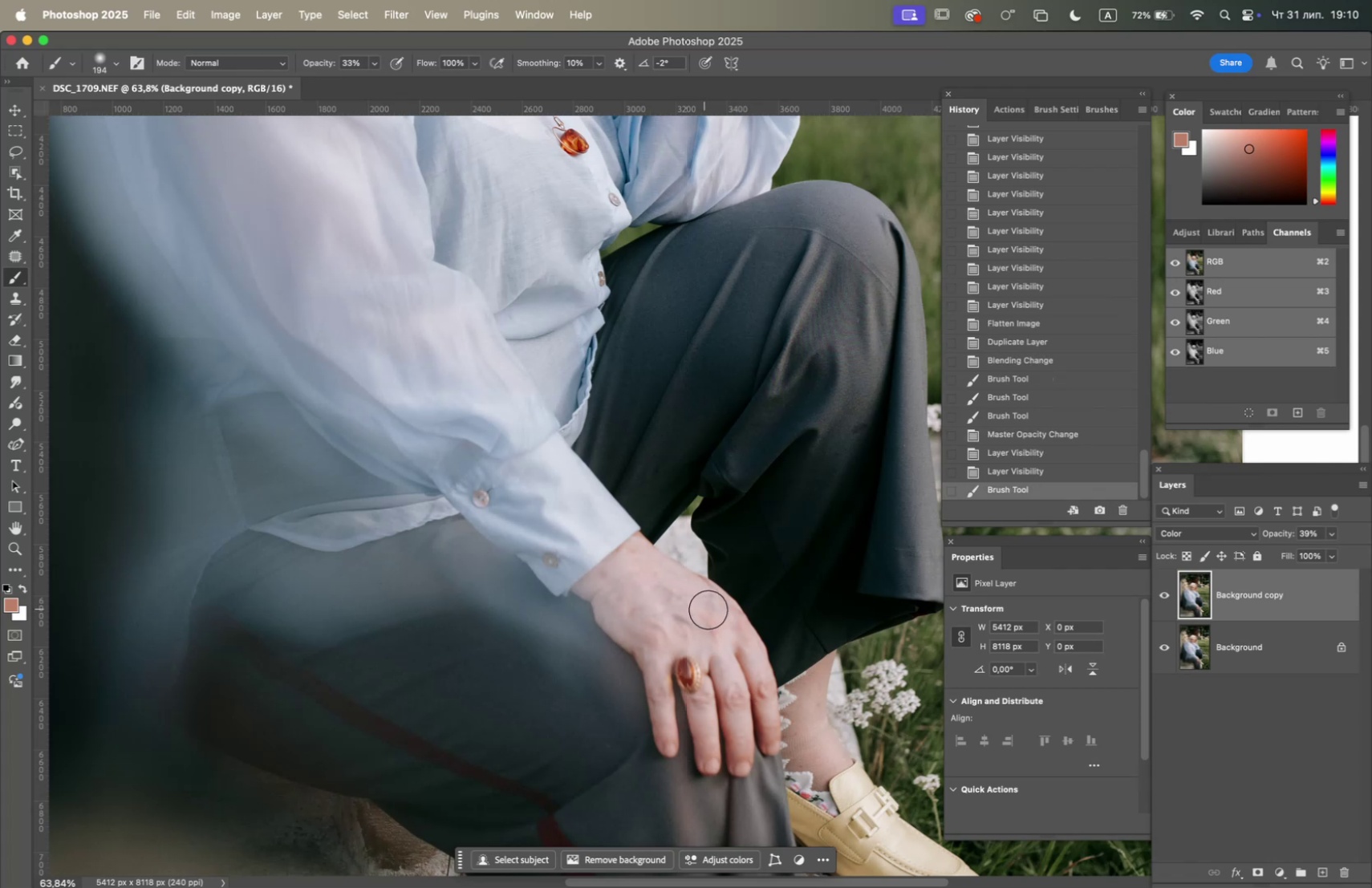 
left_click_drag(start_coordinate=[708, 610], to_coordinate=[630, 581])
 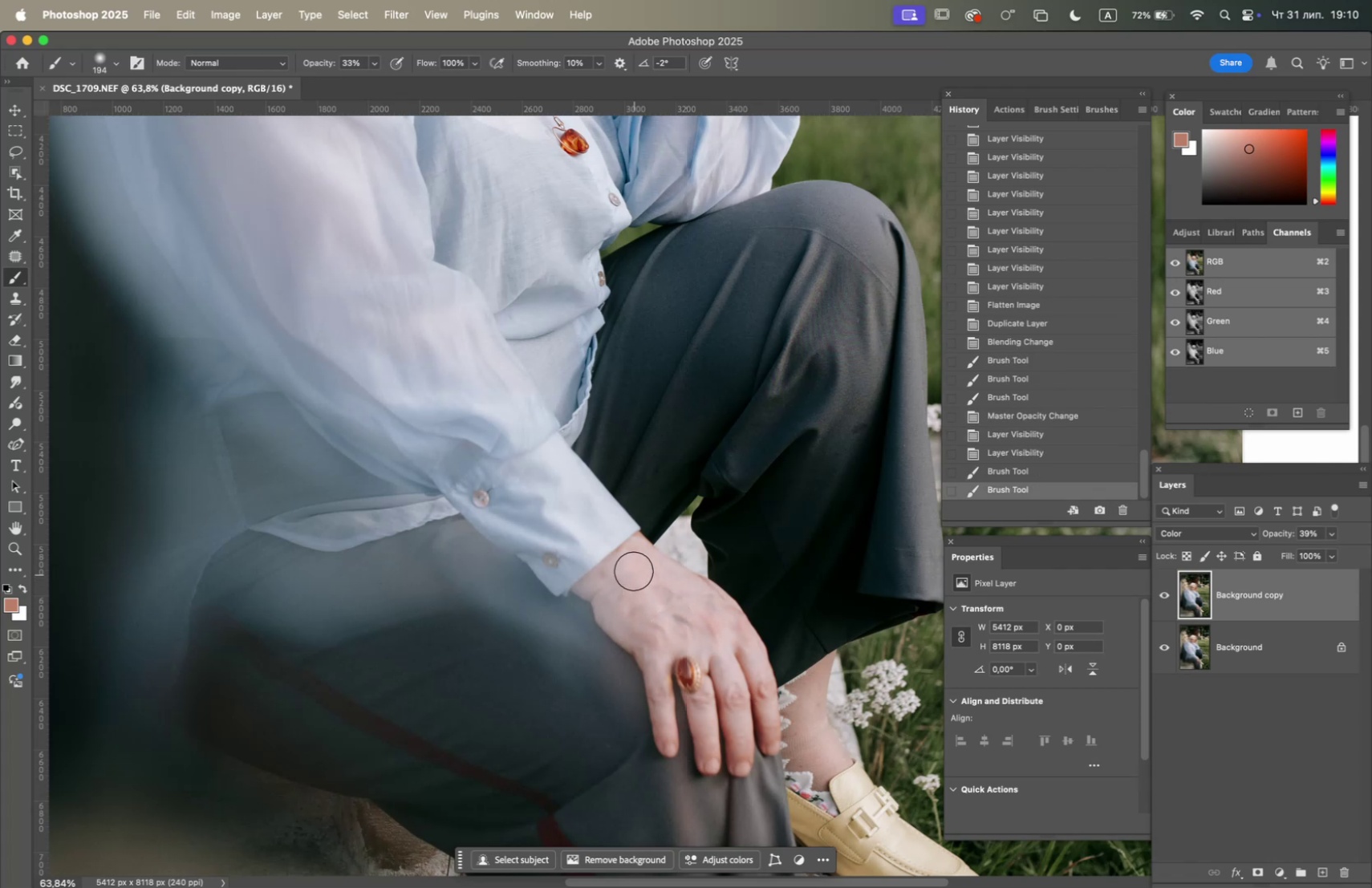 
left_click_drag(start_coordinate=[635, 567], to_coordinate=[636, 628])
 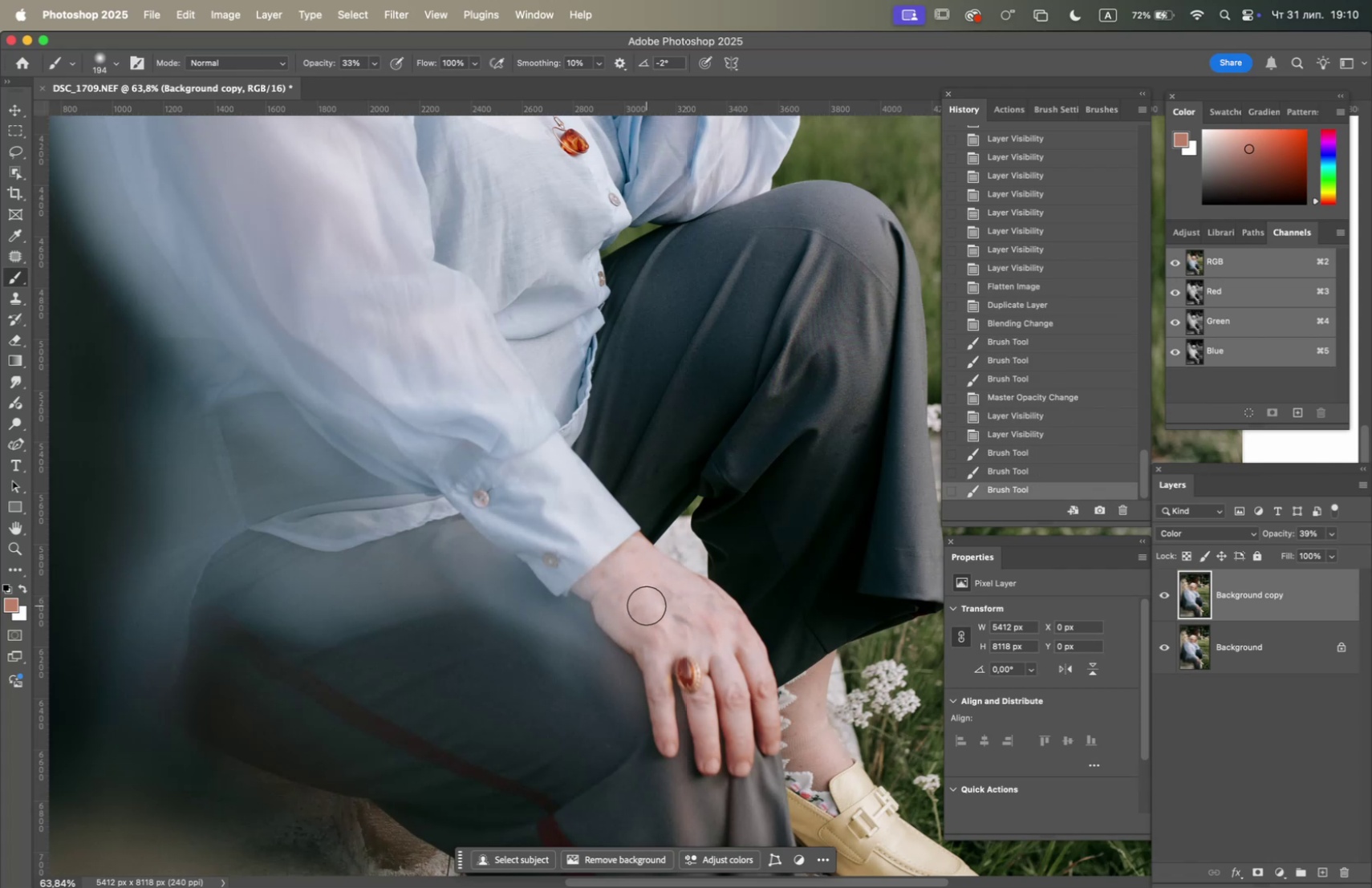 
left_click_drag(start_coordinate=[655, 604], to_coordinate=[696, 622])
 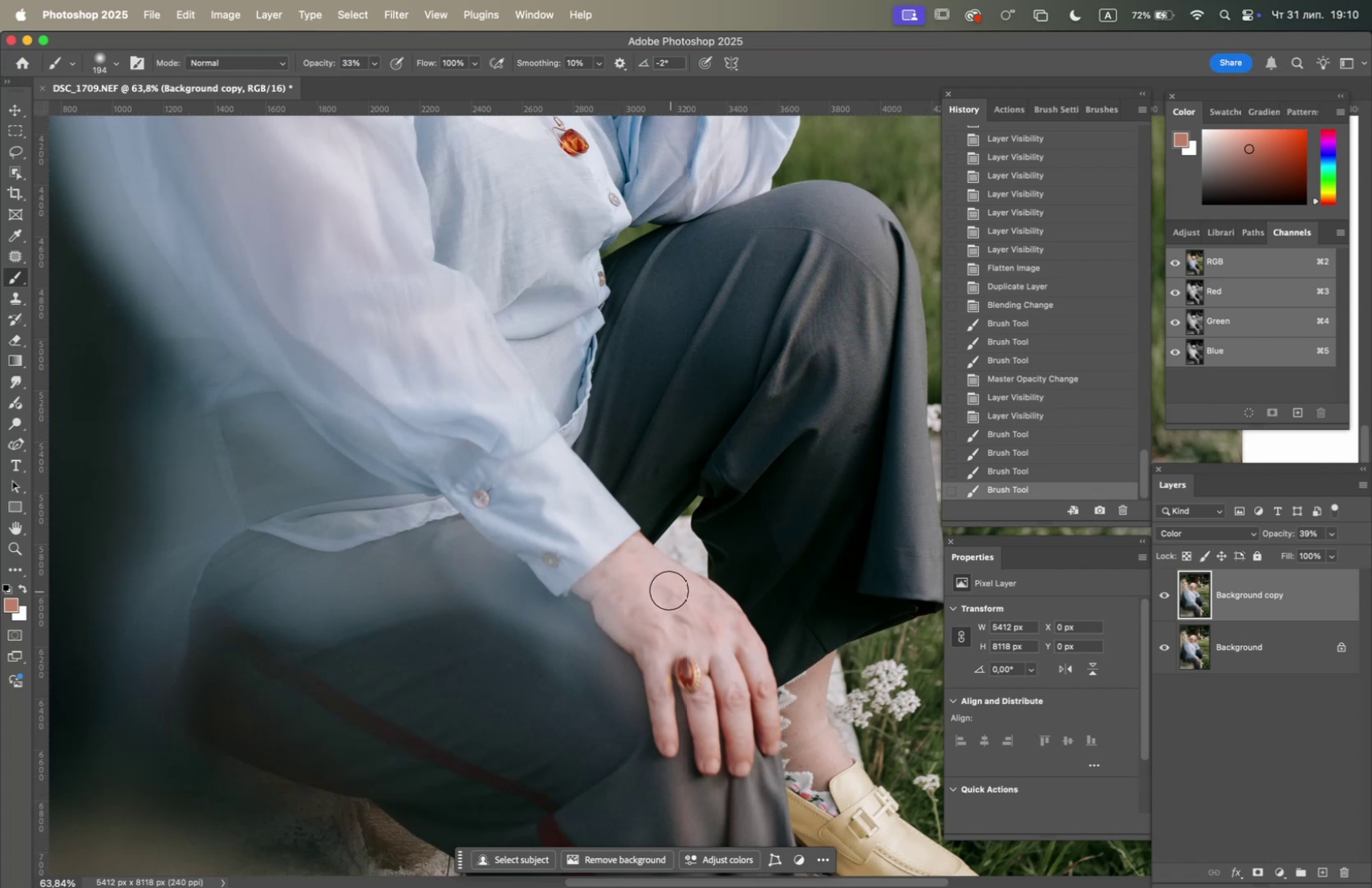 
left_click_drag(start_coordinate=[662, 585], to_coordinate=[714, 641])
 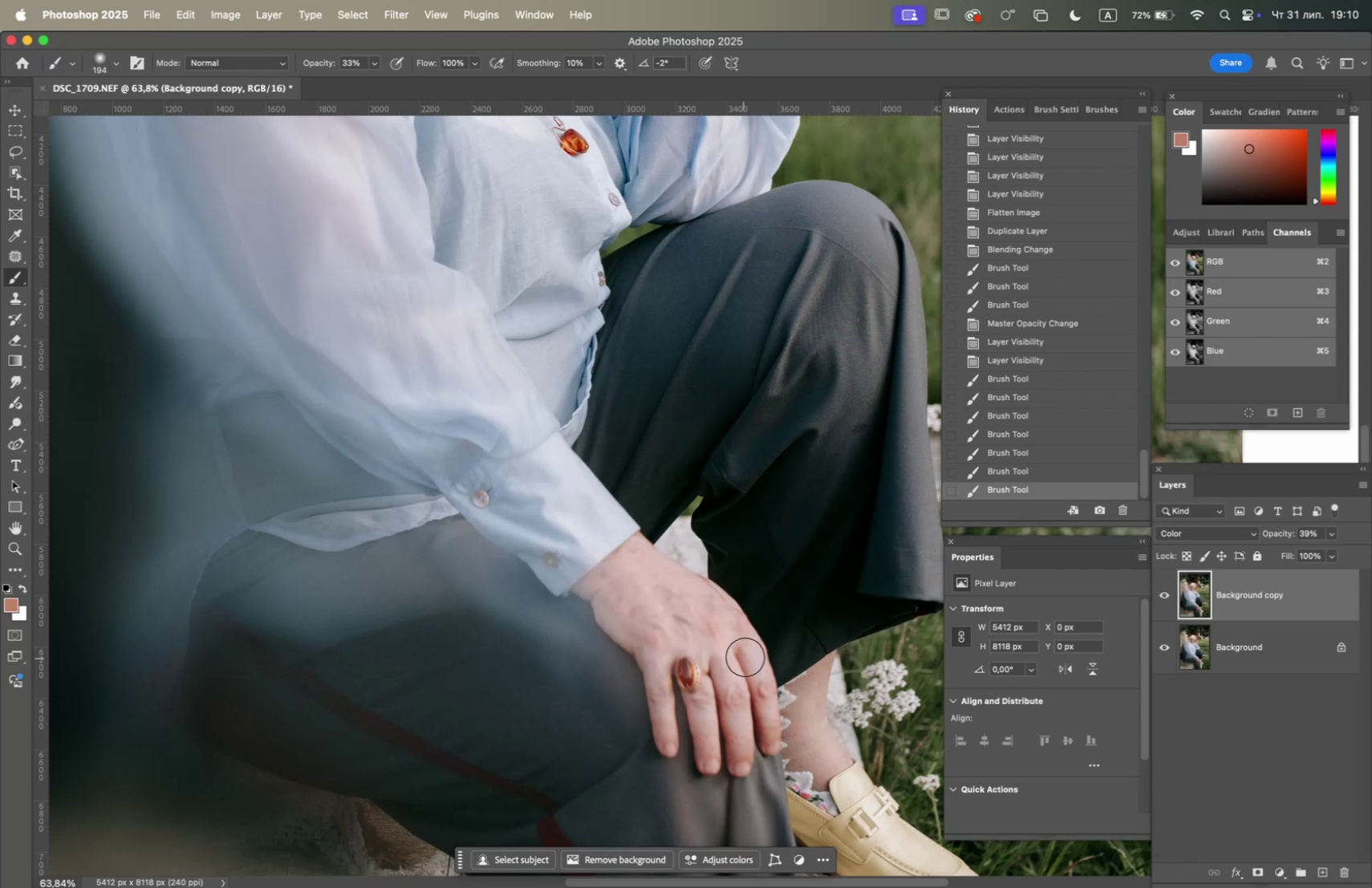 
double_click([749, 655])
 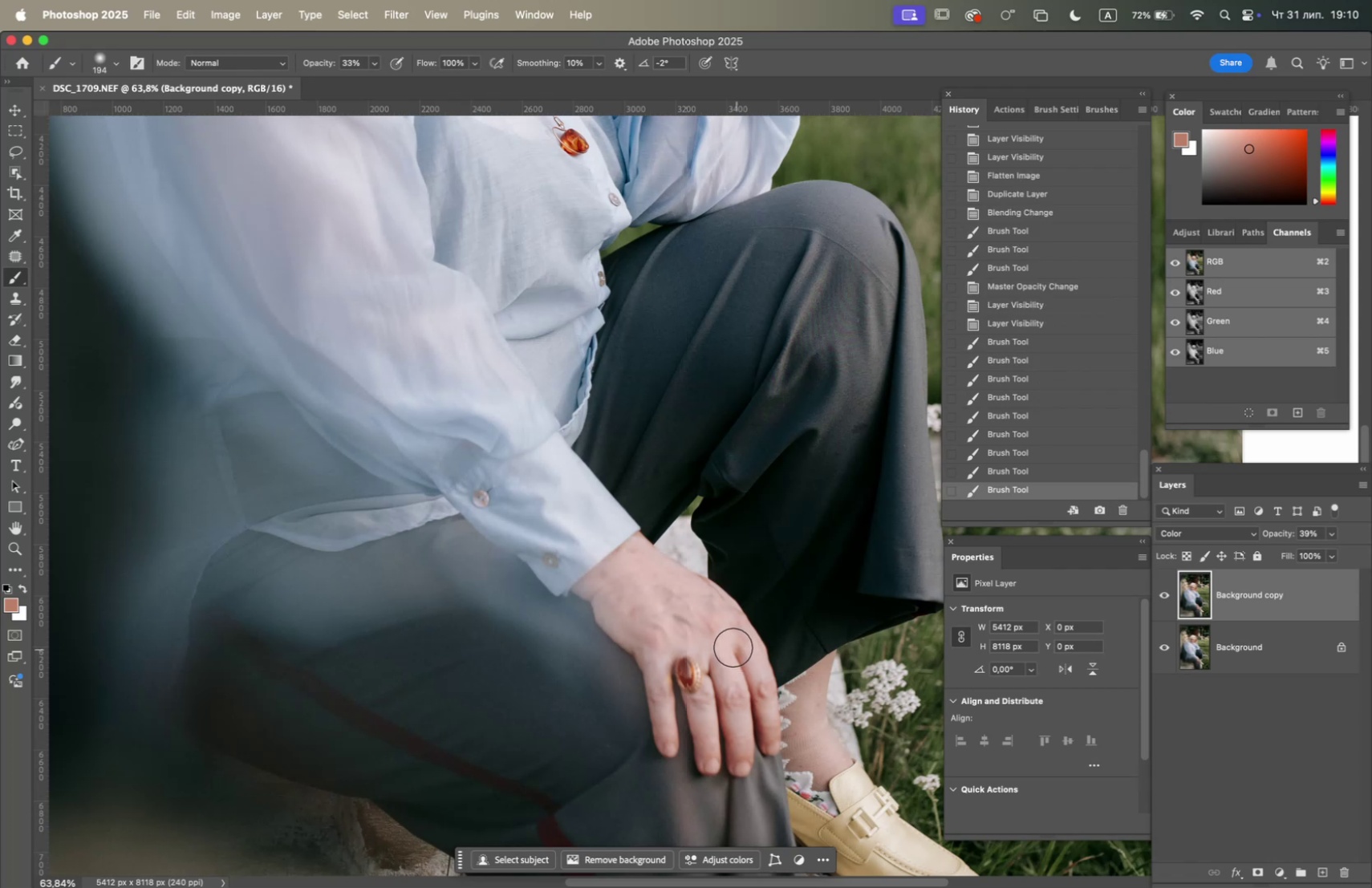 
left_click_drag(start_coordinate=[723, 641], to_coordinate=[716, 641])
 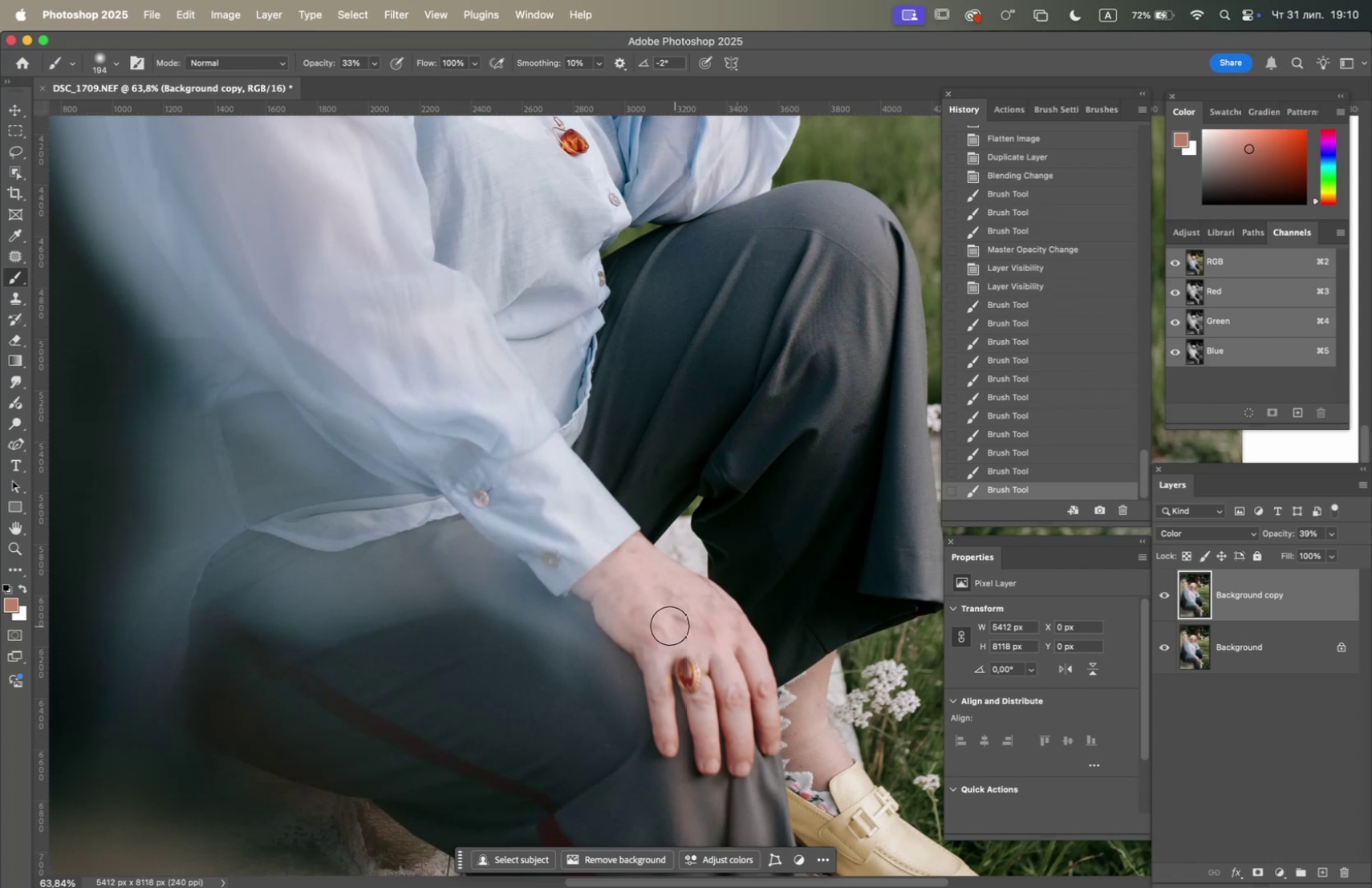 
left_click_drag(start_coordinate=[659, 633], to_coordinate=[656, 637])
 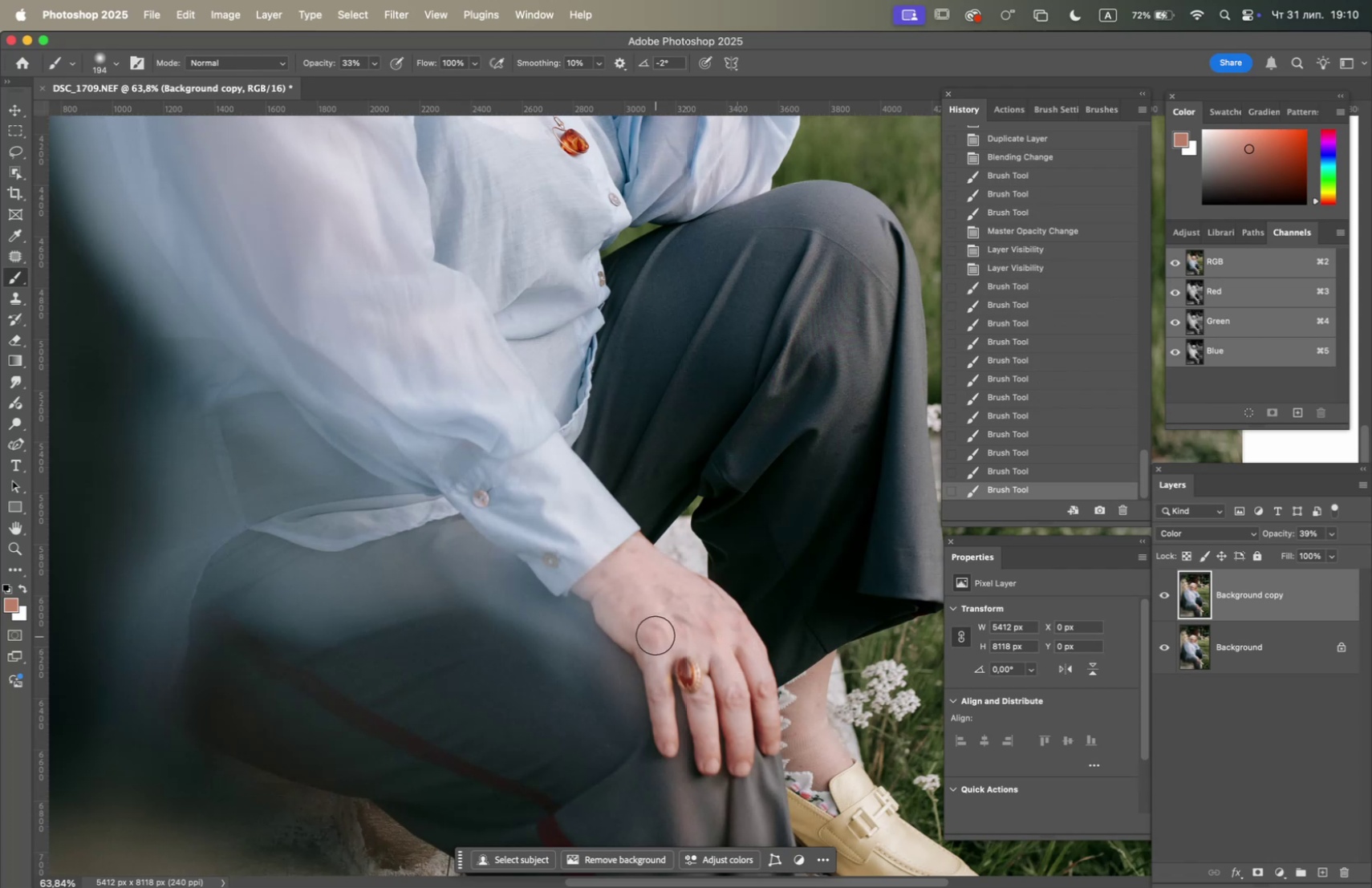 
left_click_drag(start_coordinate=[656, 632], to_coordinate=[705, 618])
 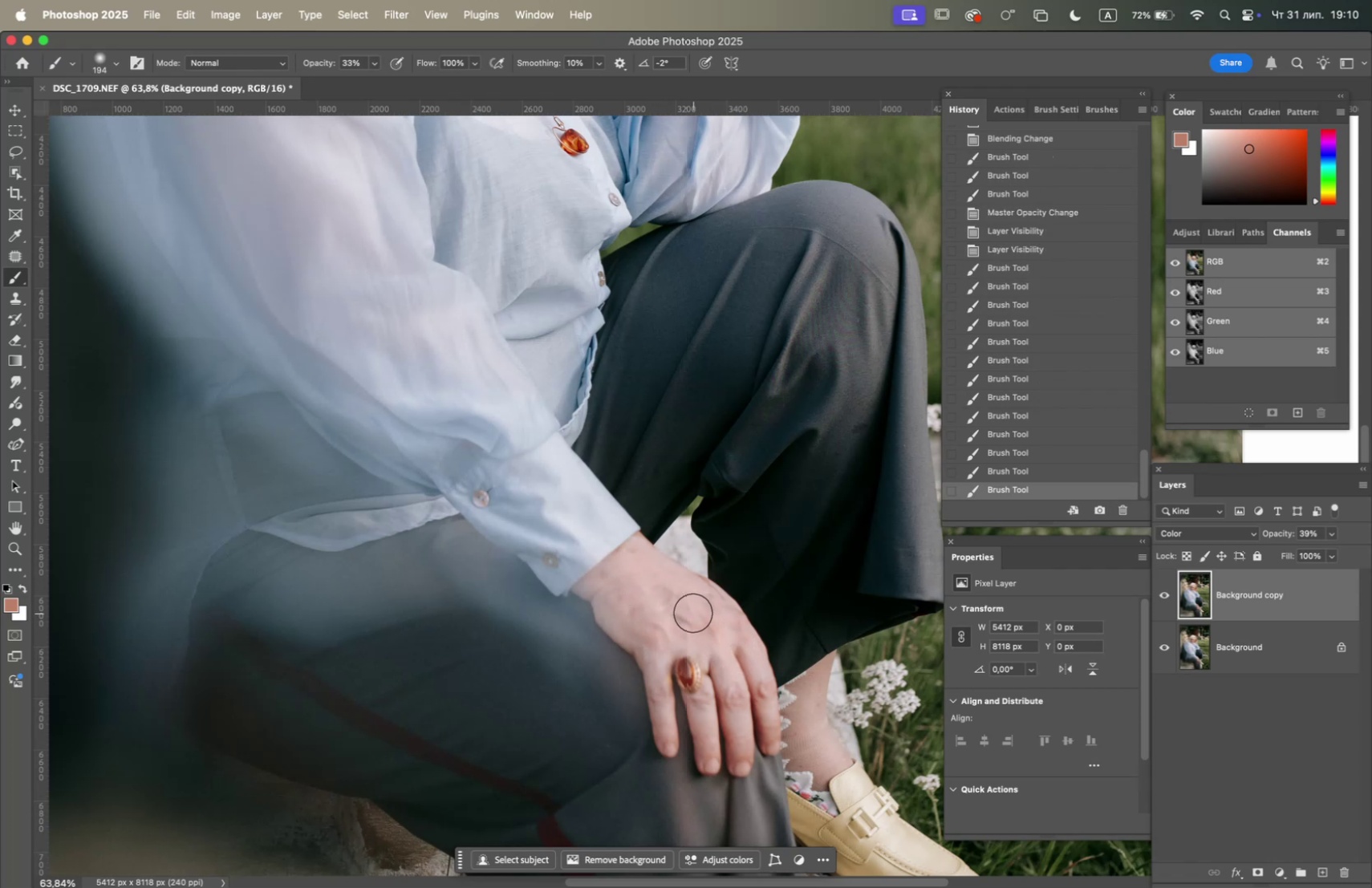 
hold_key(key=OptionLeft, duration=1.51)
scroll: coordinate [703, 614], scroll_direction: down, amount: 7.0
 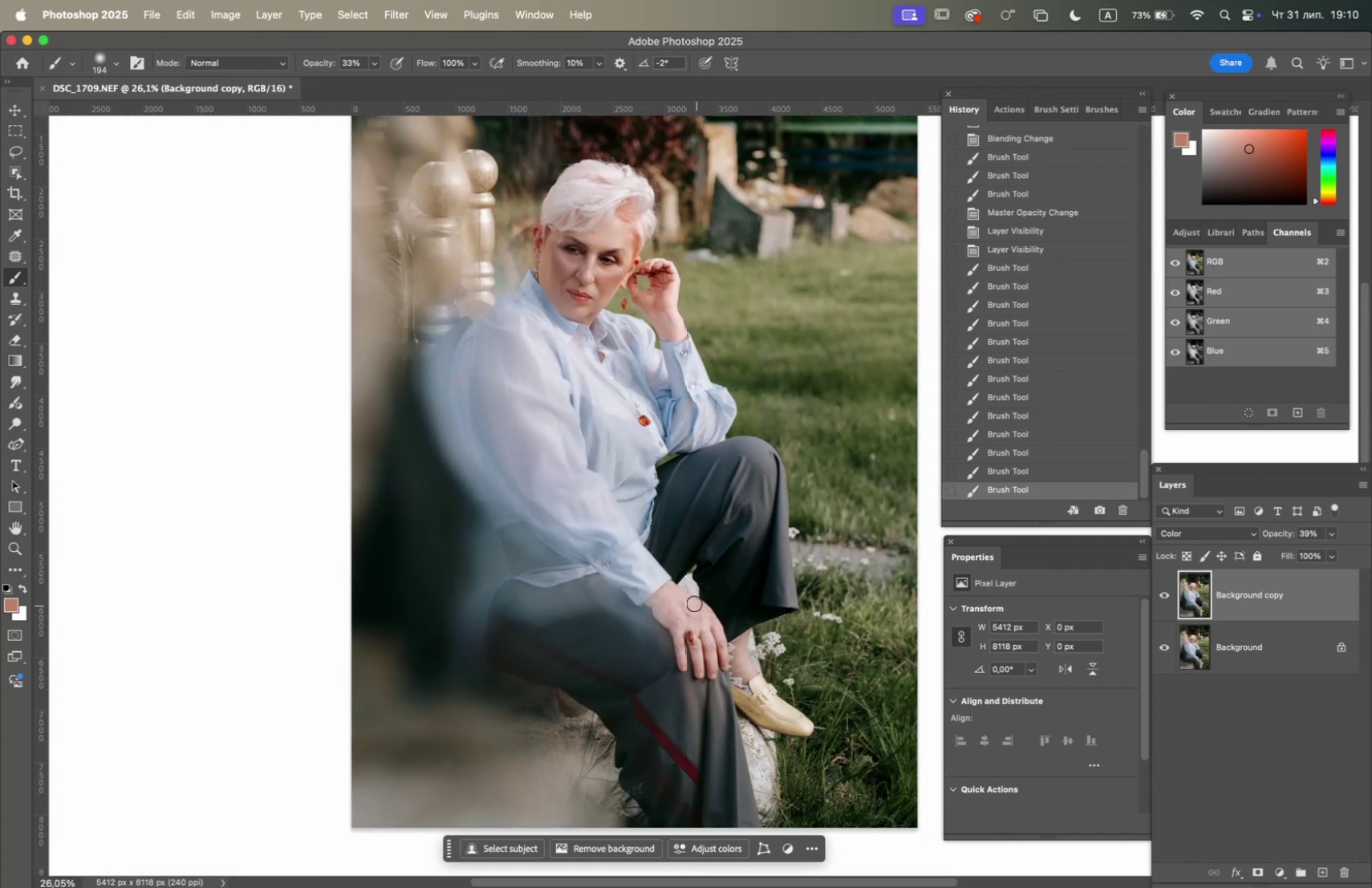 
hold_key(key=Space, duration=1.13)
 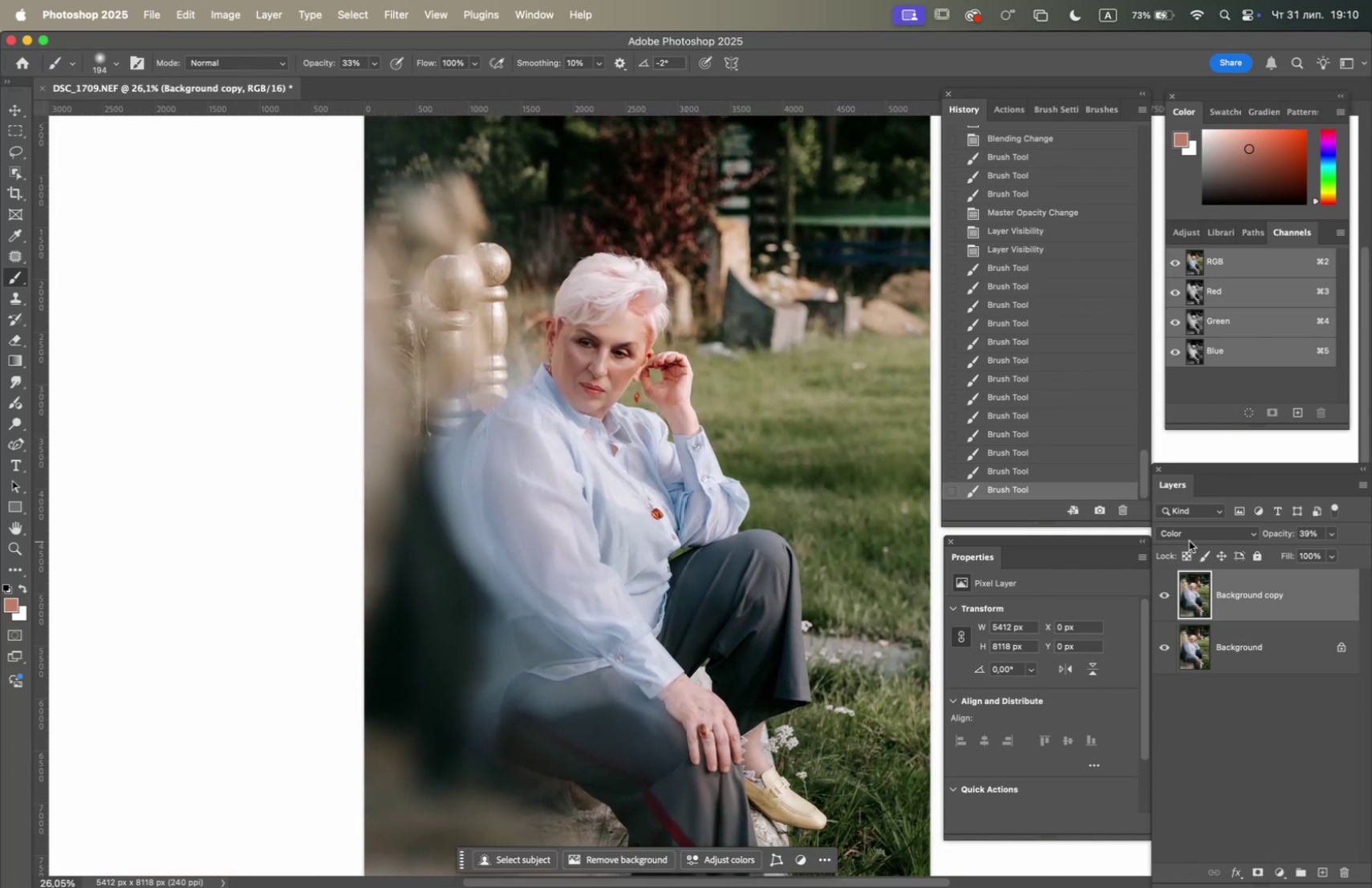 
left_click_drag(start_coordinate=[696, 574], to_coordinate=[709, 667])
 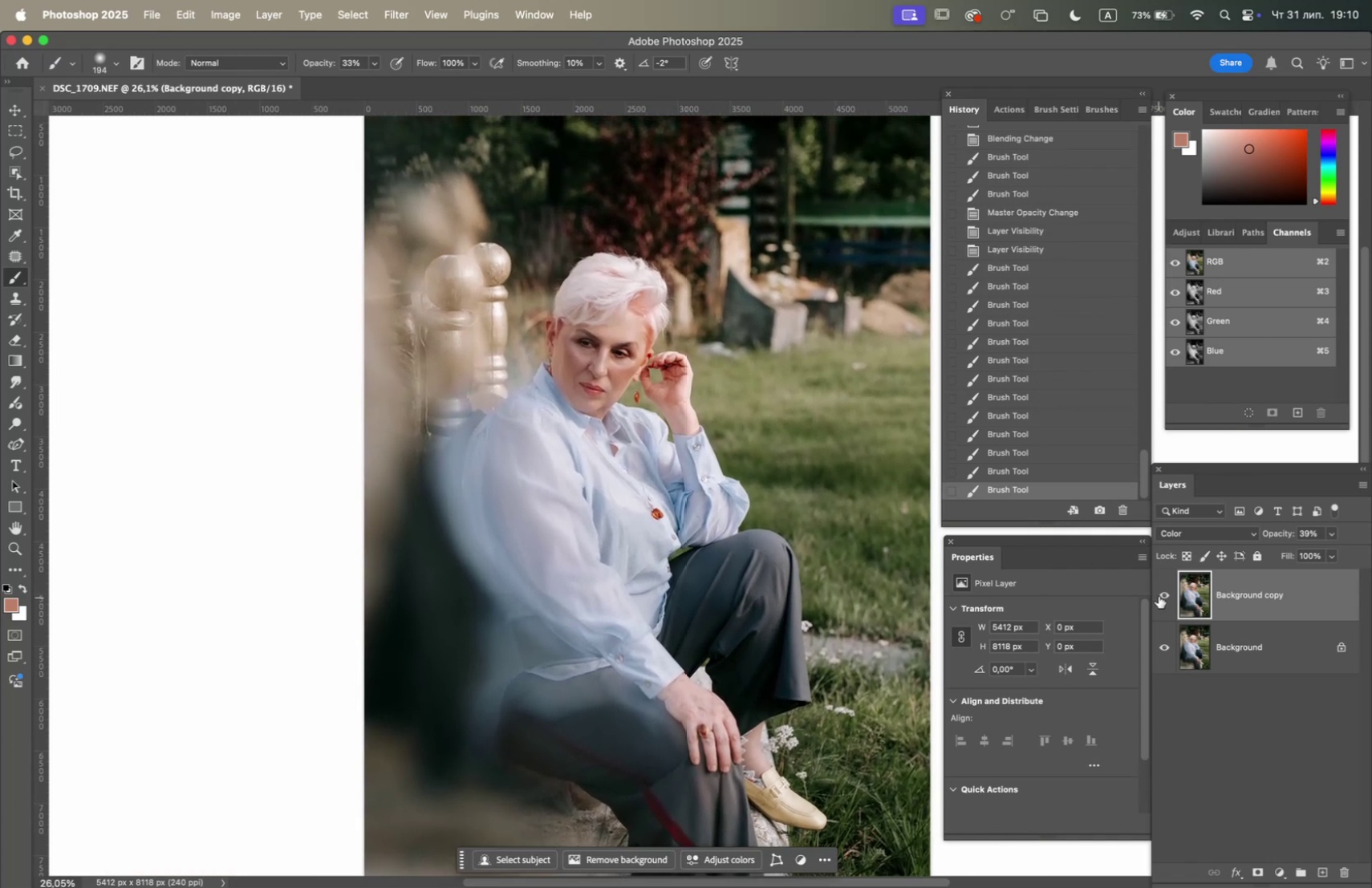 
left_click([1159, 591])
 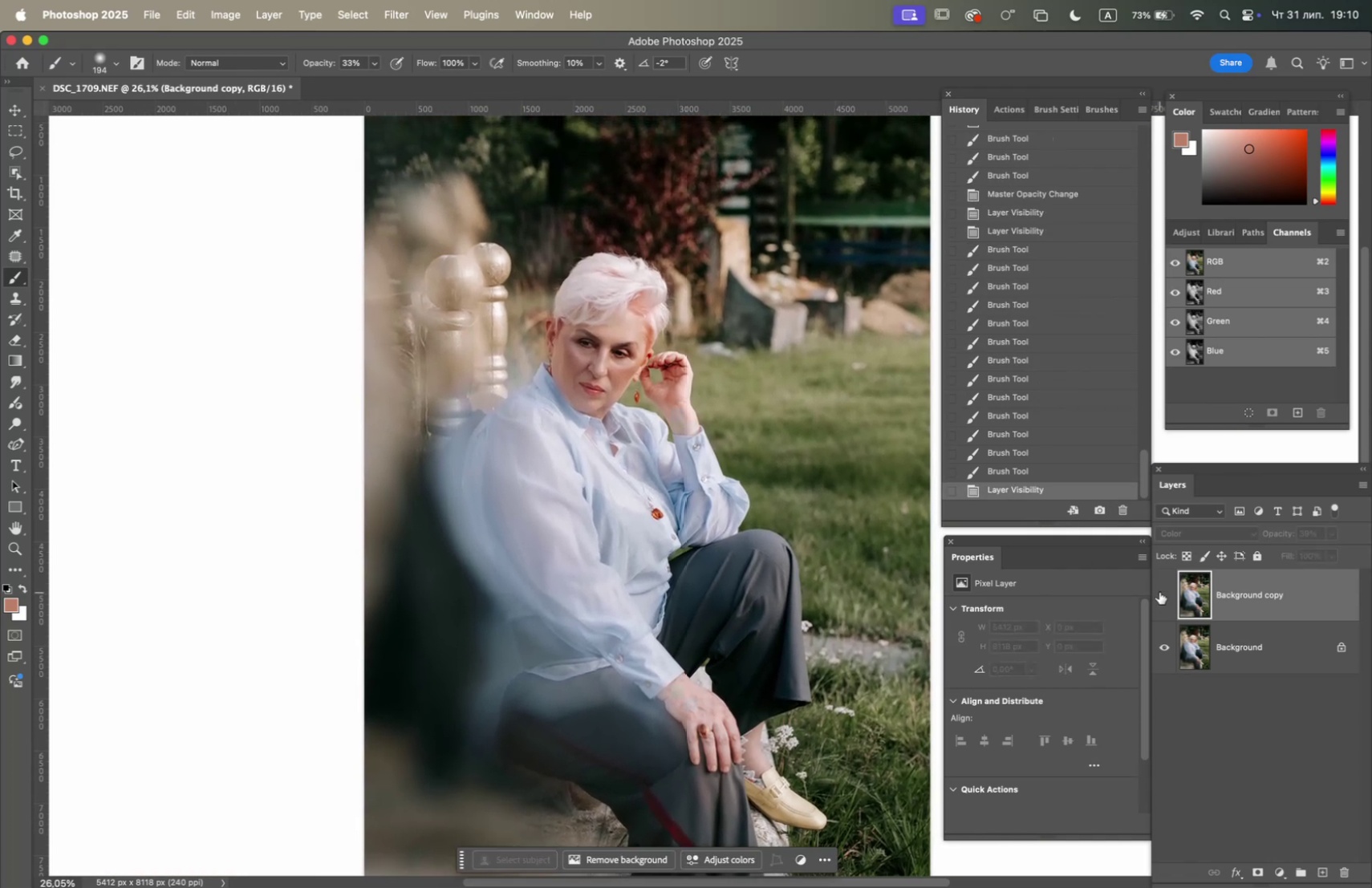 
left_click([1159, 591])
 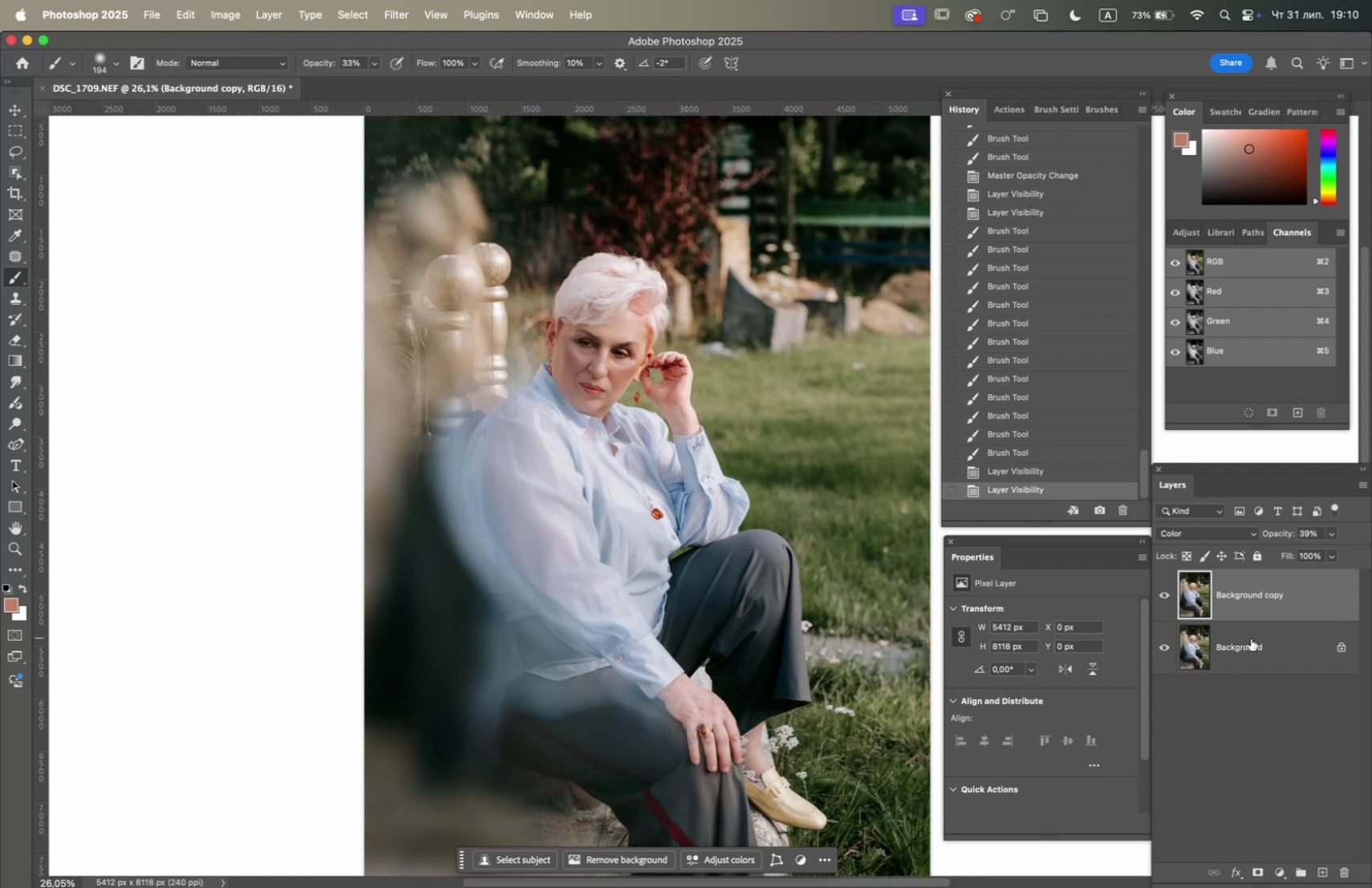 
right_click([1264, 648])
 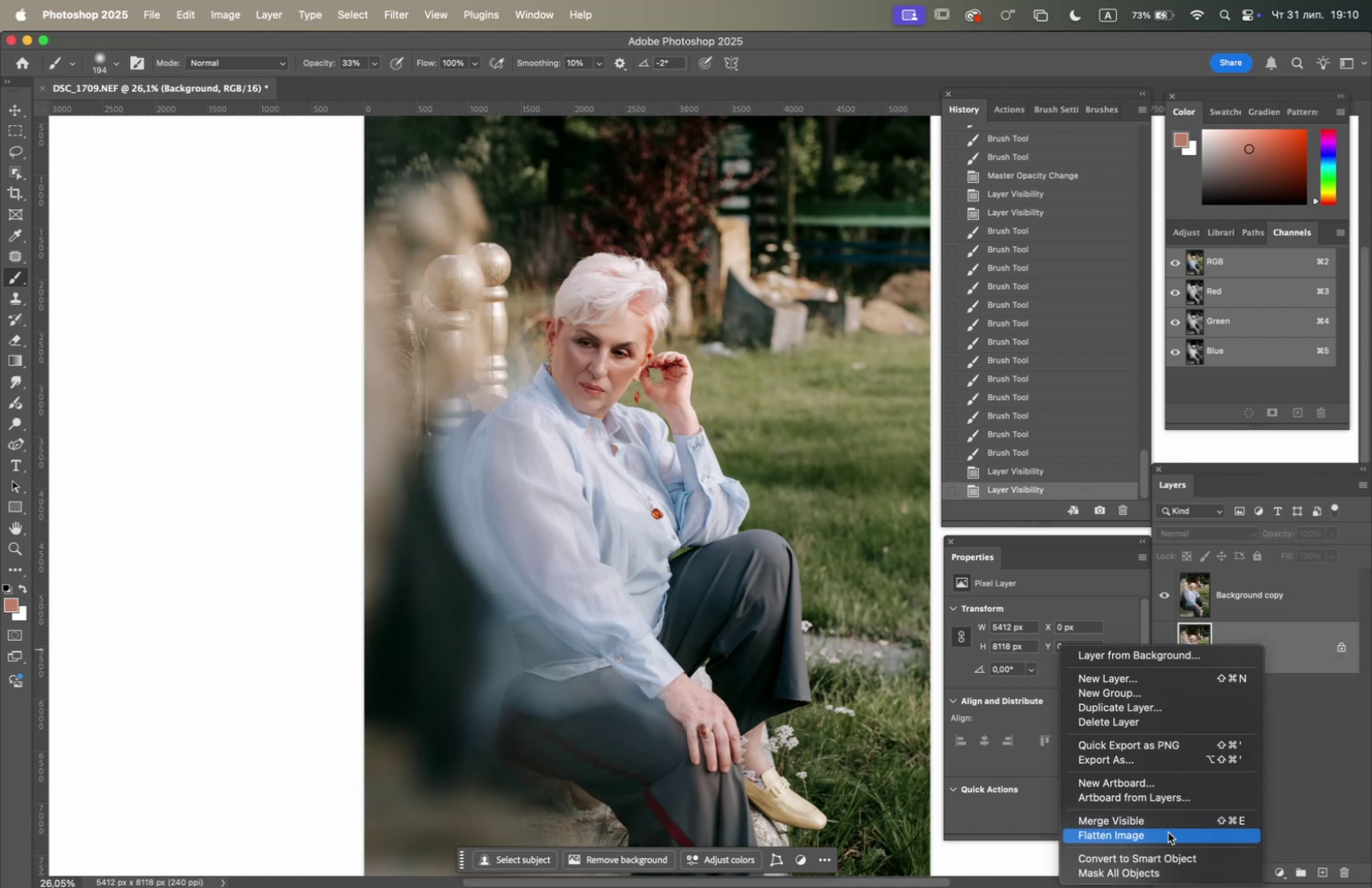 
left_click([1168, 831])
 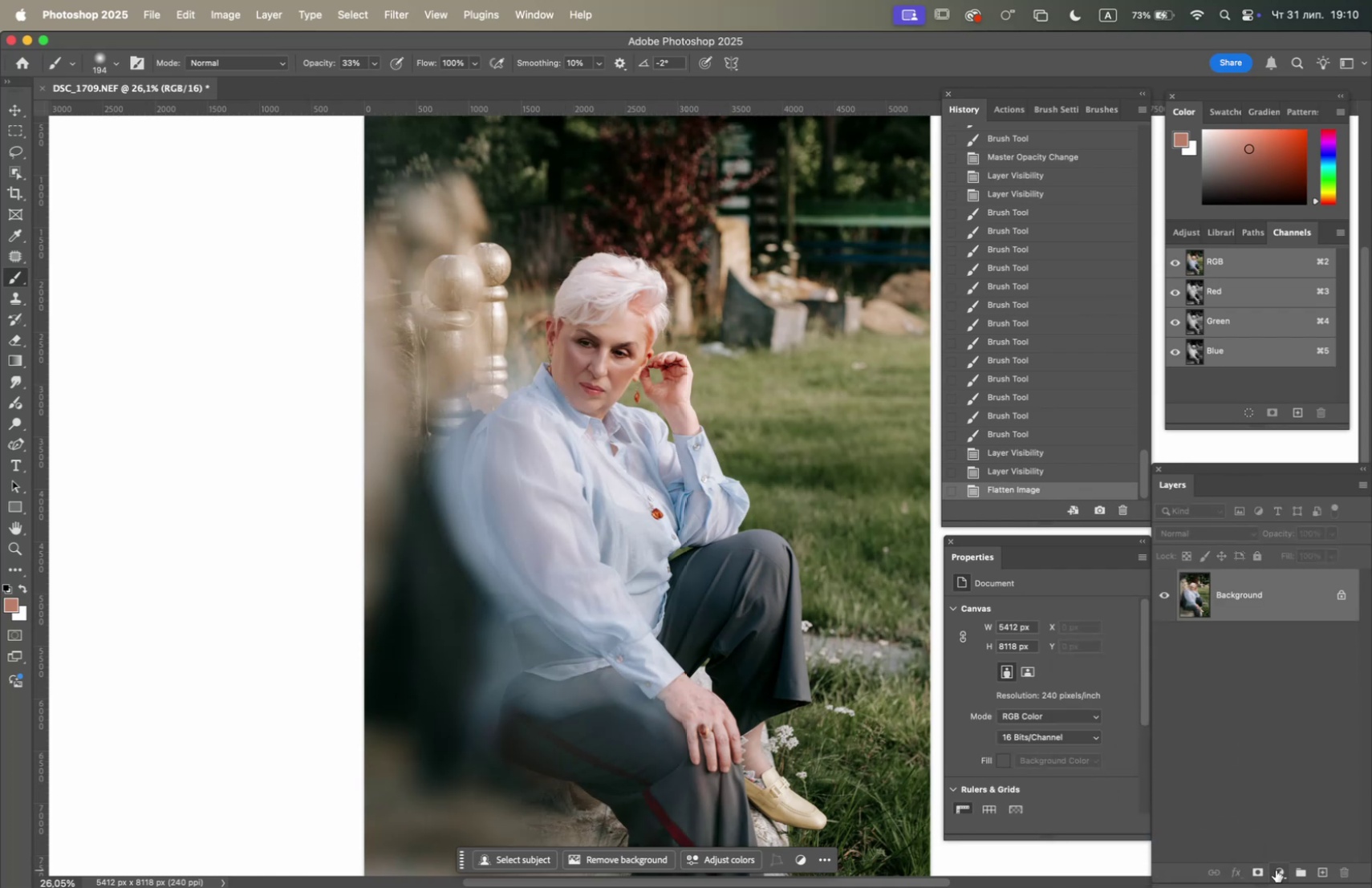 
wait(5.66)
 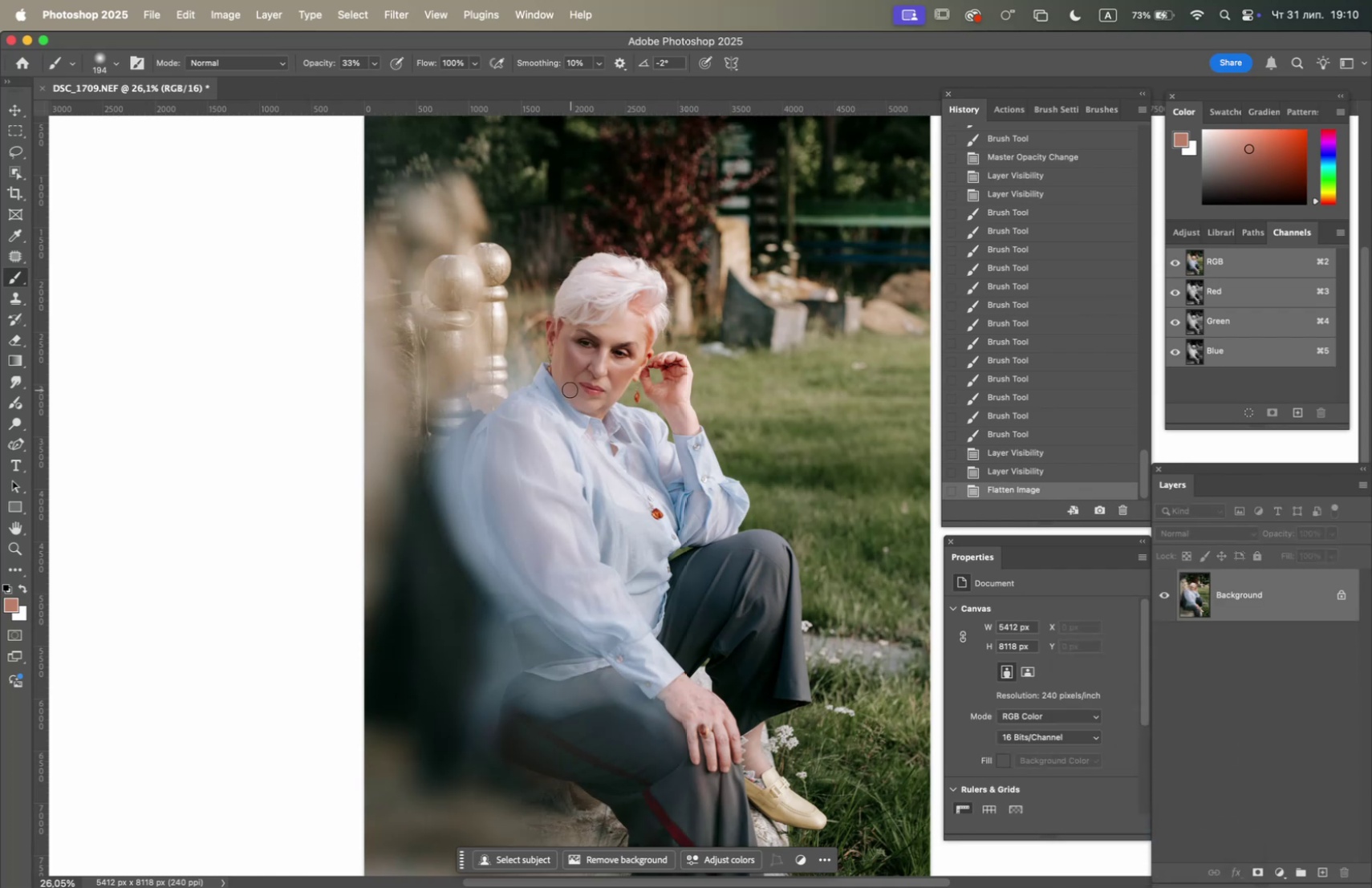 
left_click([1276, 869])
 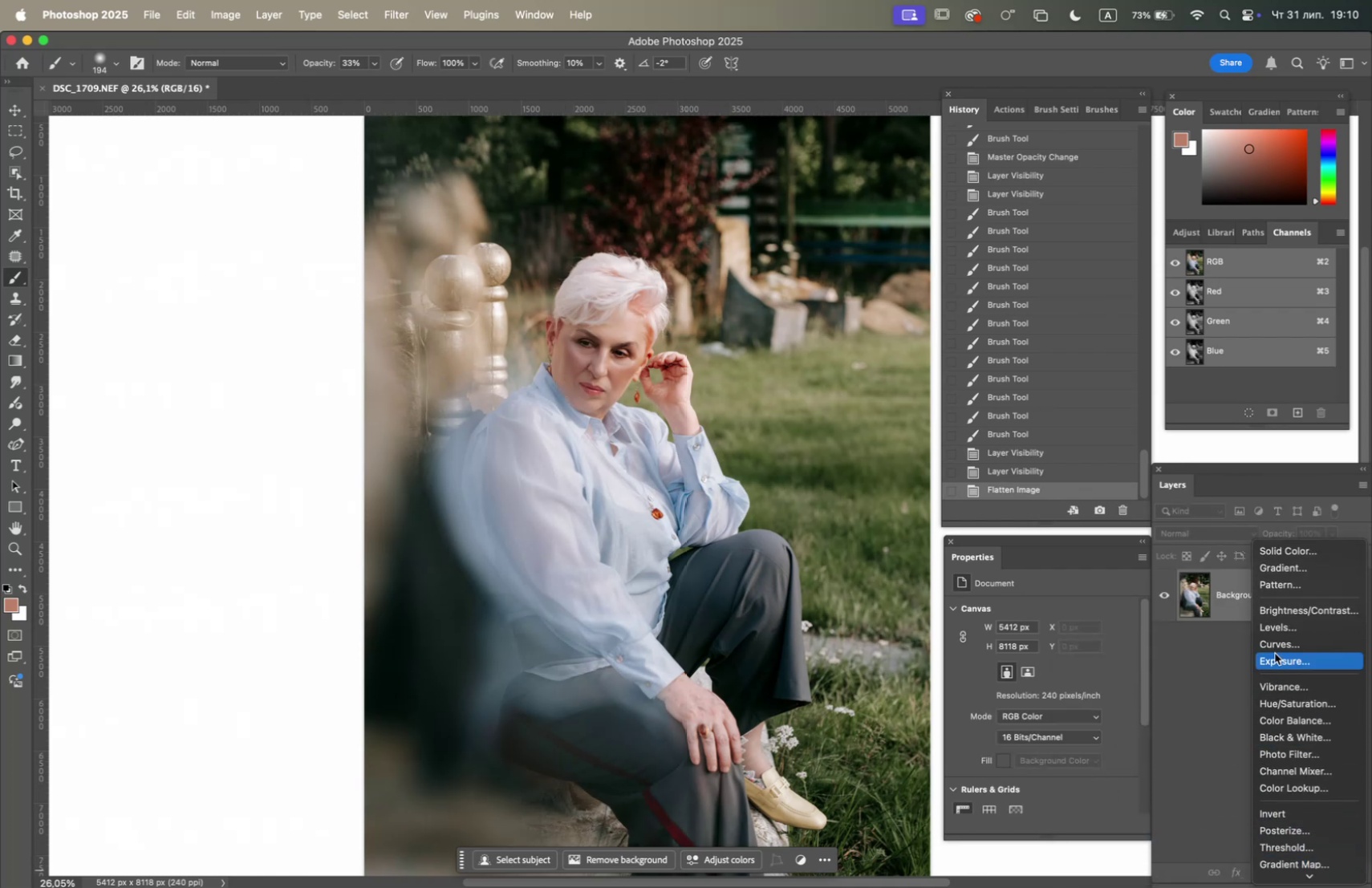 
left_click([1273, 643])
 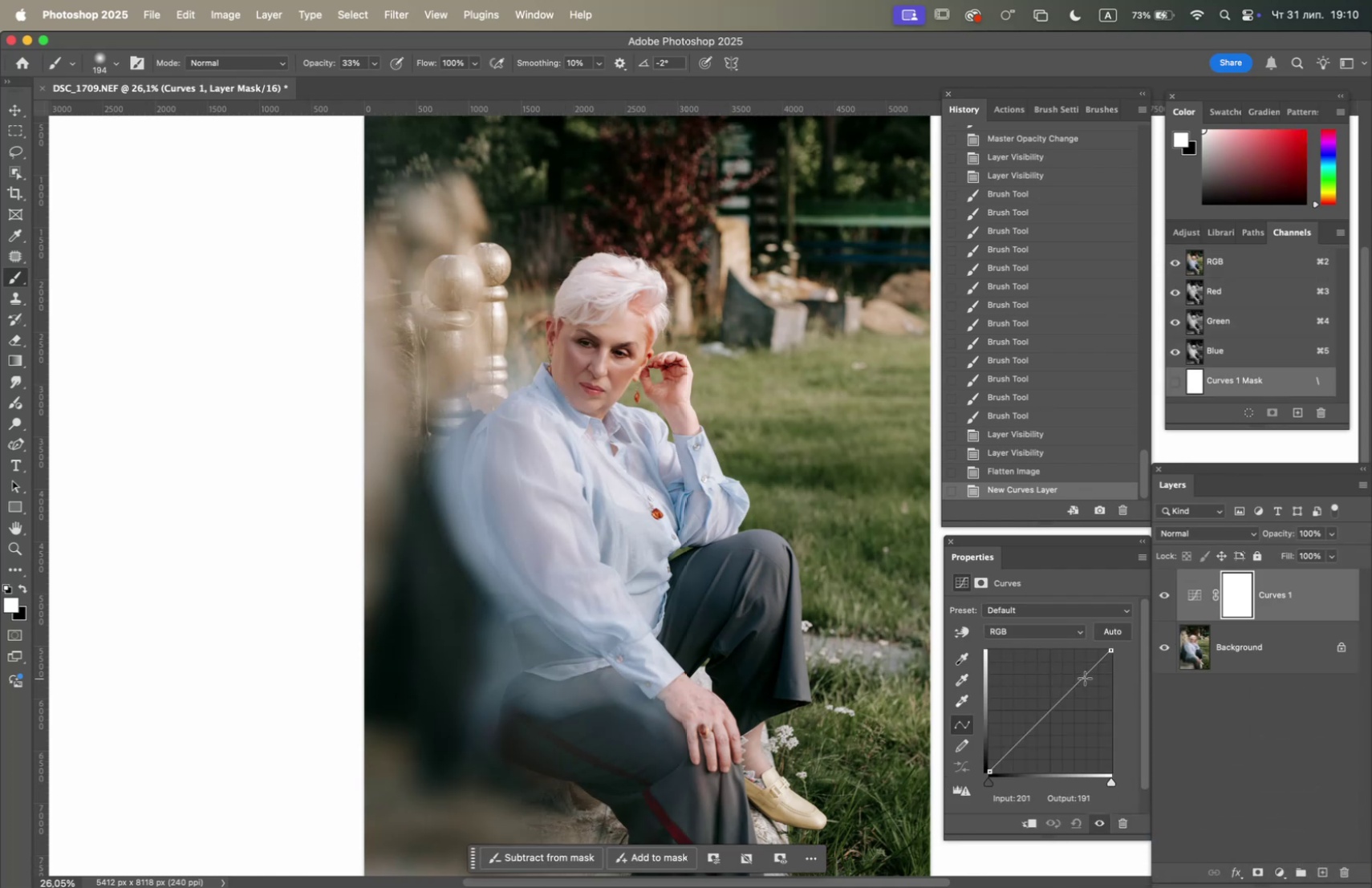 
left_click_drag(start_coordinate=[1085, 675], to_coordinate=[1079, 672])
 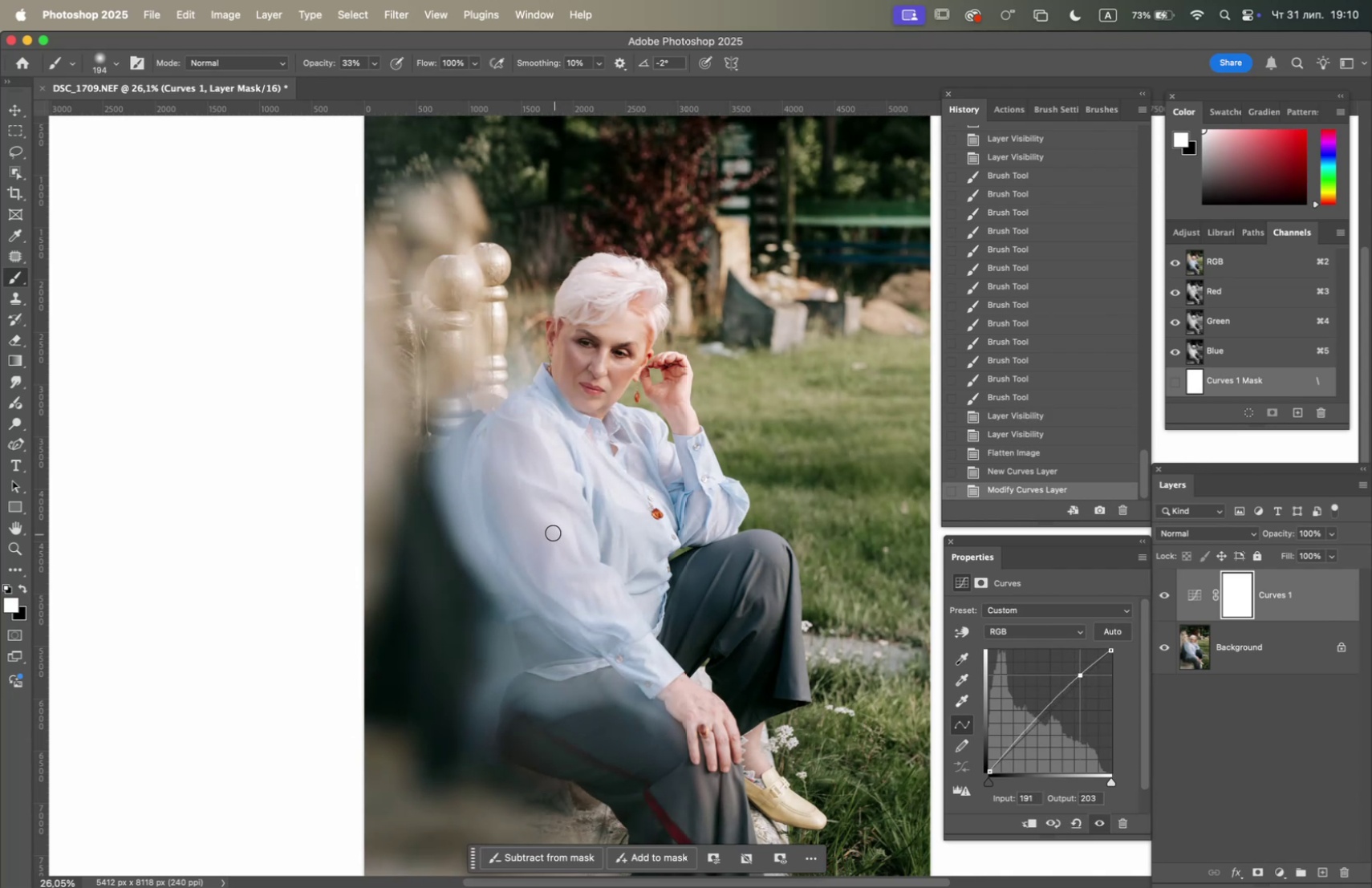 
hold_key(key=OptionLeft, duration=2.19)
scroll: coordinate [558, 529], scroll_direction: down, amount: 5.0
 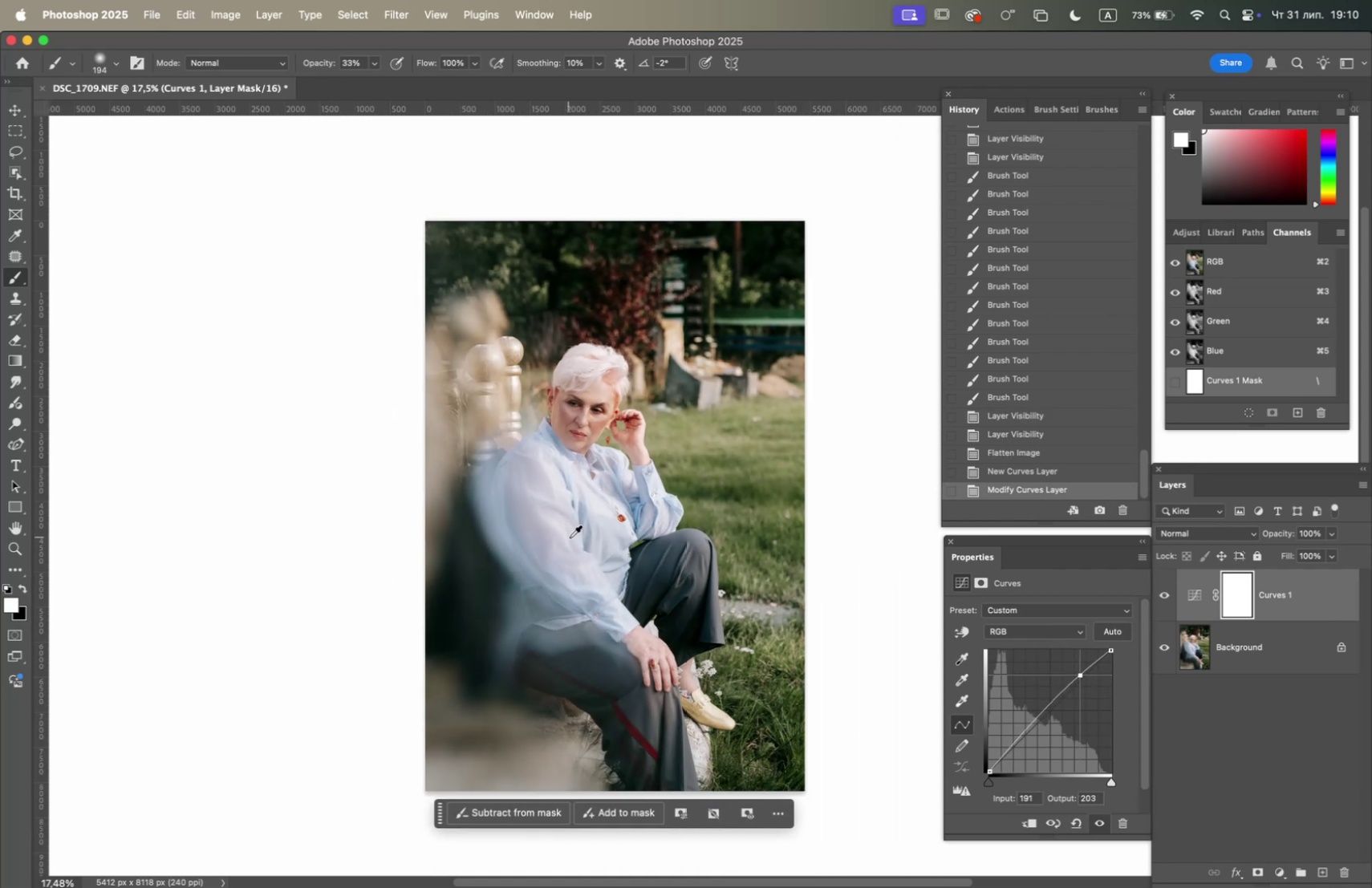 
scroll: coordinate [575, 542], scroll_direction: up, amount: 4.0
 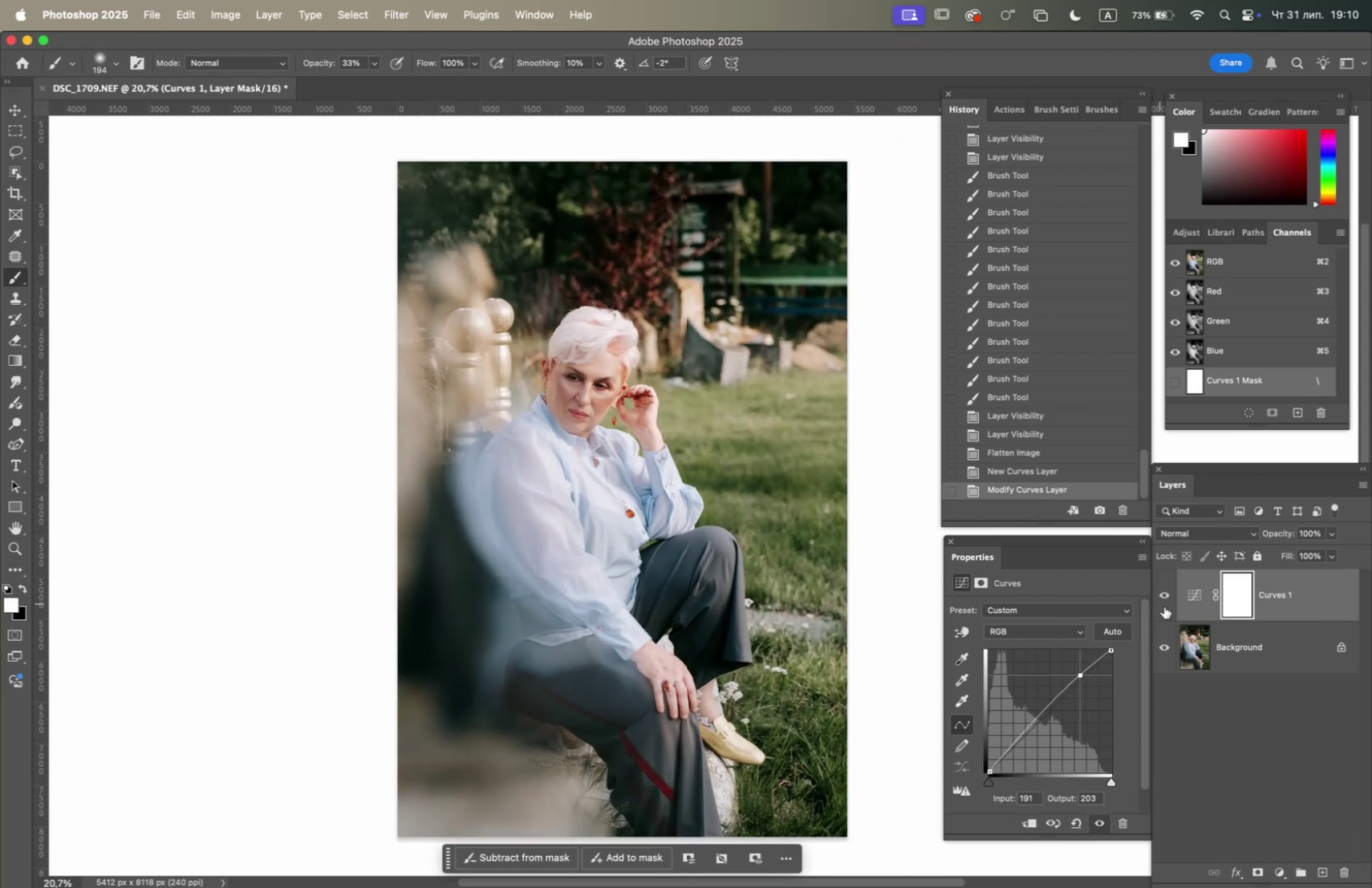 
left_click([1163, 595])
 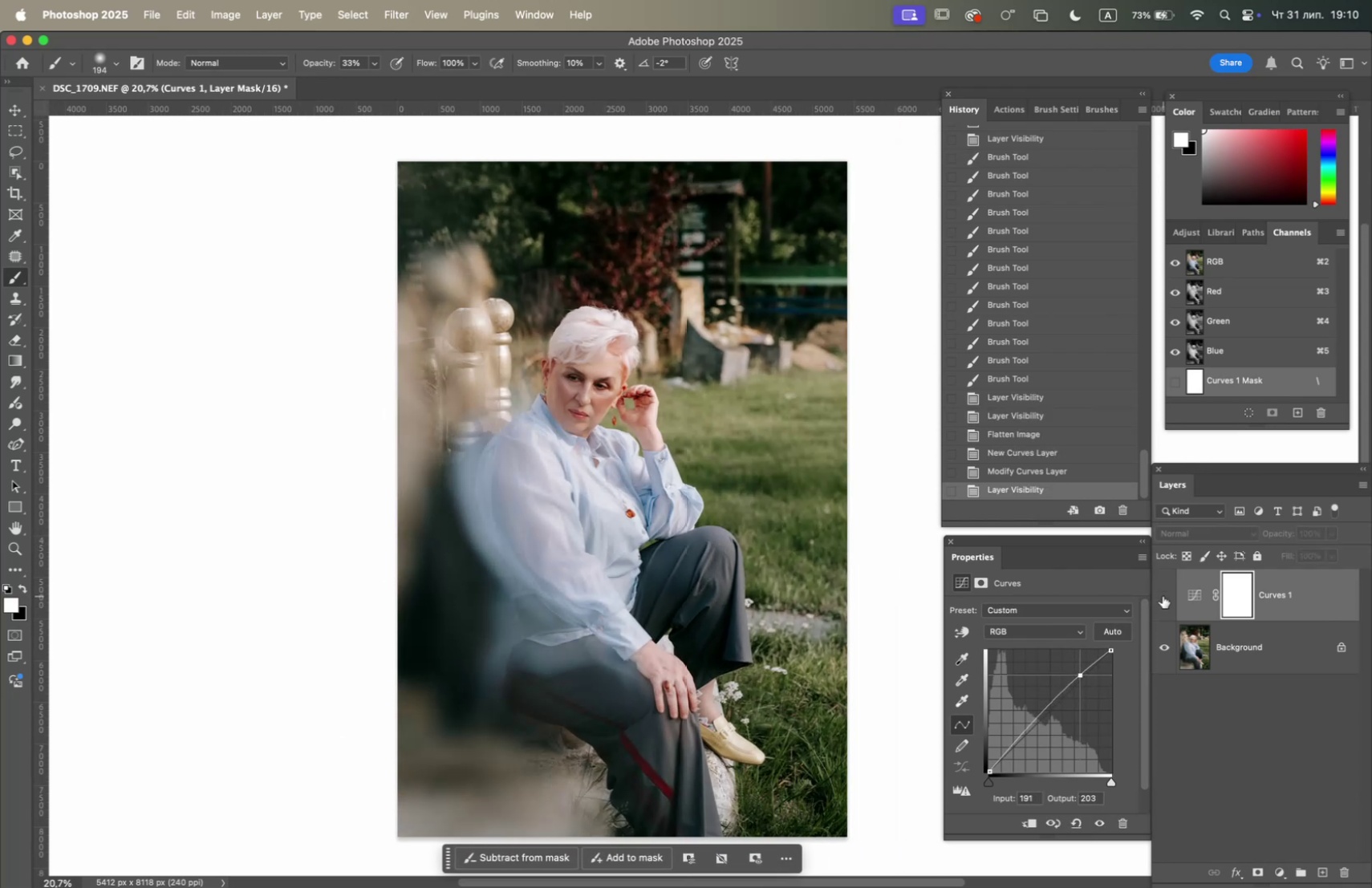 
left_click([1163, 595])
 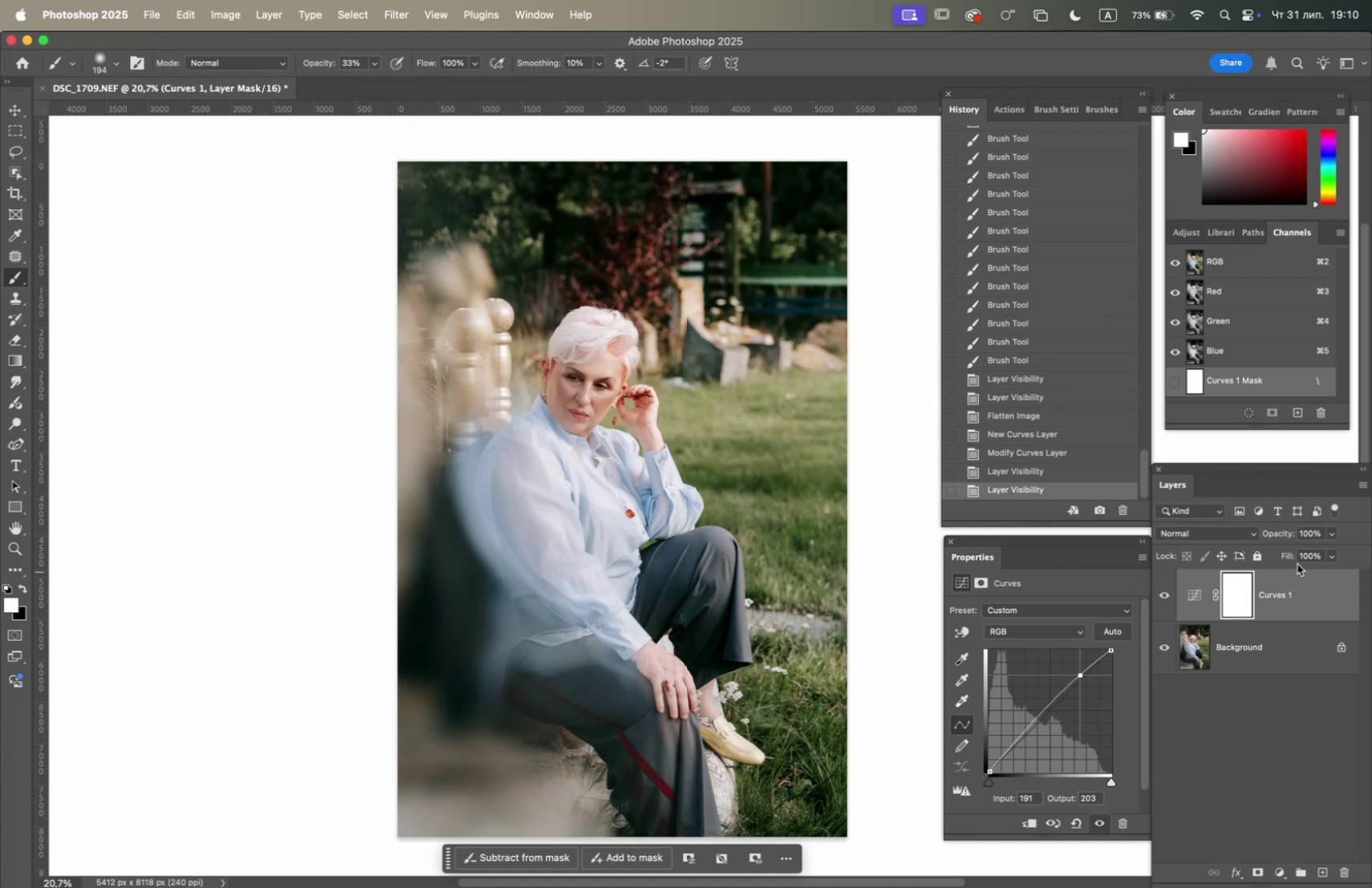 
left_click([1333, 532])
 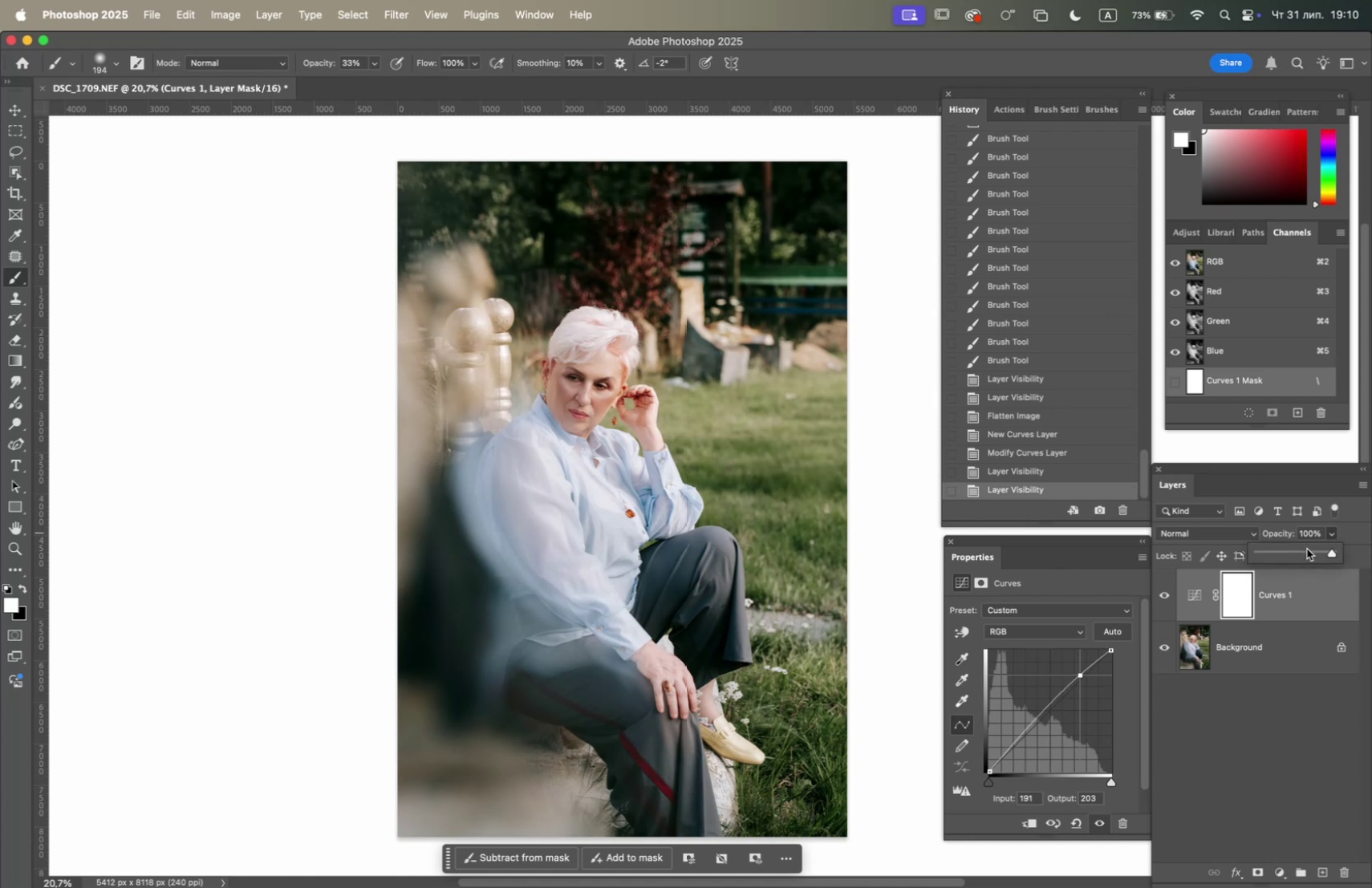 
left_click([1309, 549])
 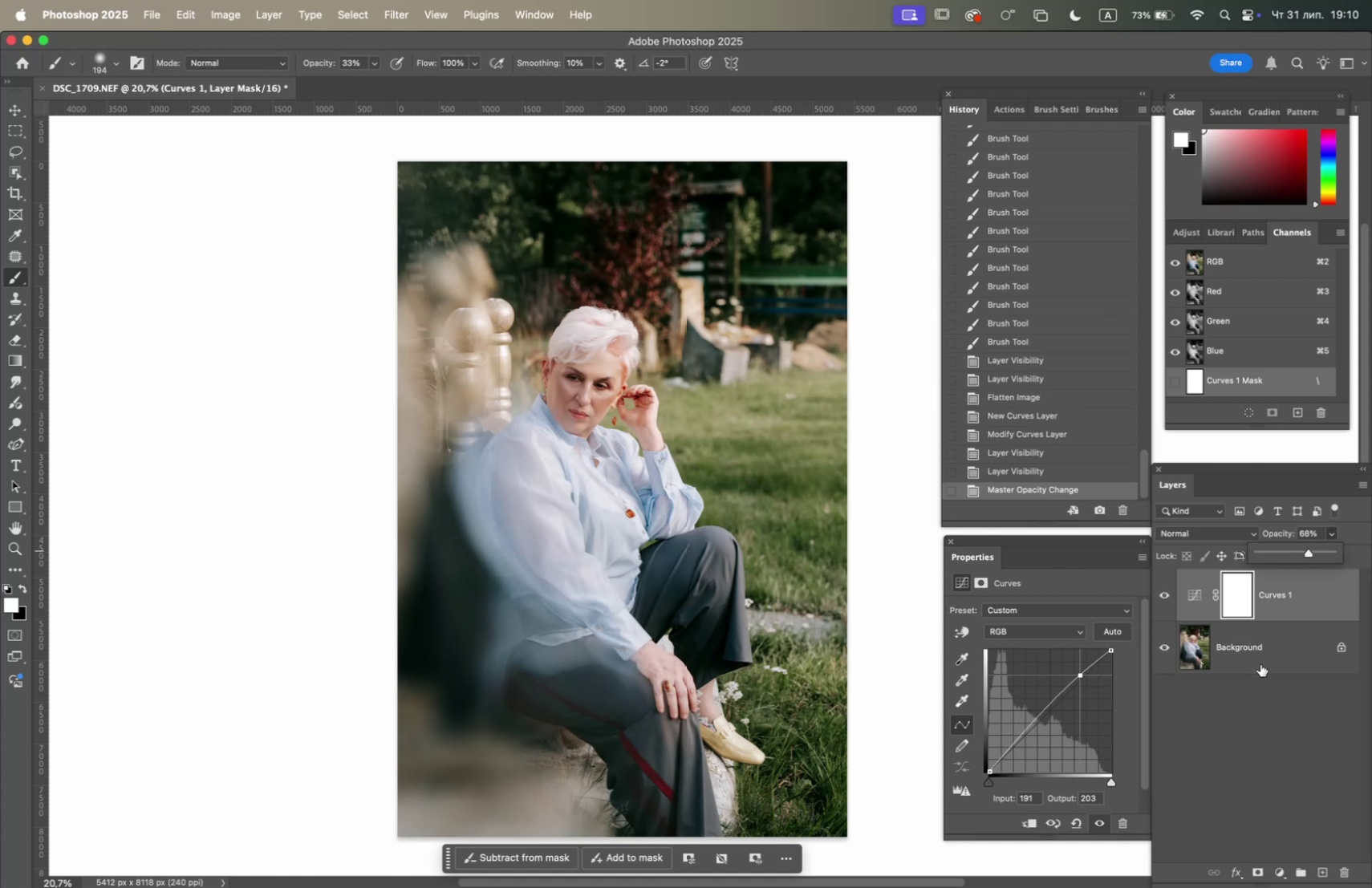 
right_click([1263, 651])
 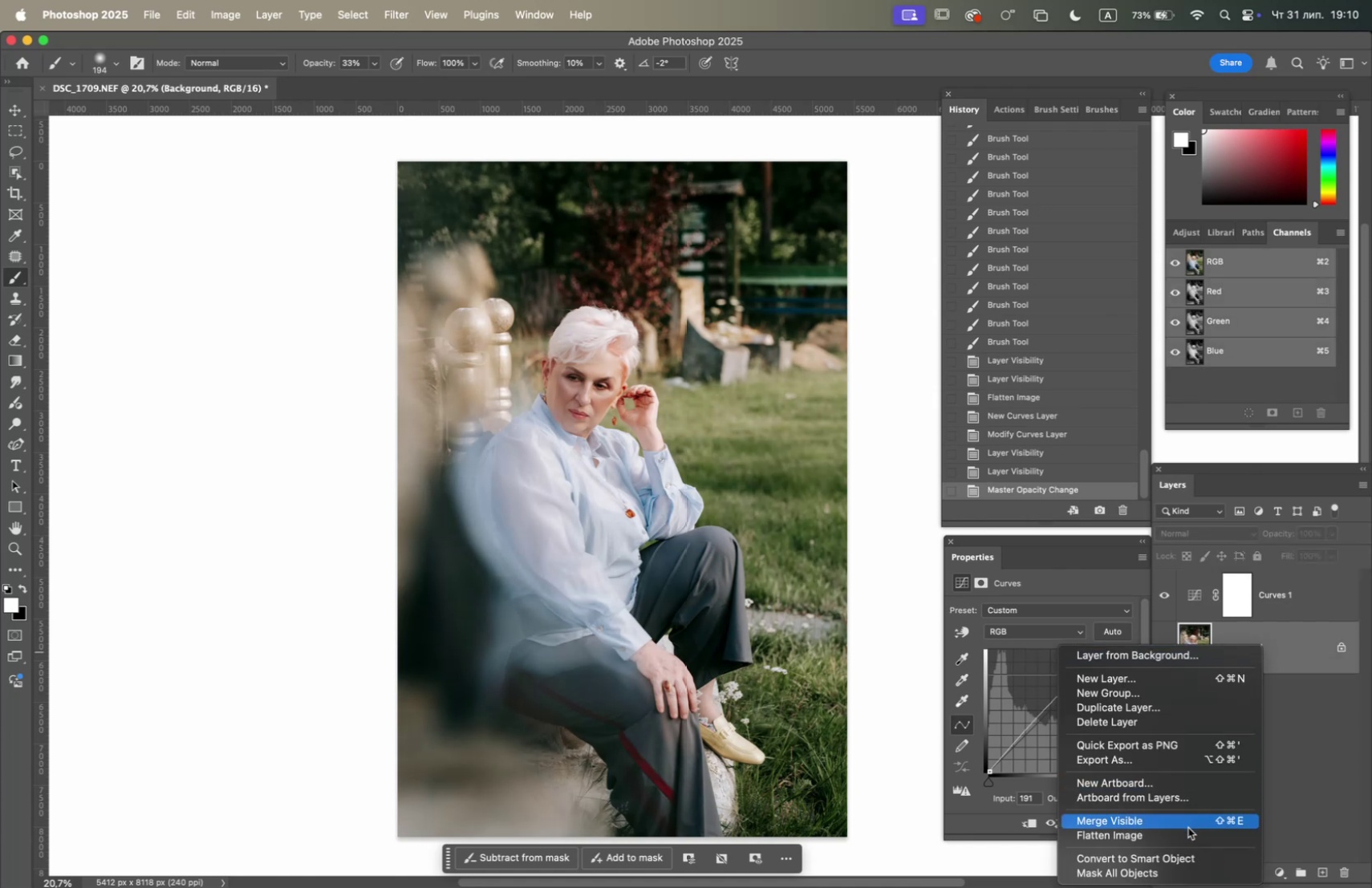 
left_click([1187, 833])
 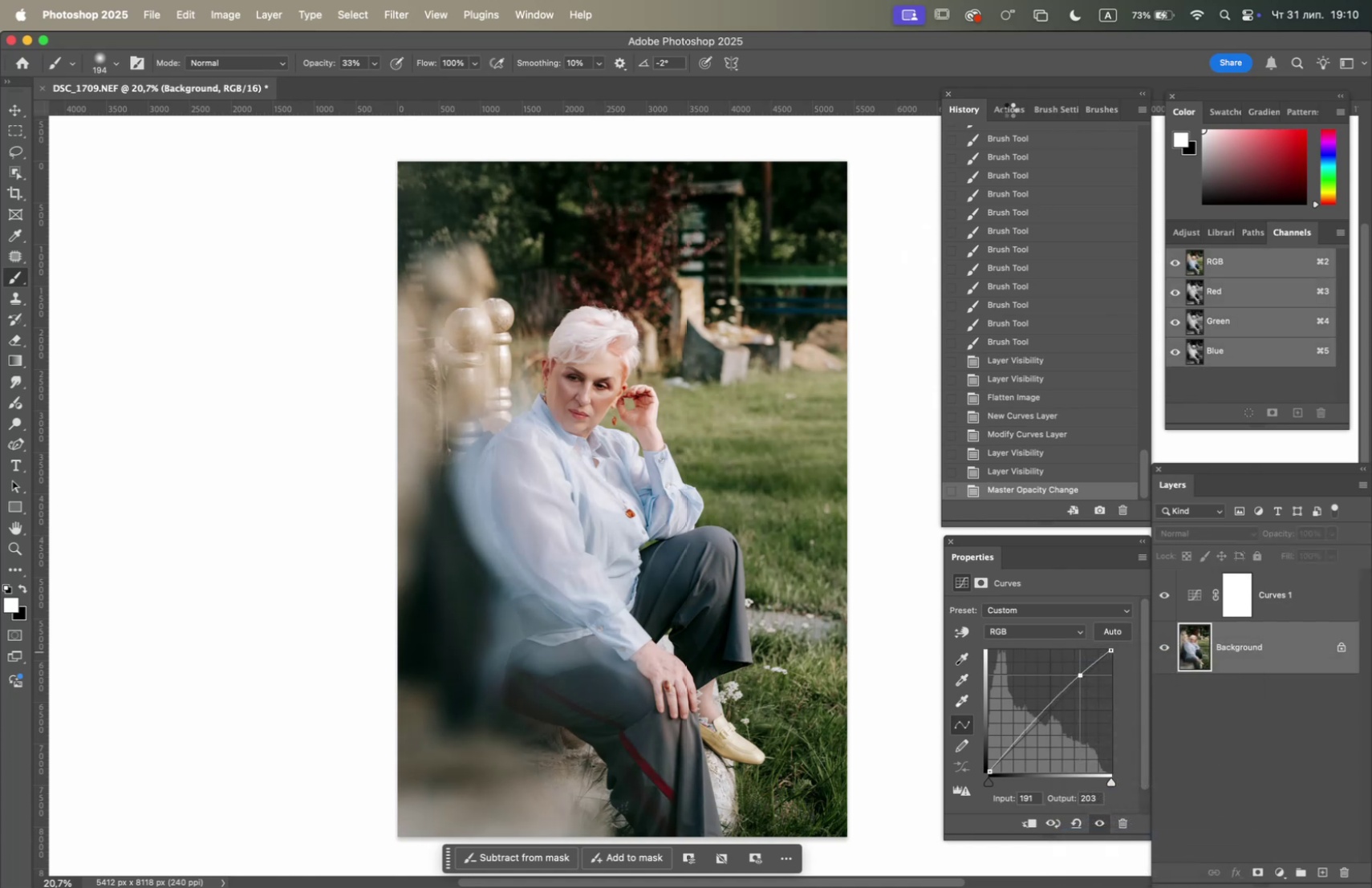 
left_click([1007, 107])
 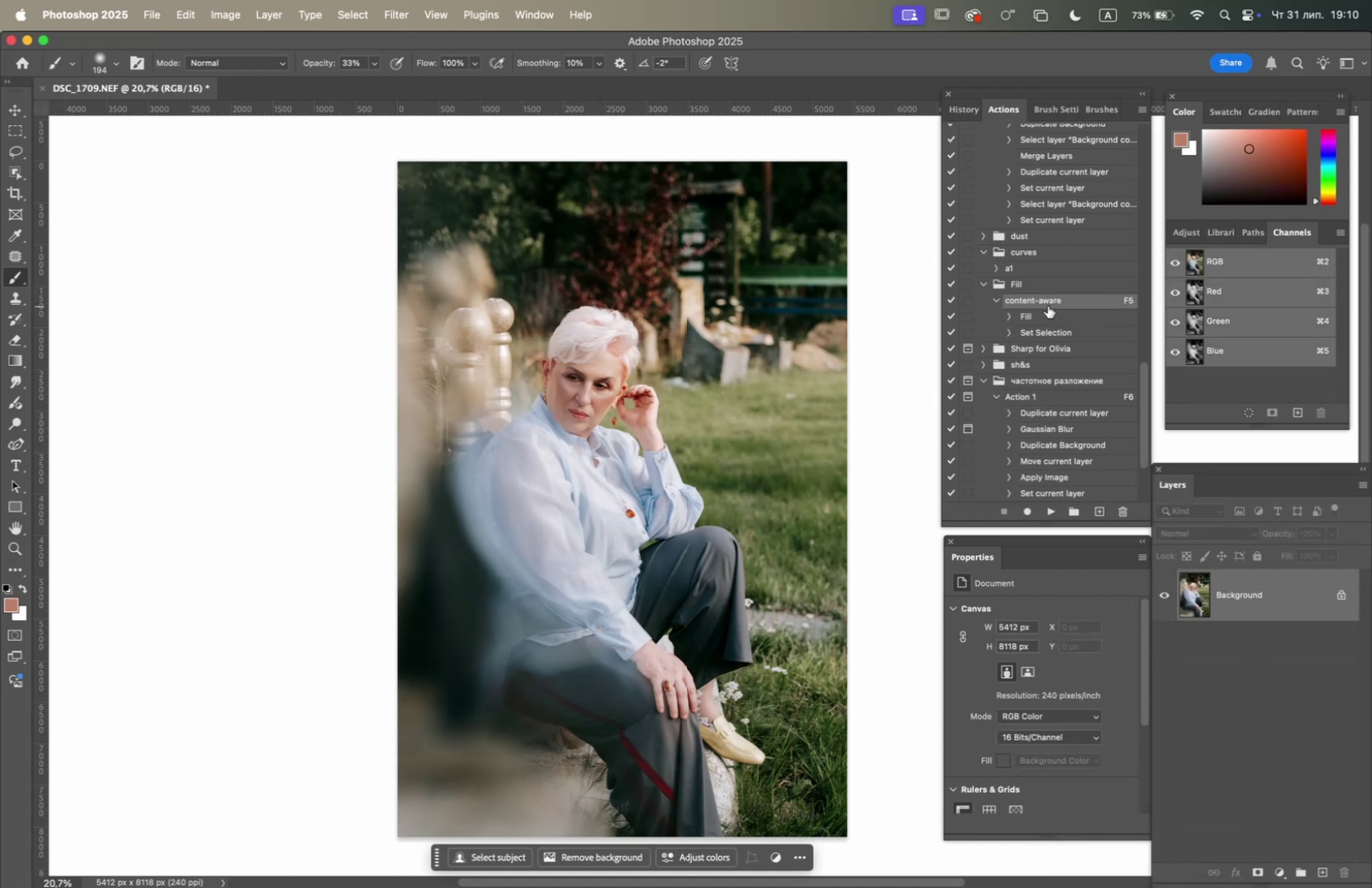 
scroll: coordinate [1037, 317], scroll_direction: up, amount: 67.0
 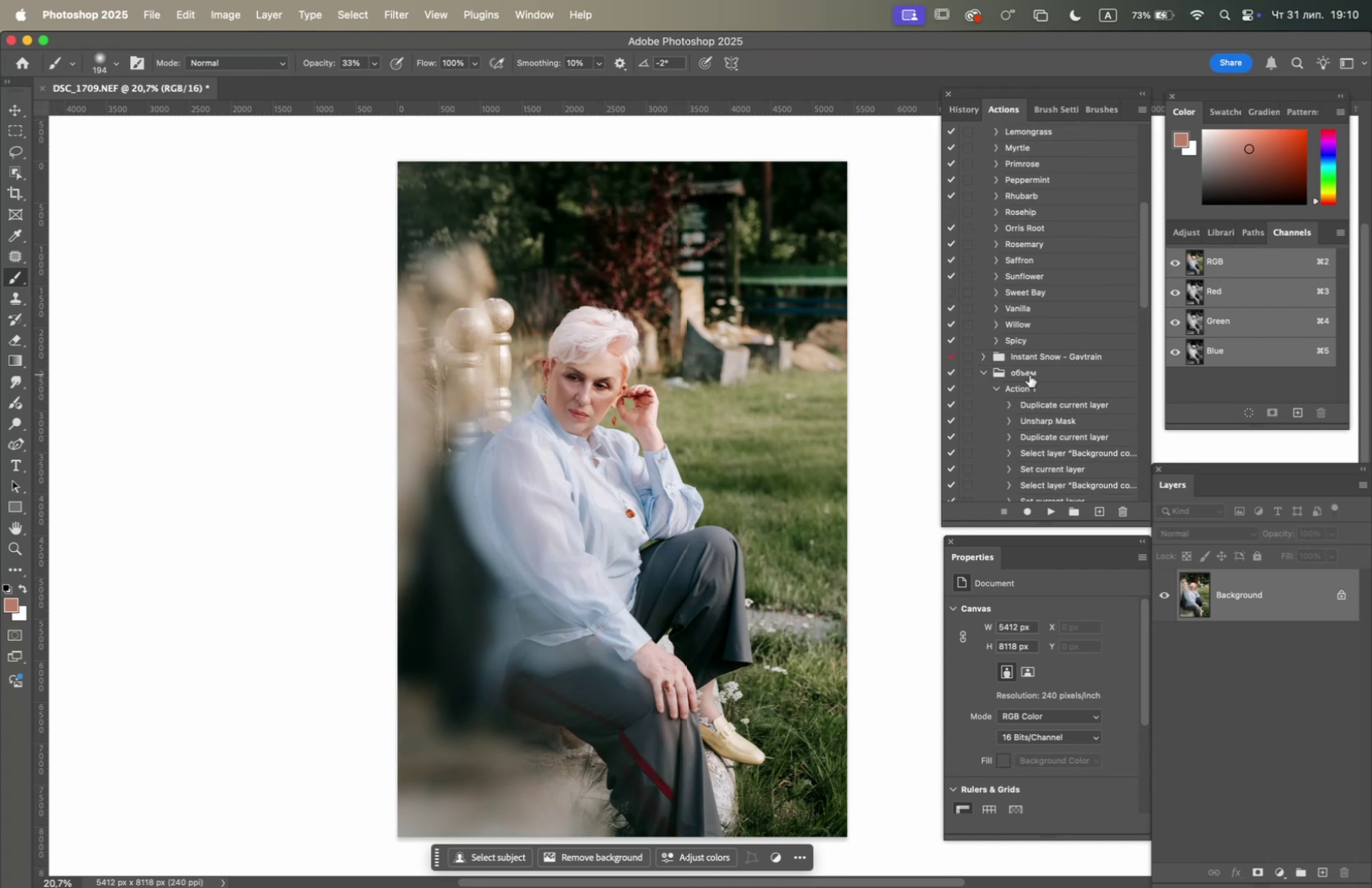 
left_click([1031, 384])
 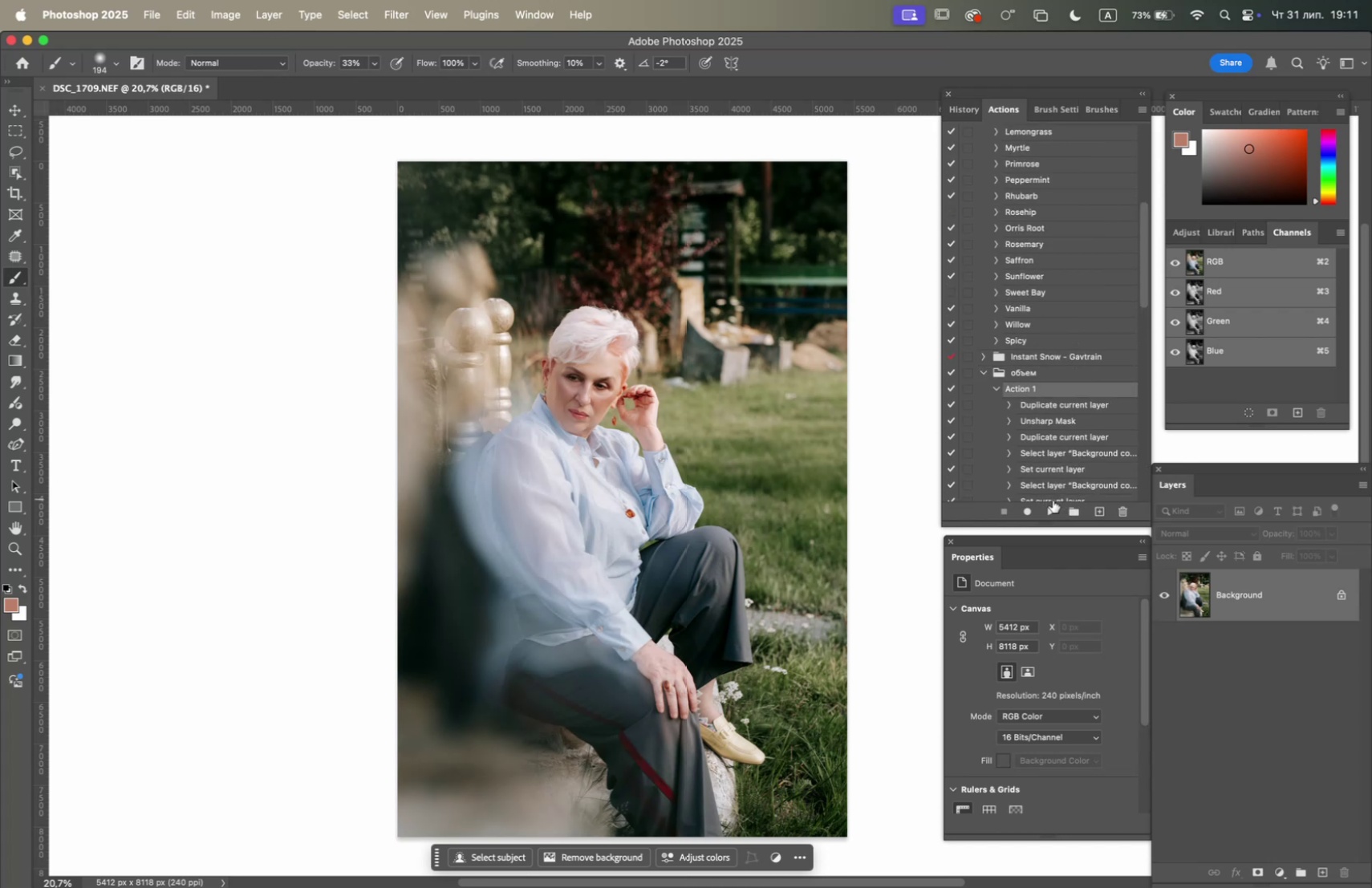 
left_click([1052, 506])
 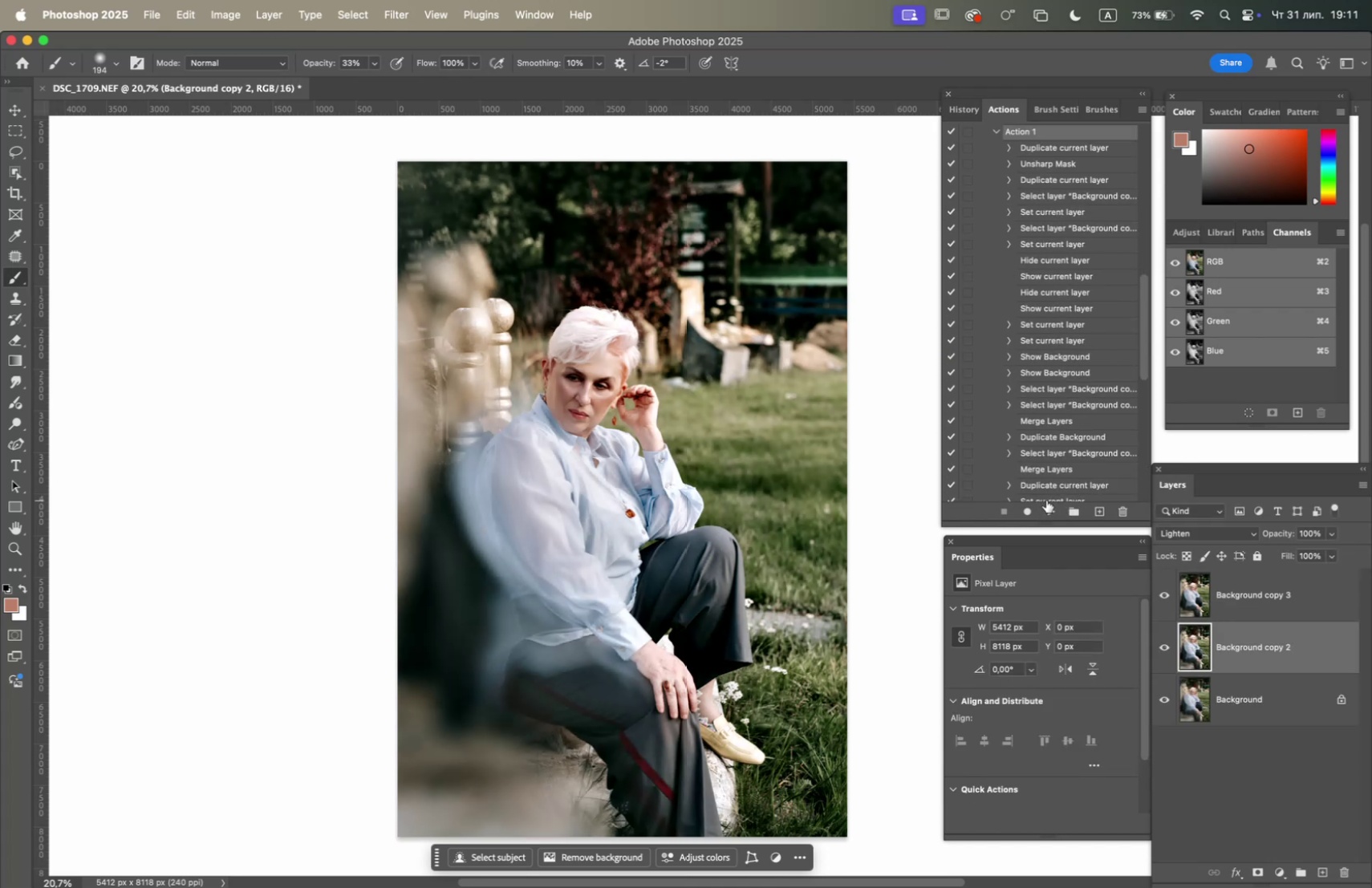 
wait(7.92)
 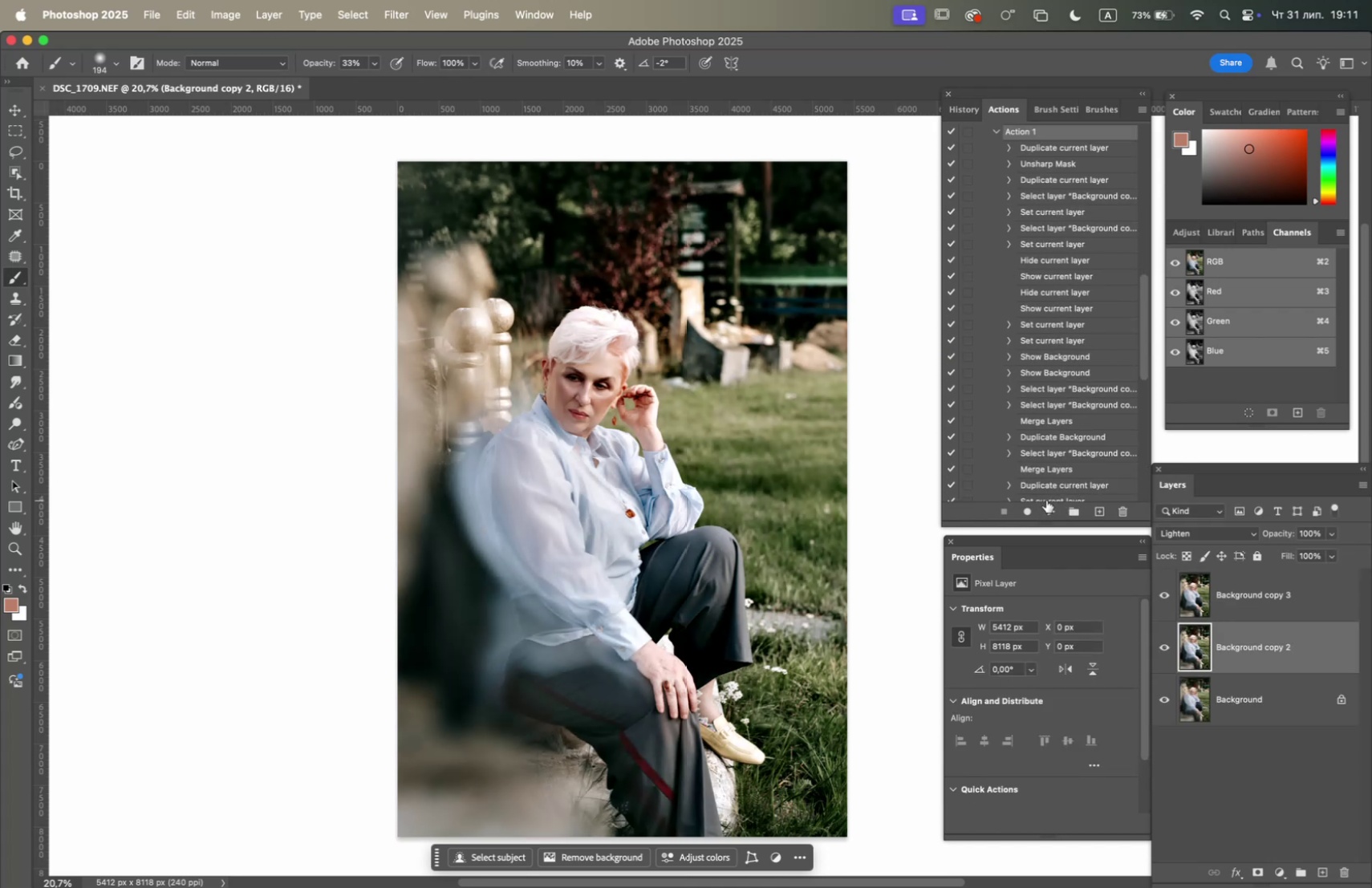 
left_click([1167, 590])
 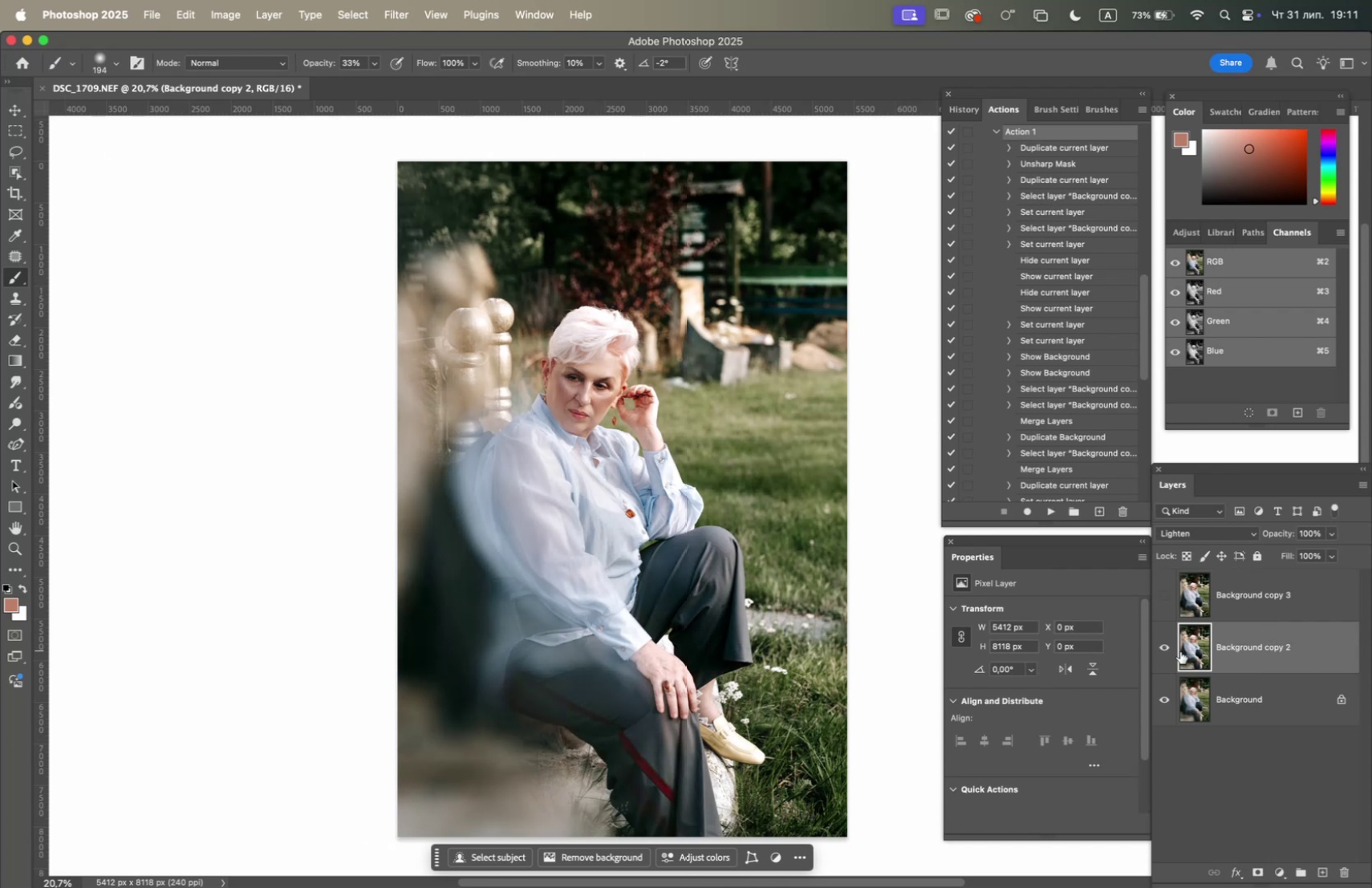 
left_click([1164, 645])
 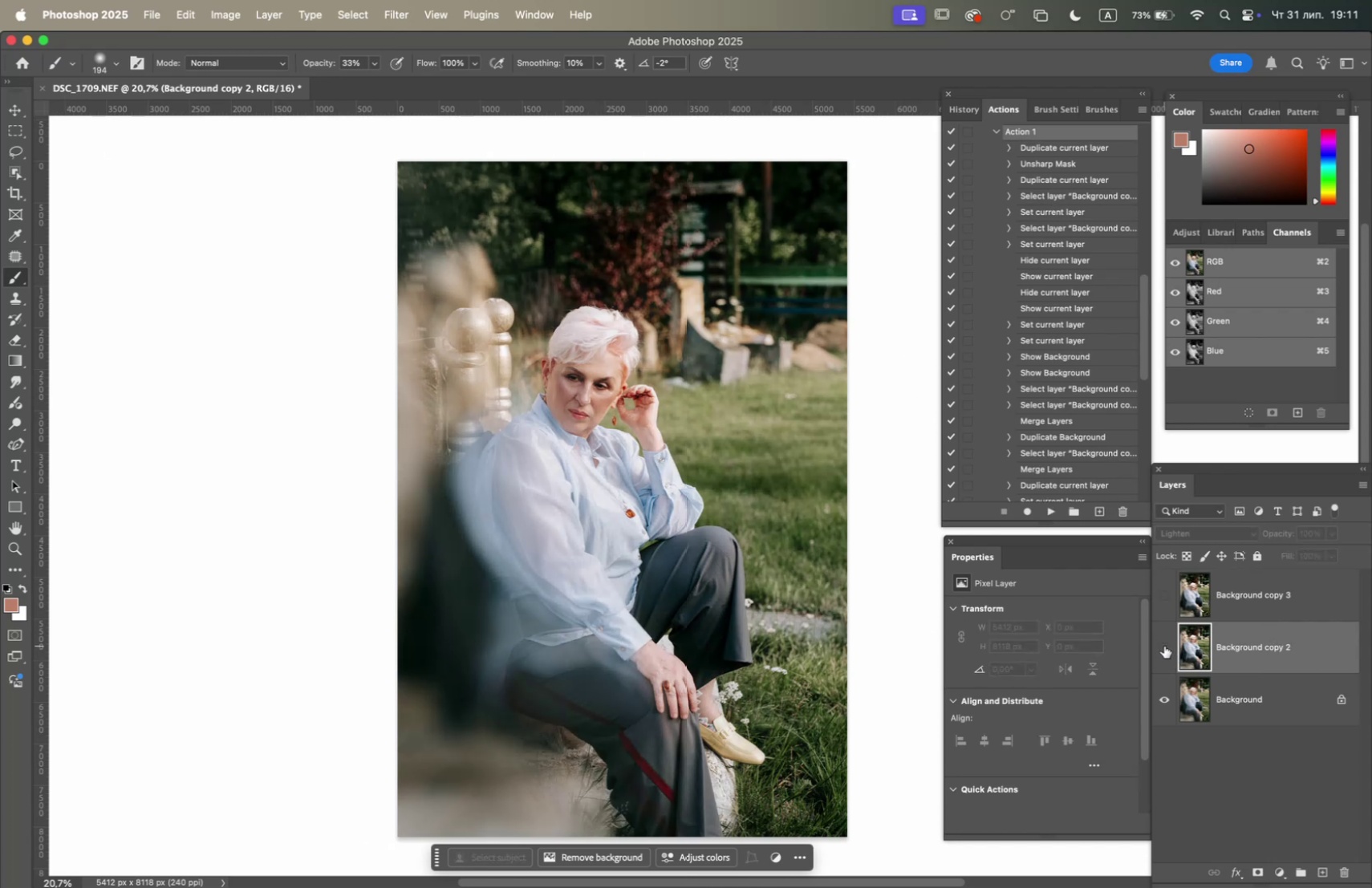 
left_click([1164, 645])
 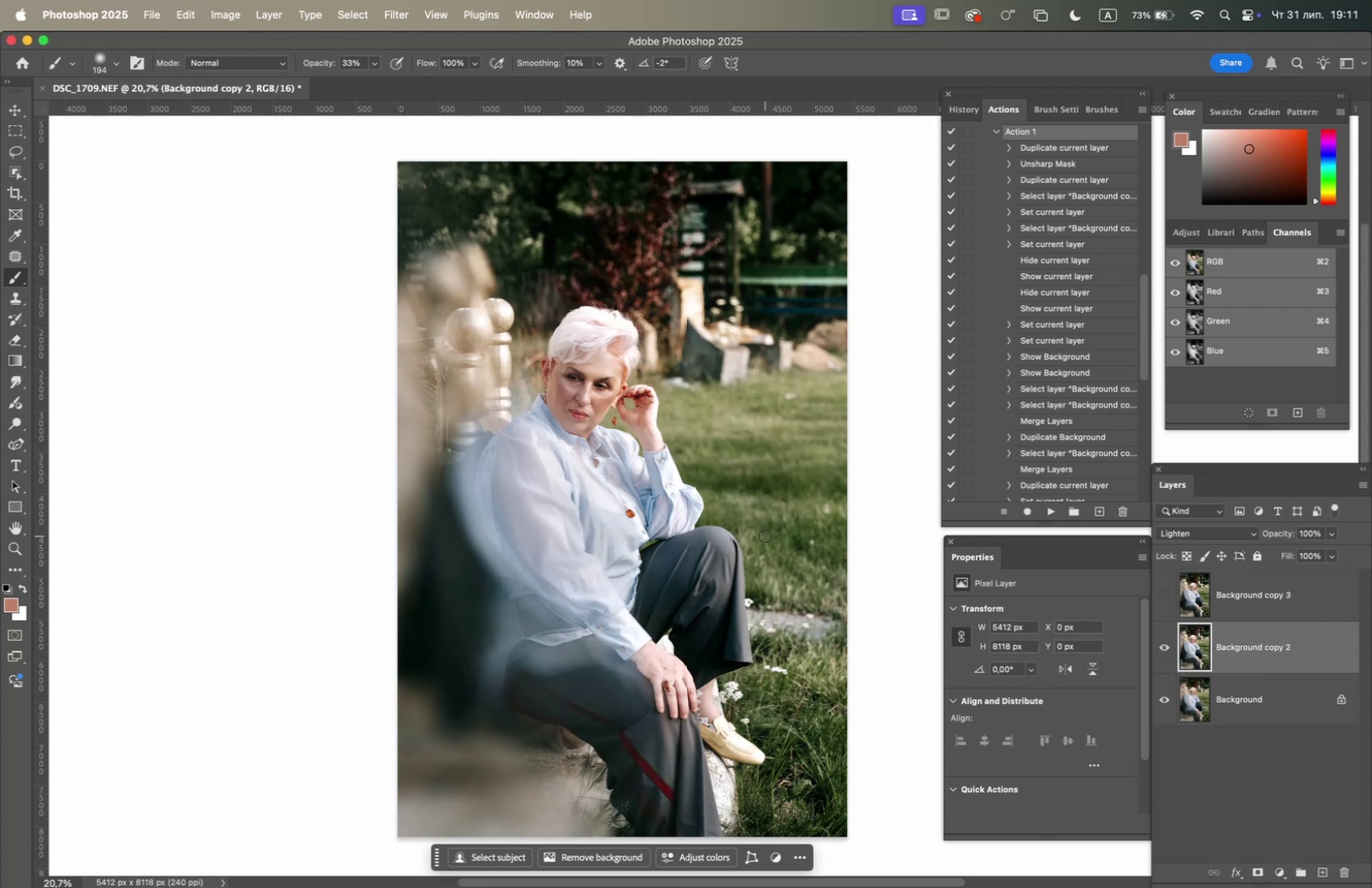 
hold_key(key=OptionLeft, duration=2.65)
left_click([1258, 866])
 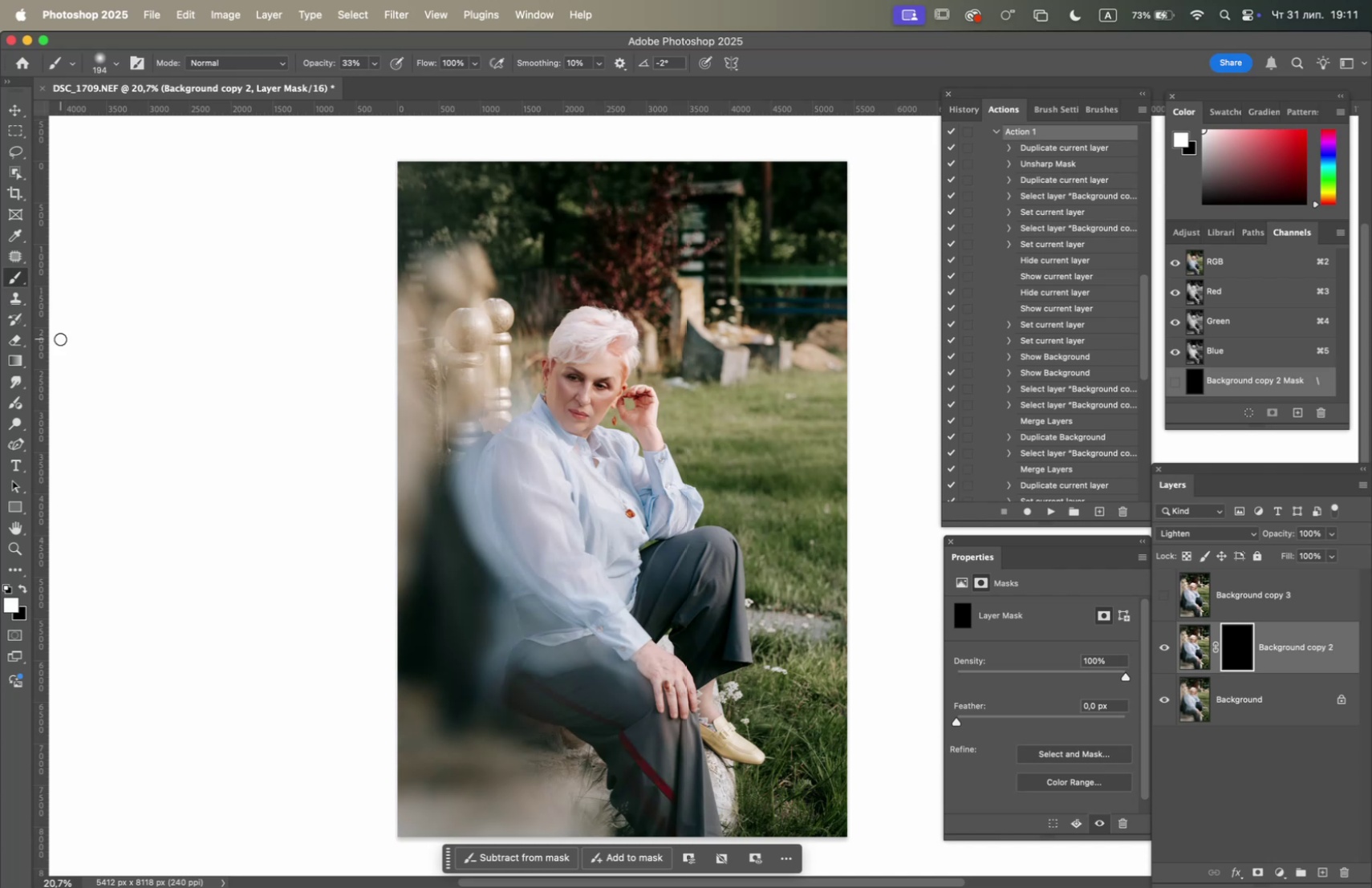 
right_click([548, 424])
 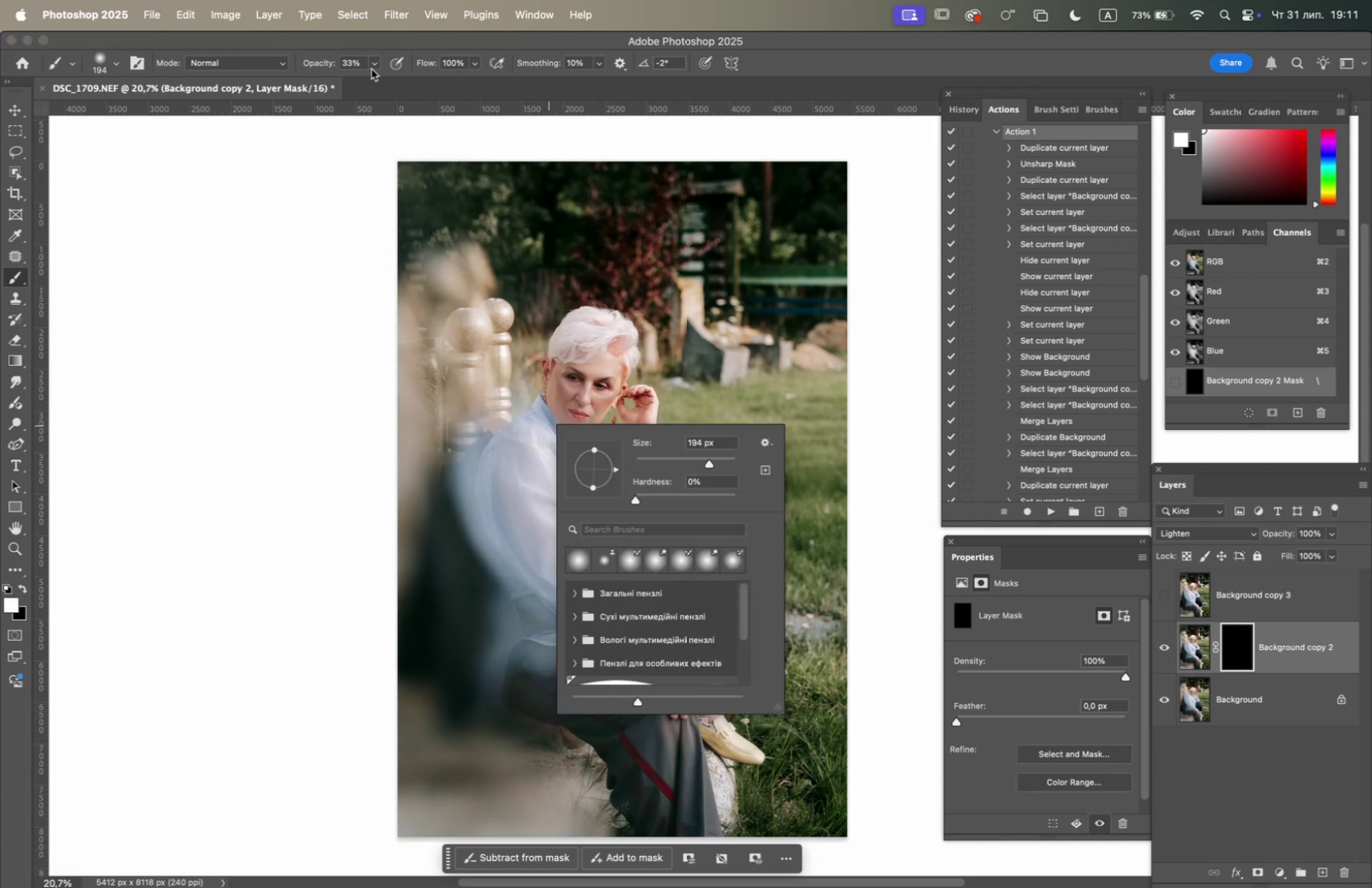 
left_click_drag(start_coordinate=[375, 83], to_coordinate=[506, 107])
 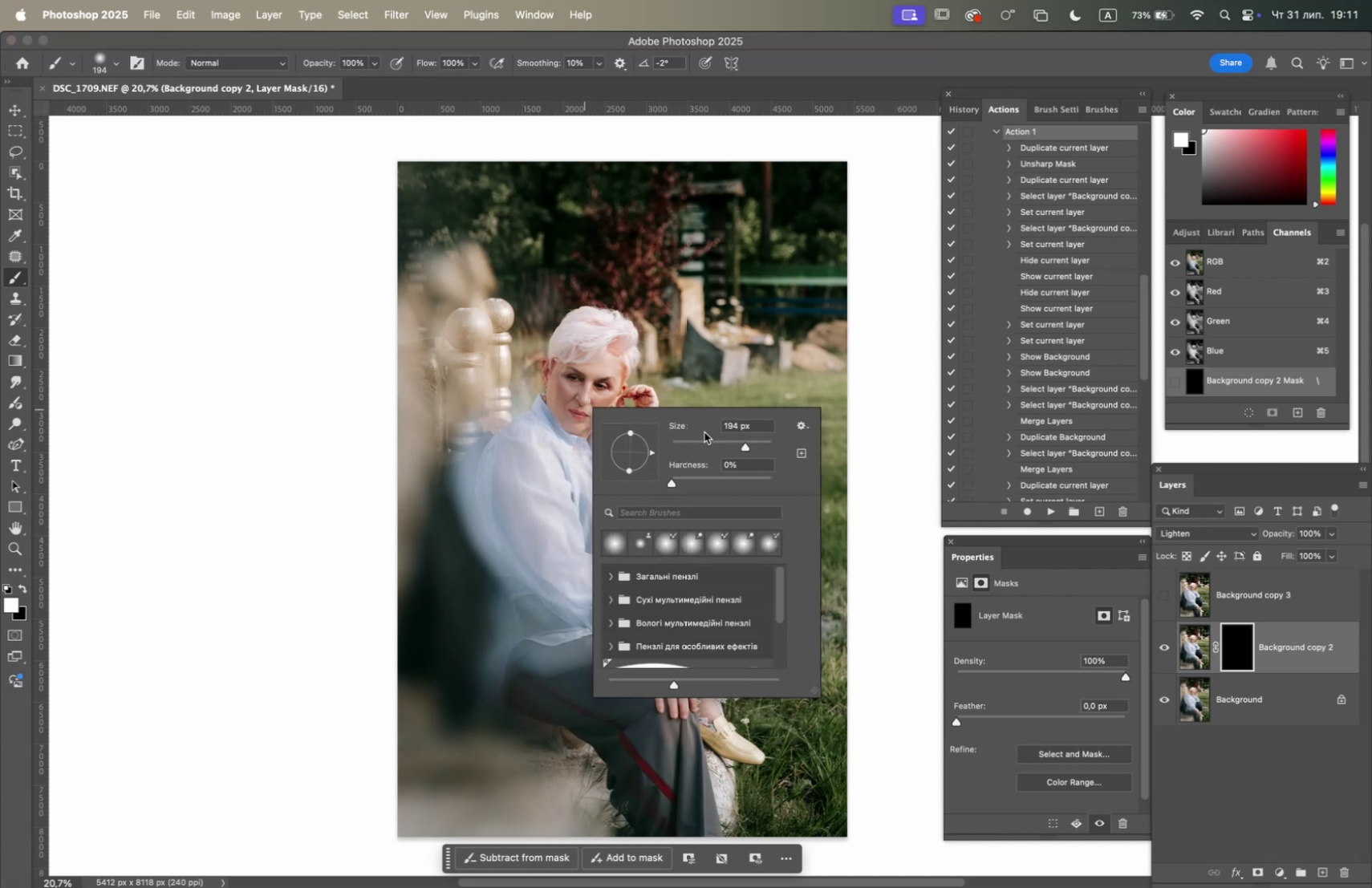 
left_click([756, 443])
 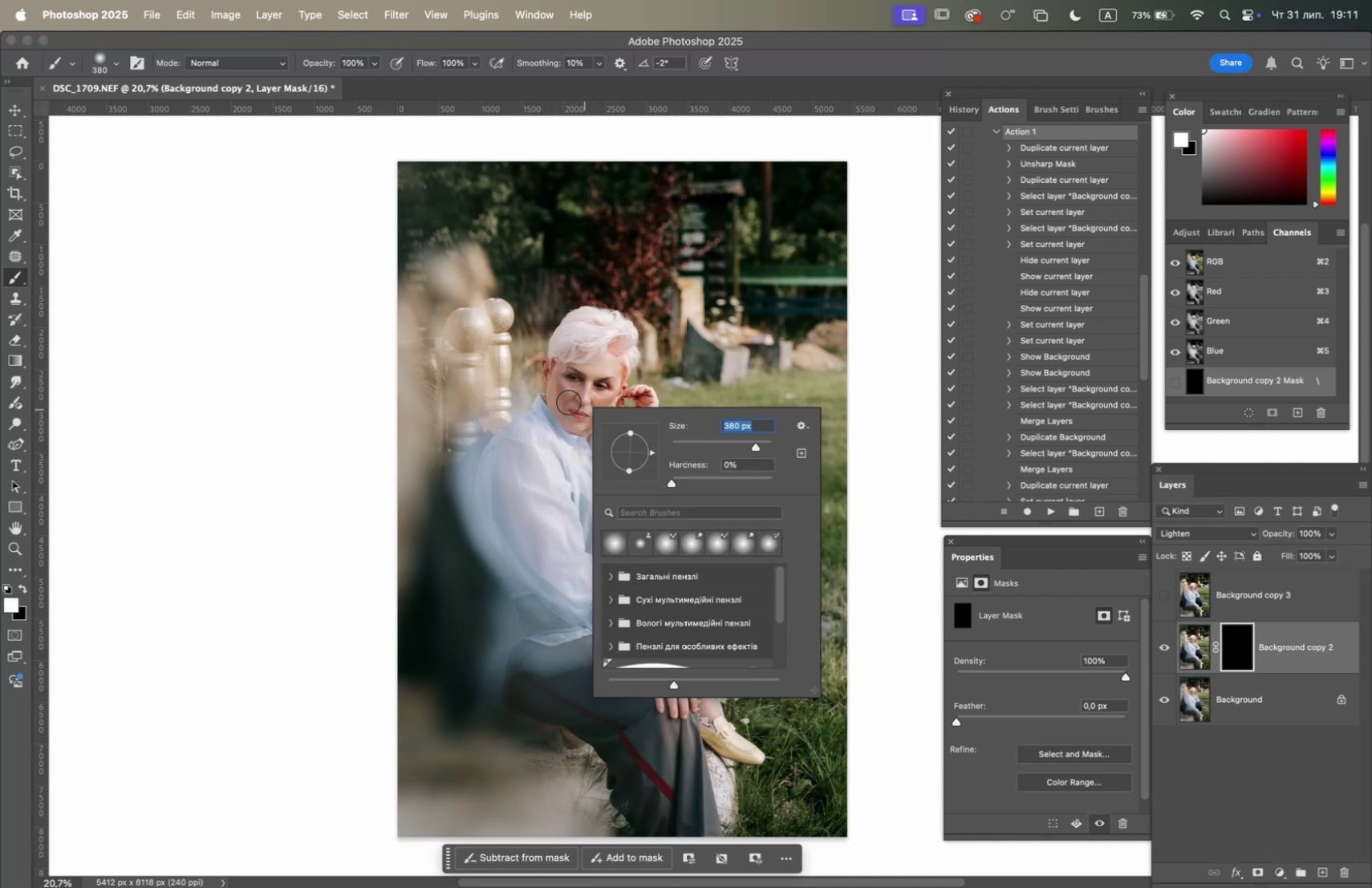 
left_click_drag(start_coordinate=[569, 402], to_coordinate=[587, 432])
 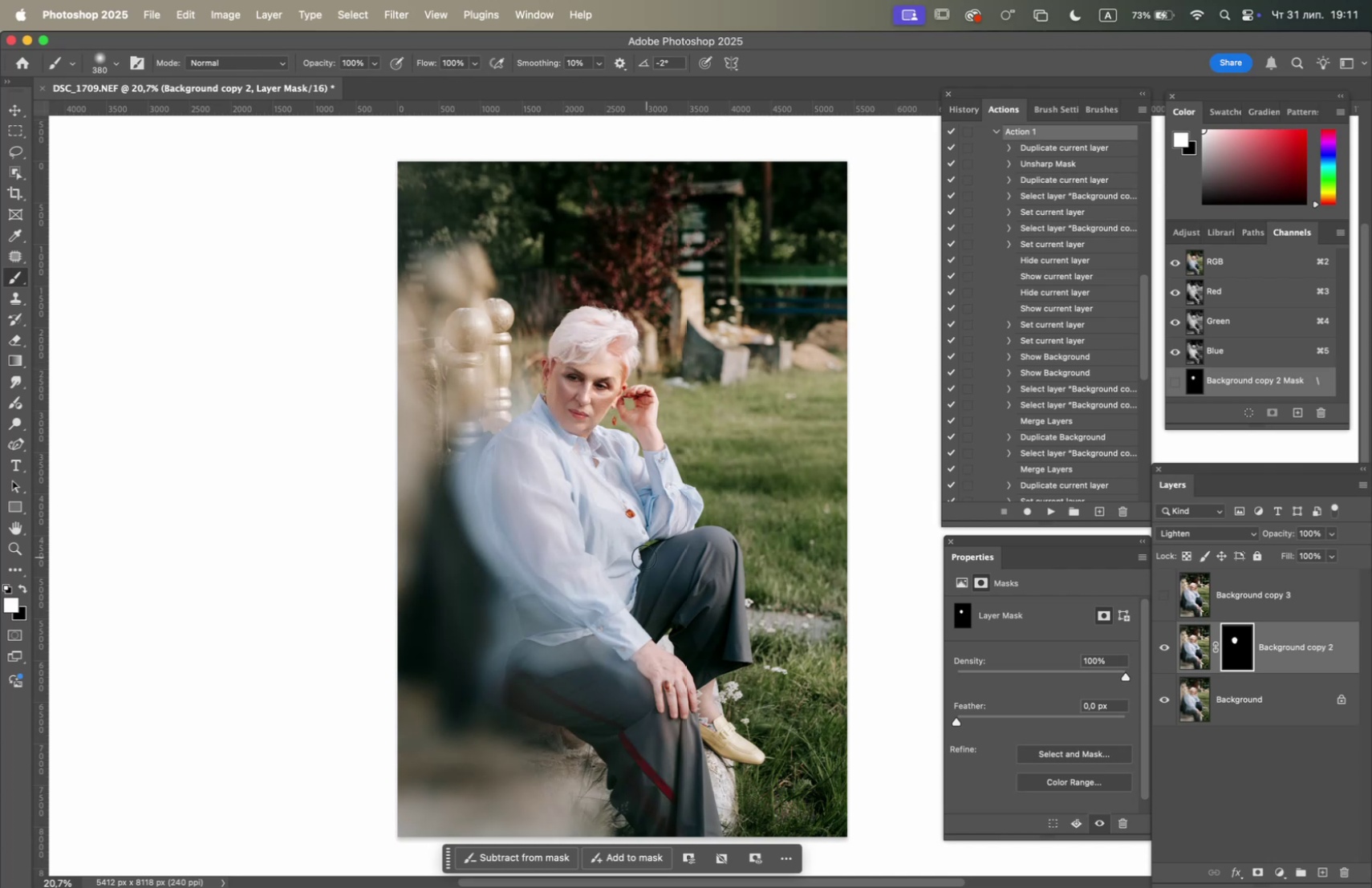 
right_click([611, 565])
 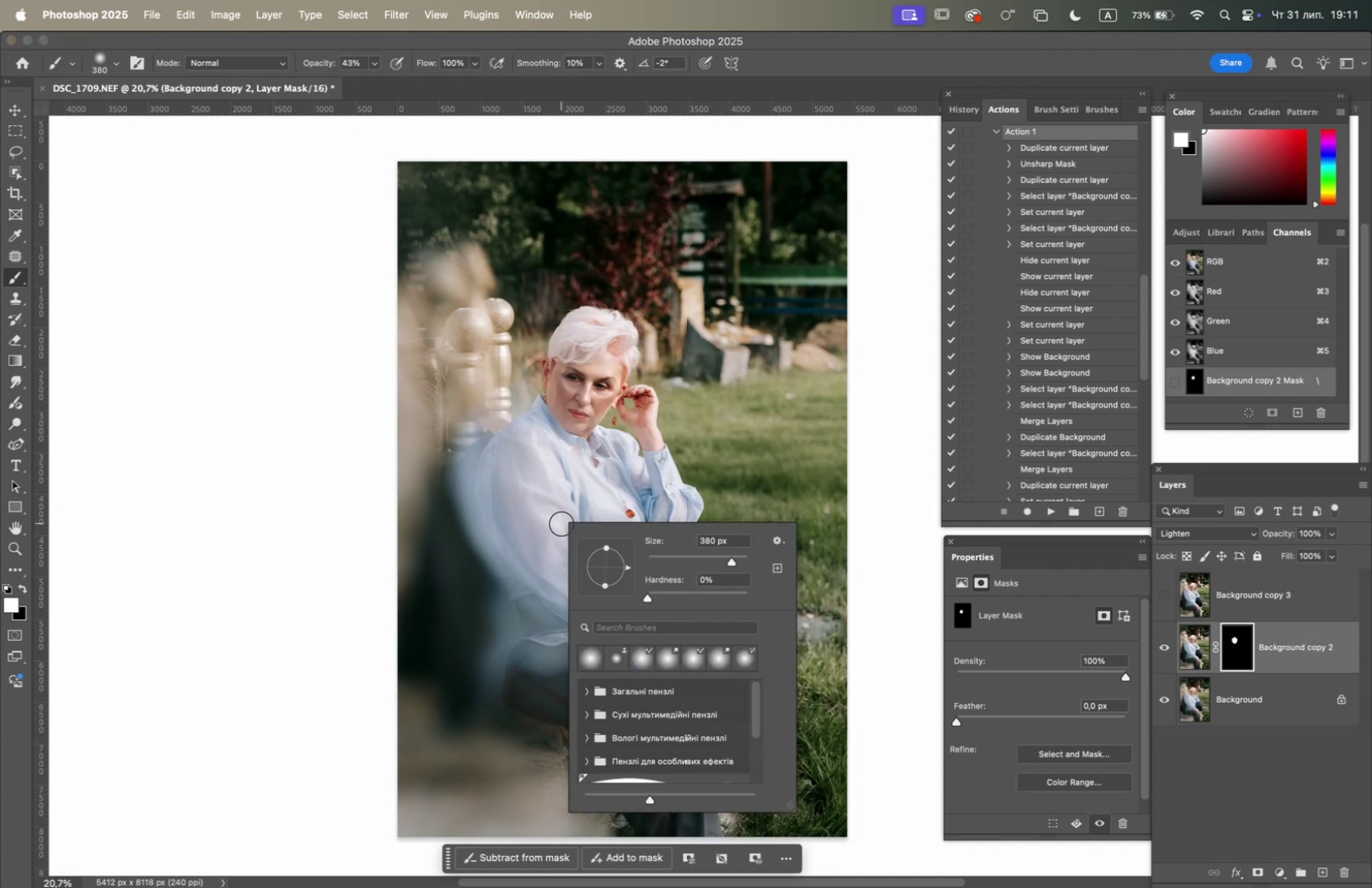 
left_click([739, 565])
 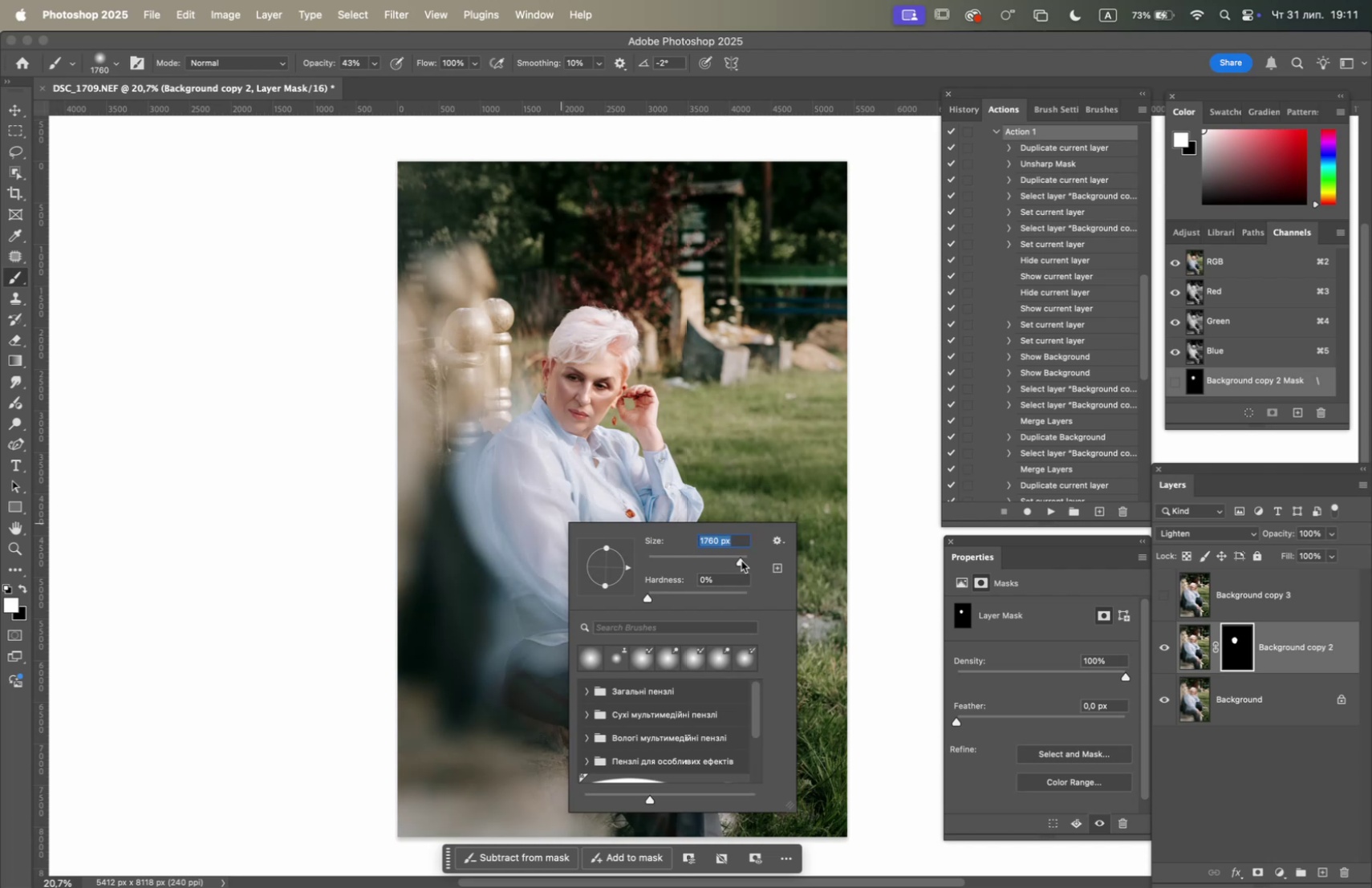 
left_click_drag(start_coordinate=[548, 497], to_coordinate=[712, 574])
 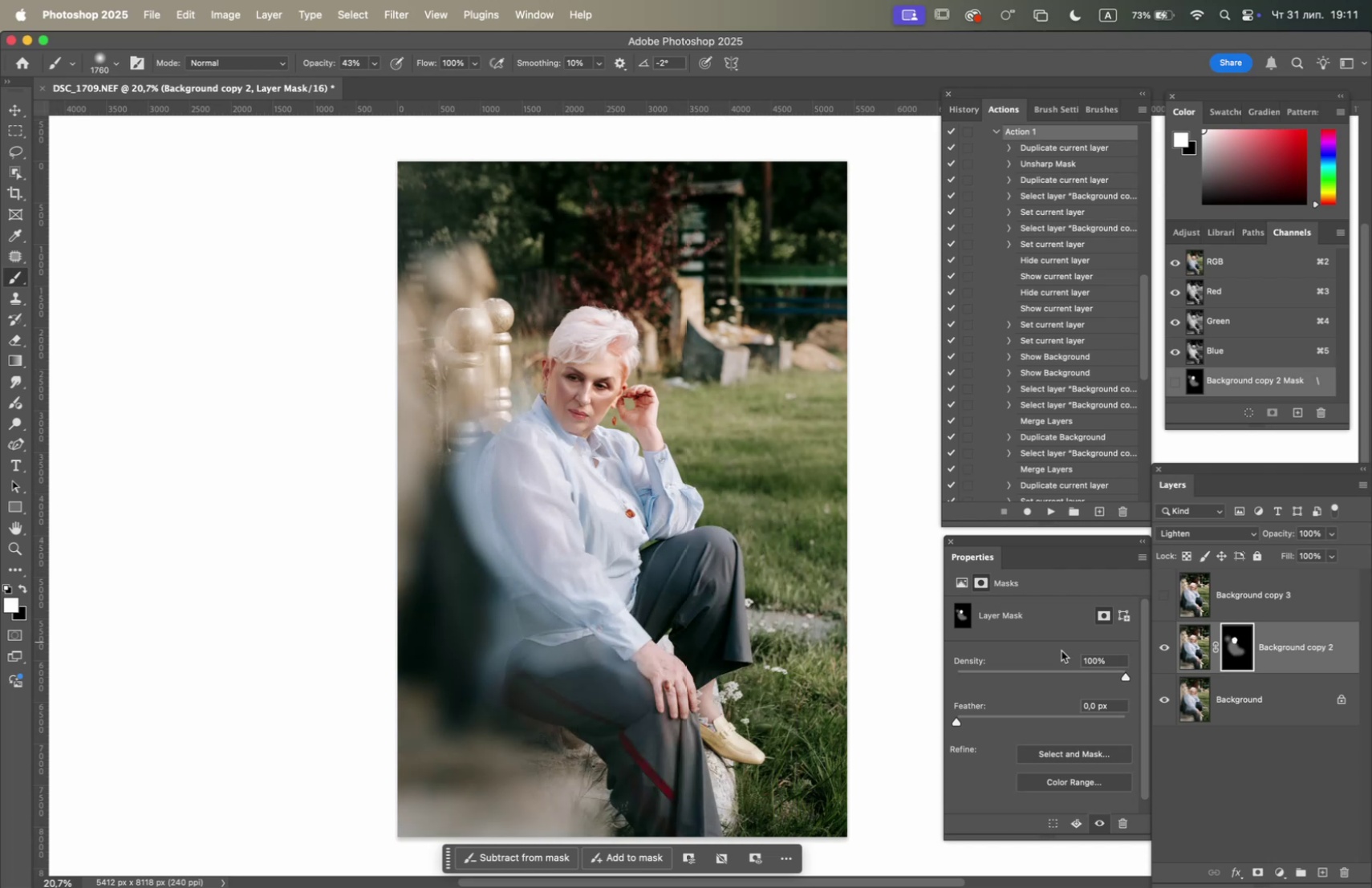 
left_click([1166, 644])
 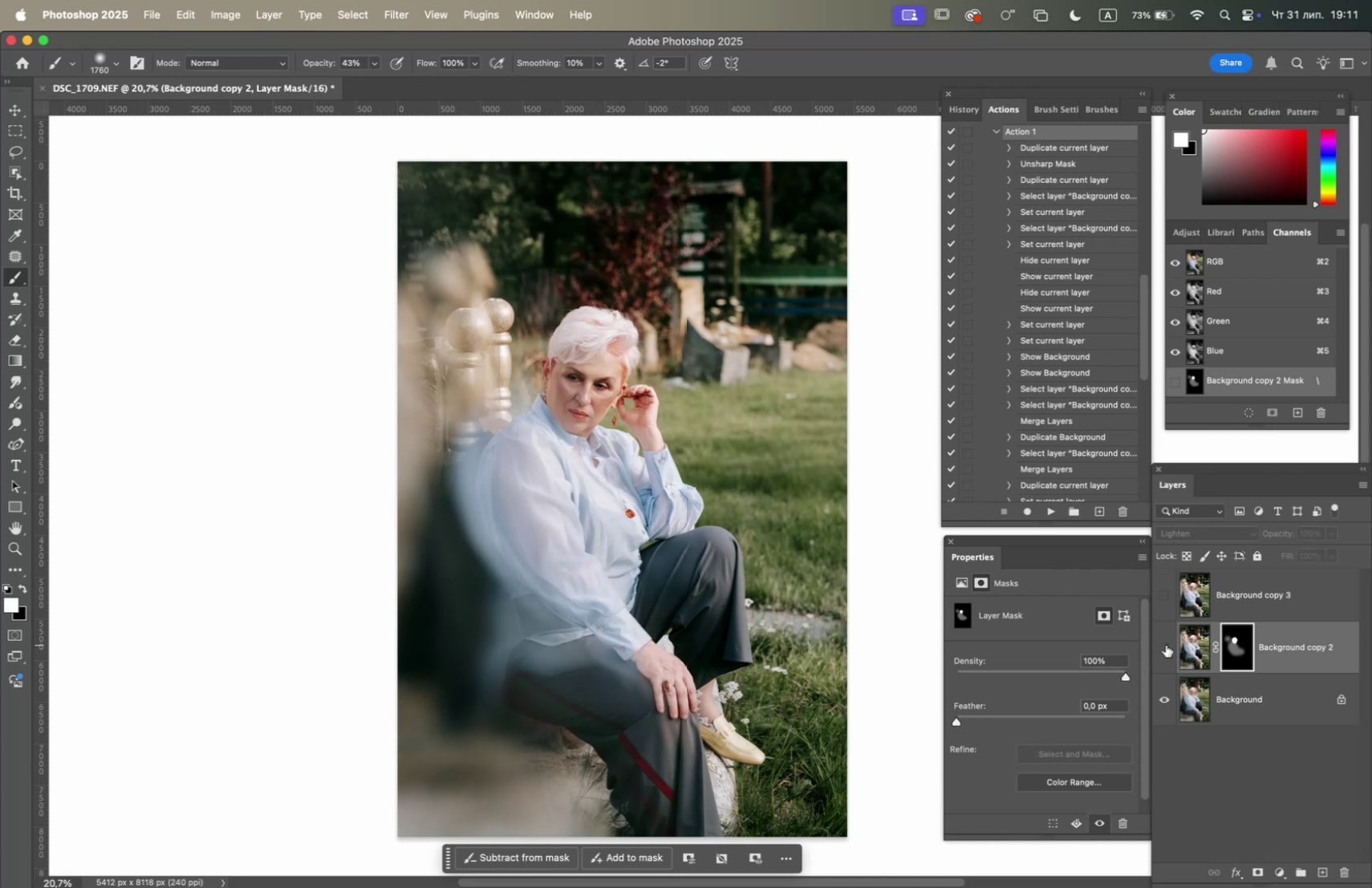 
left_click([1166, 644])
 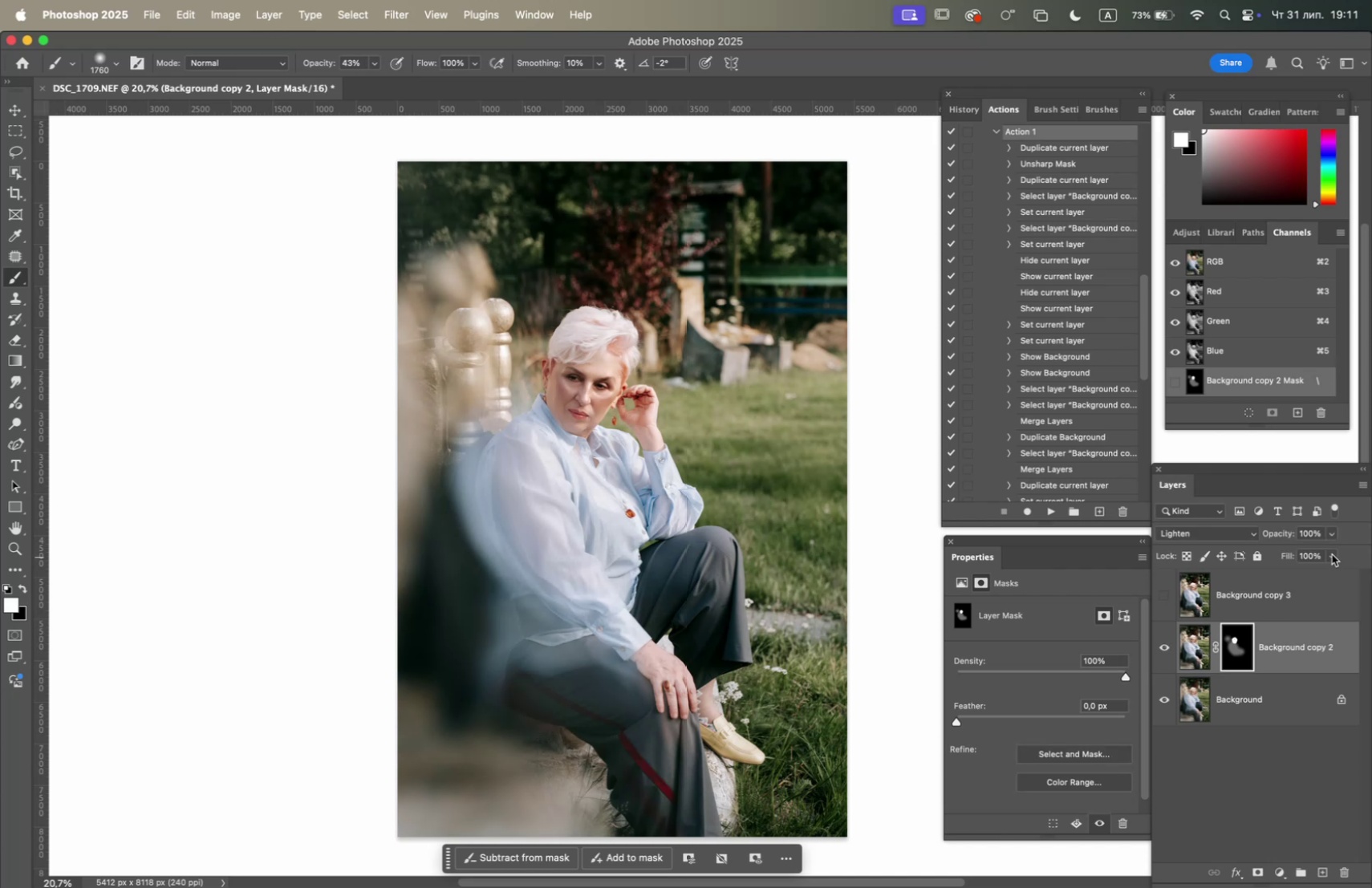 
left_click([1333, 532])
 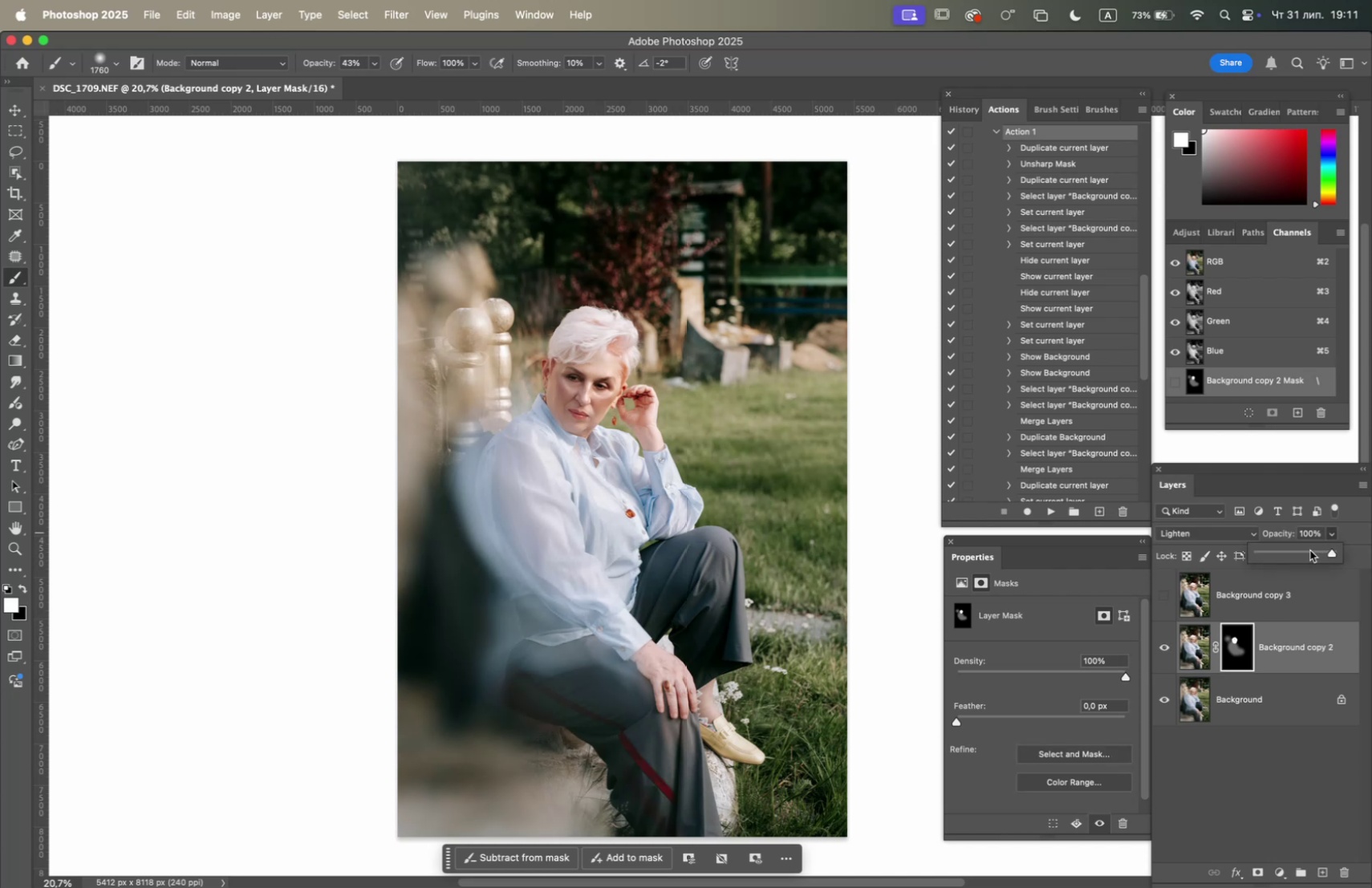 
left_click([1310, 549])
 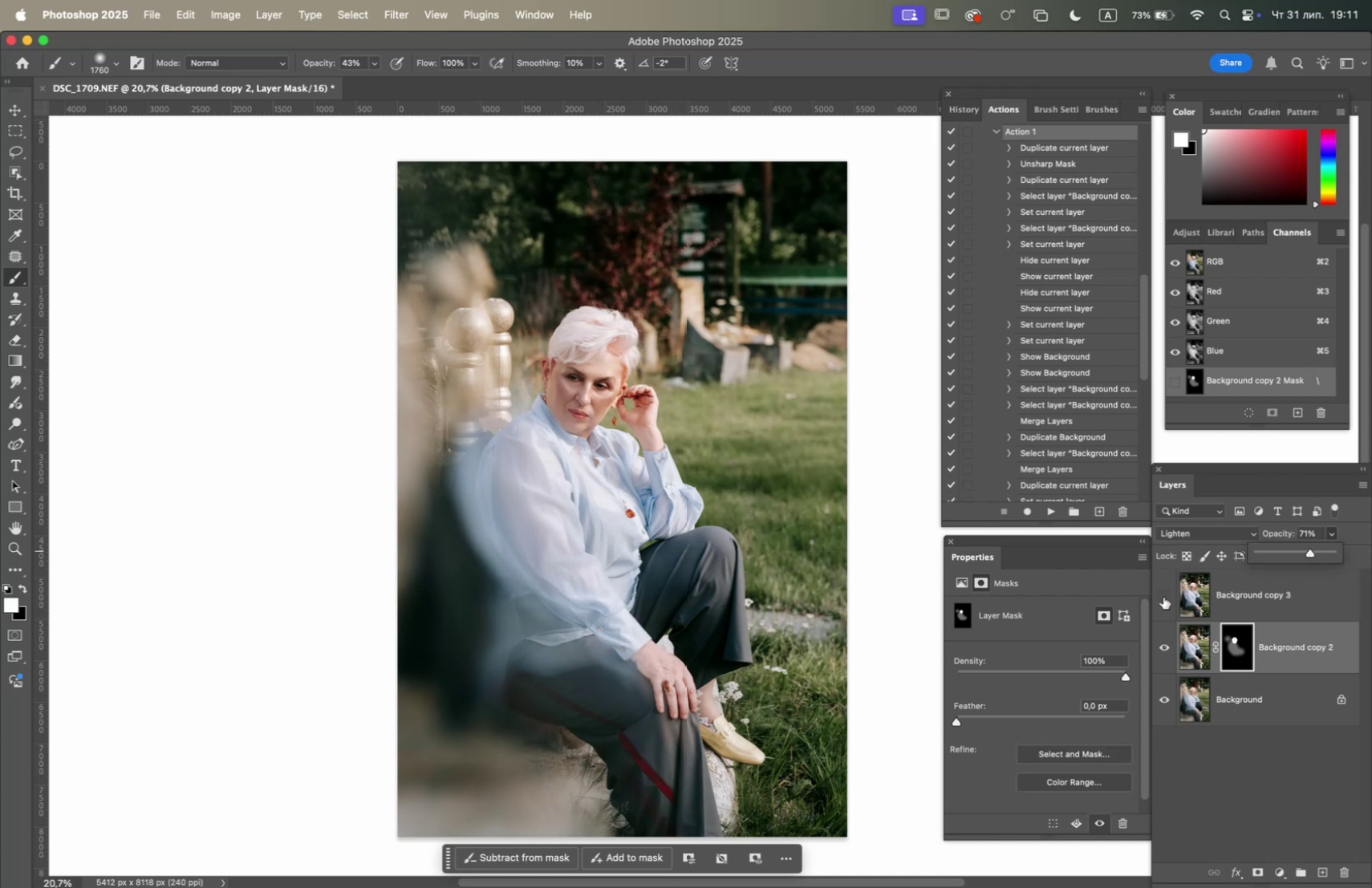 
double_click([1234, 594])
 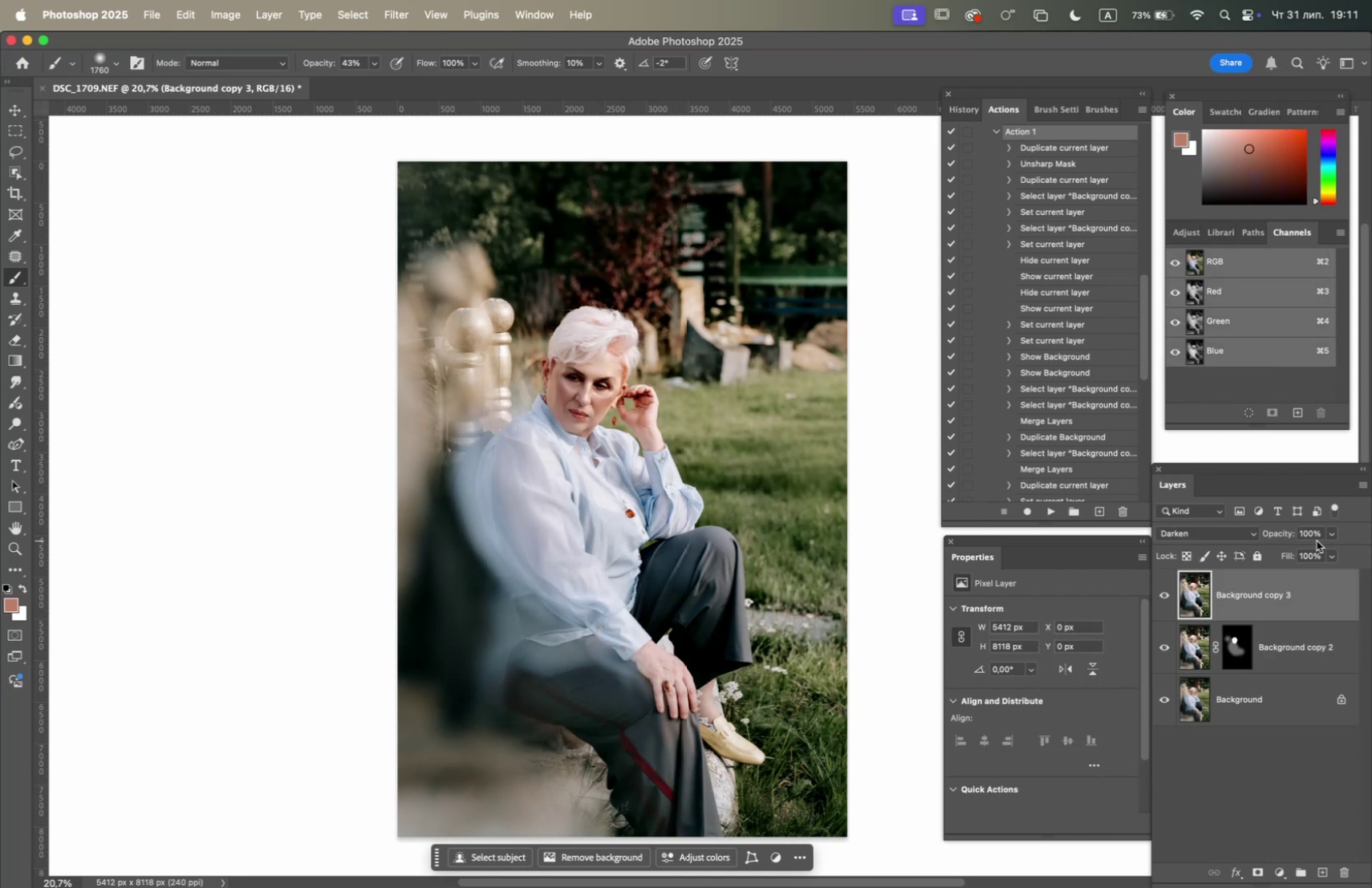 
left_click([1333, 532])
 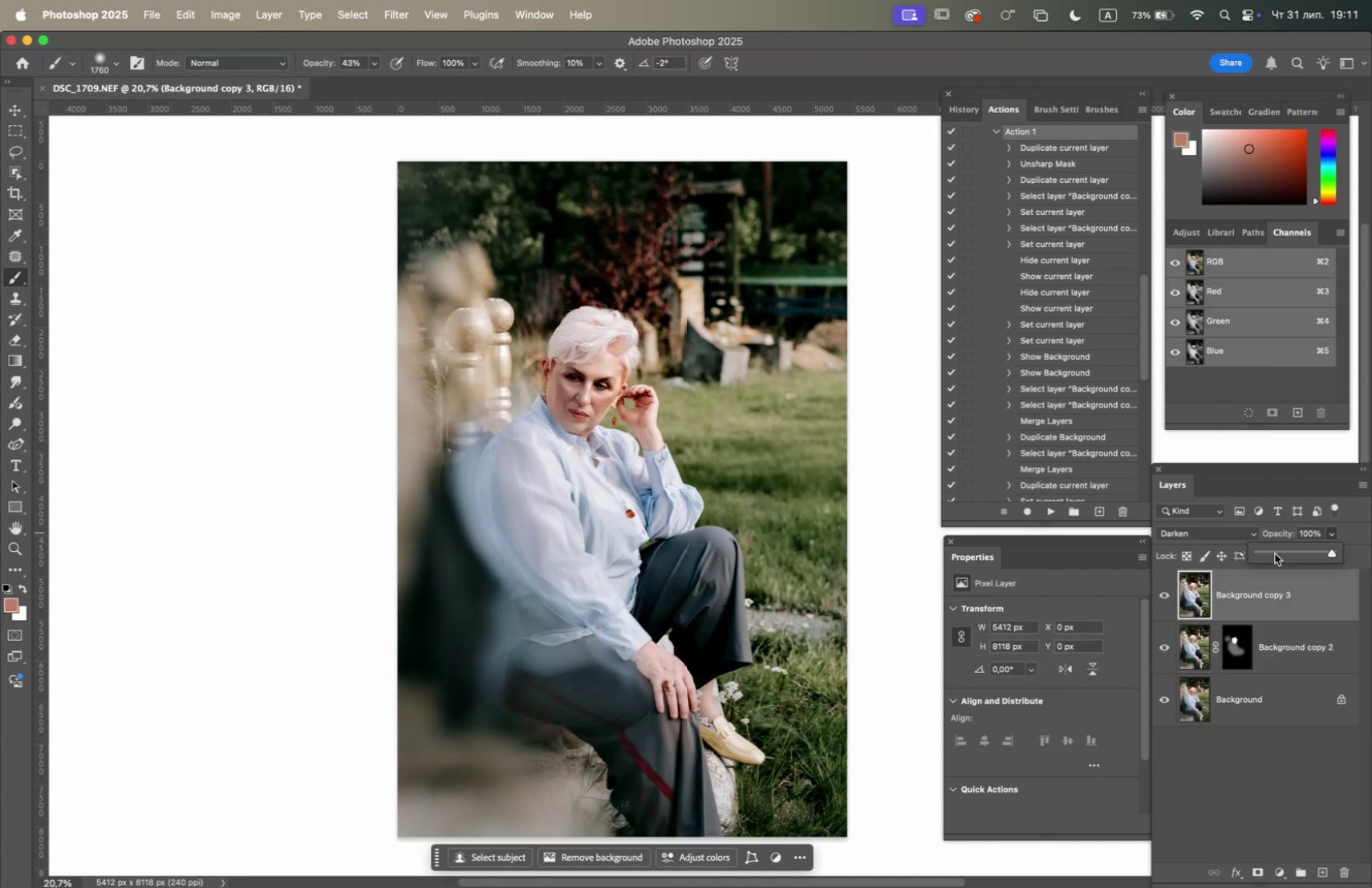 
left_click([1274, 553])
 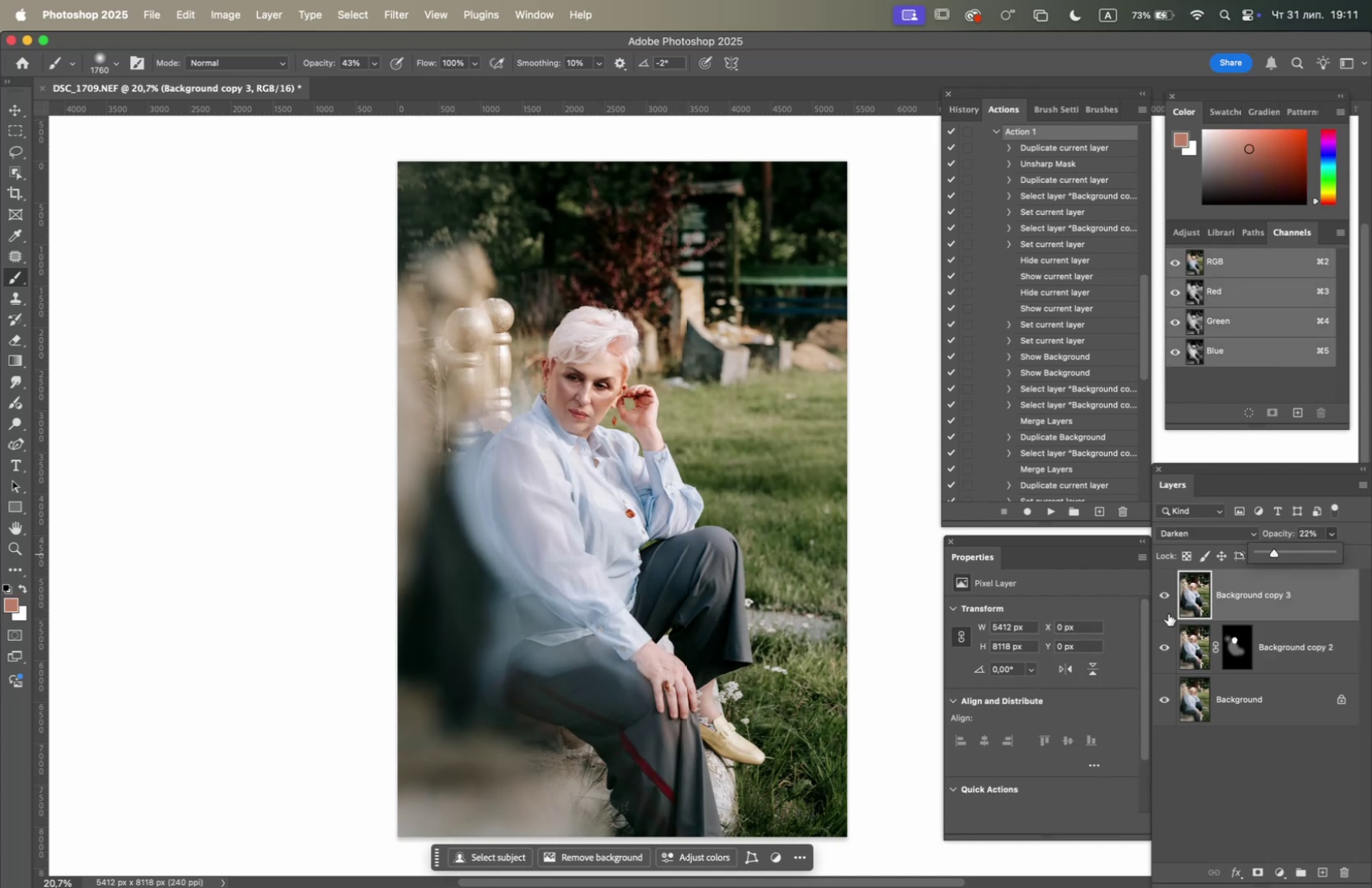 
left_click([1159, 589])
 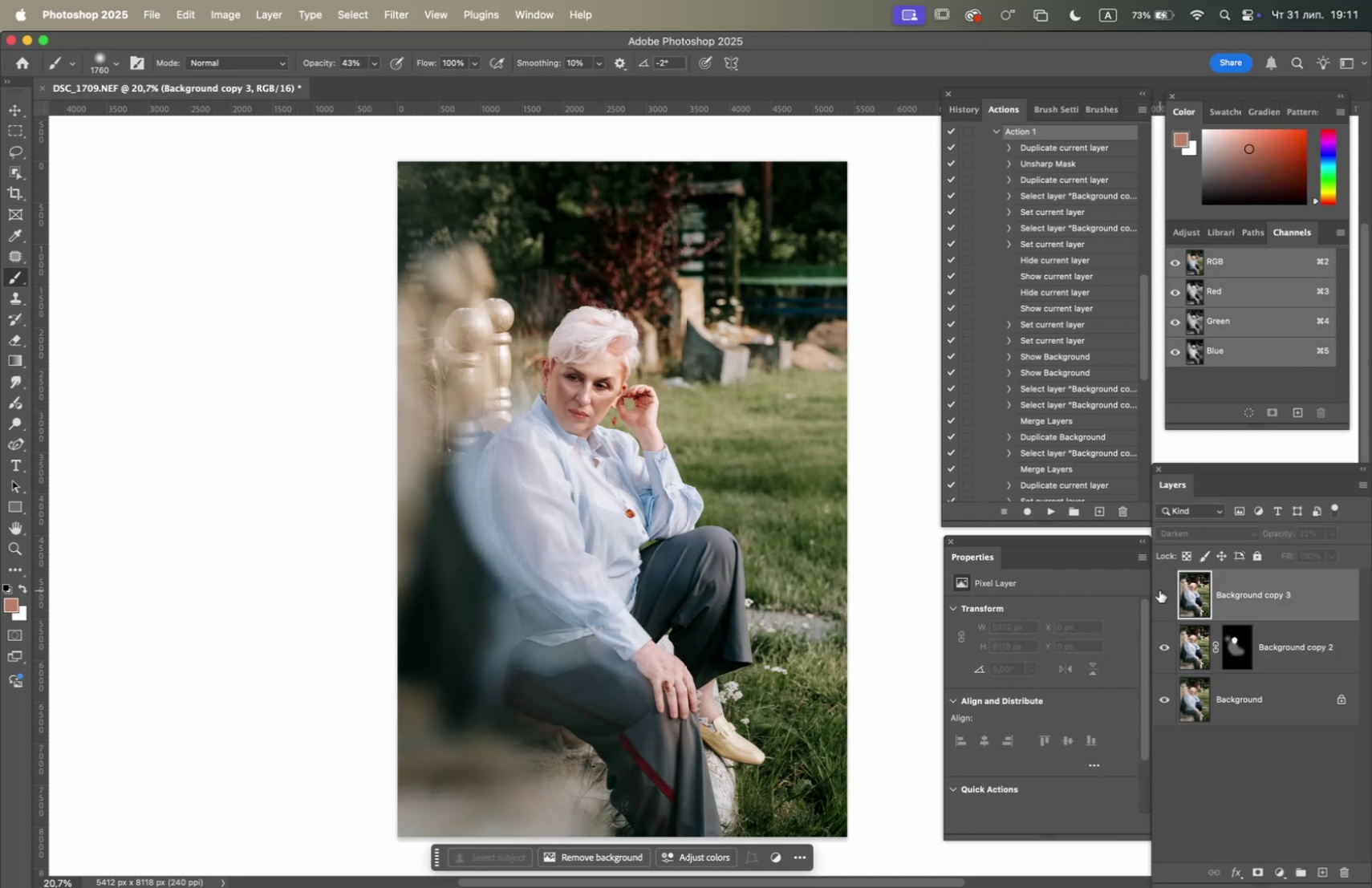 
left_click([1159, 590])
 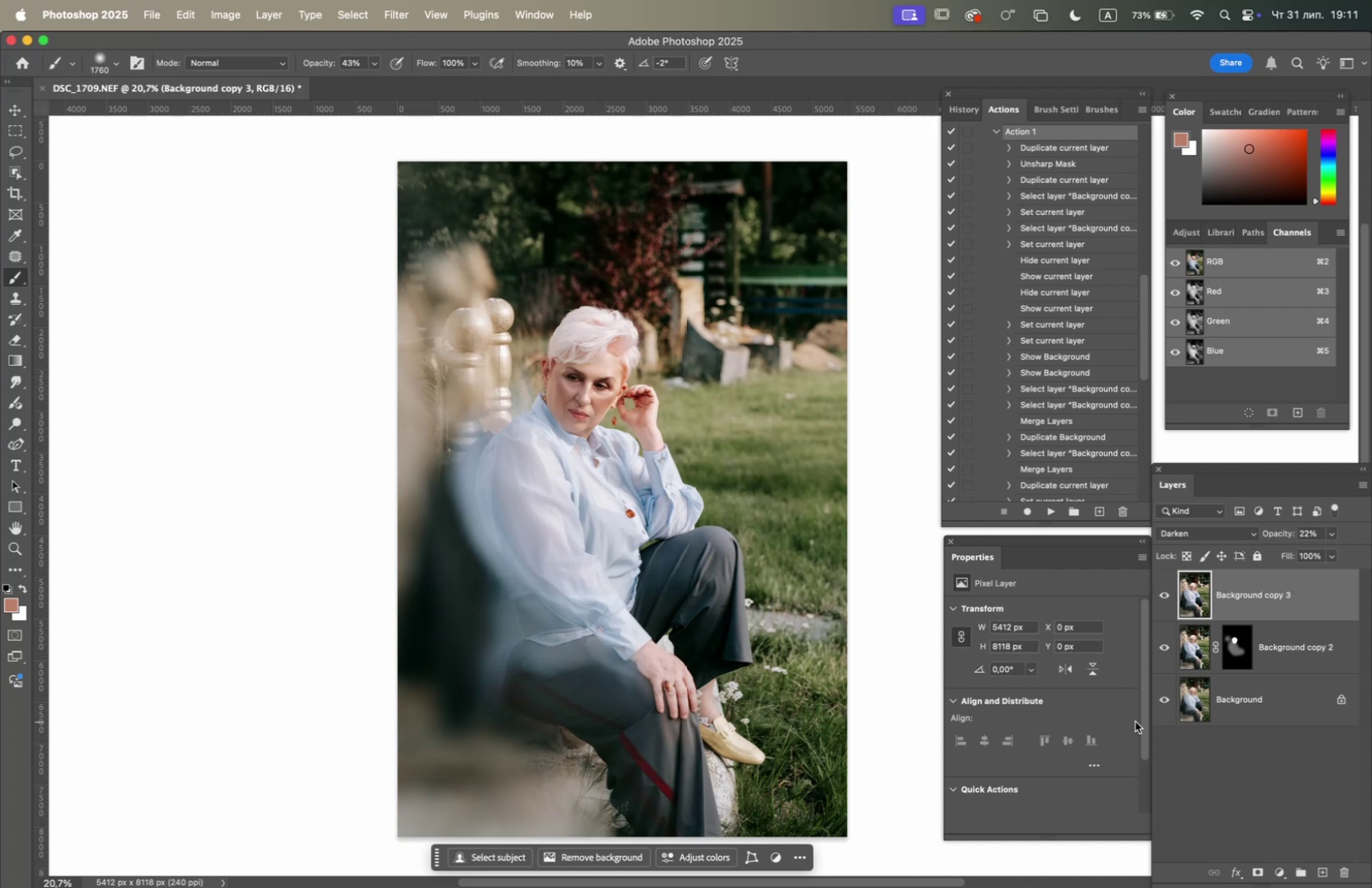 
hold_key(key=OptionLeft, duration=1.62)
left_click([1262, 871])
 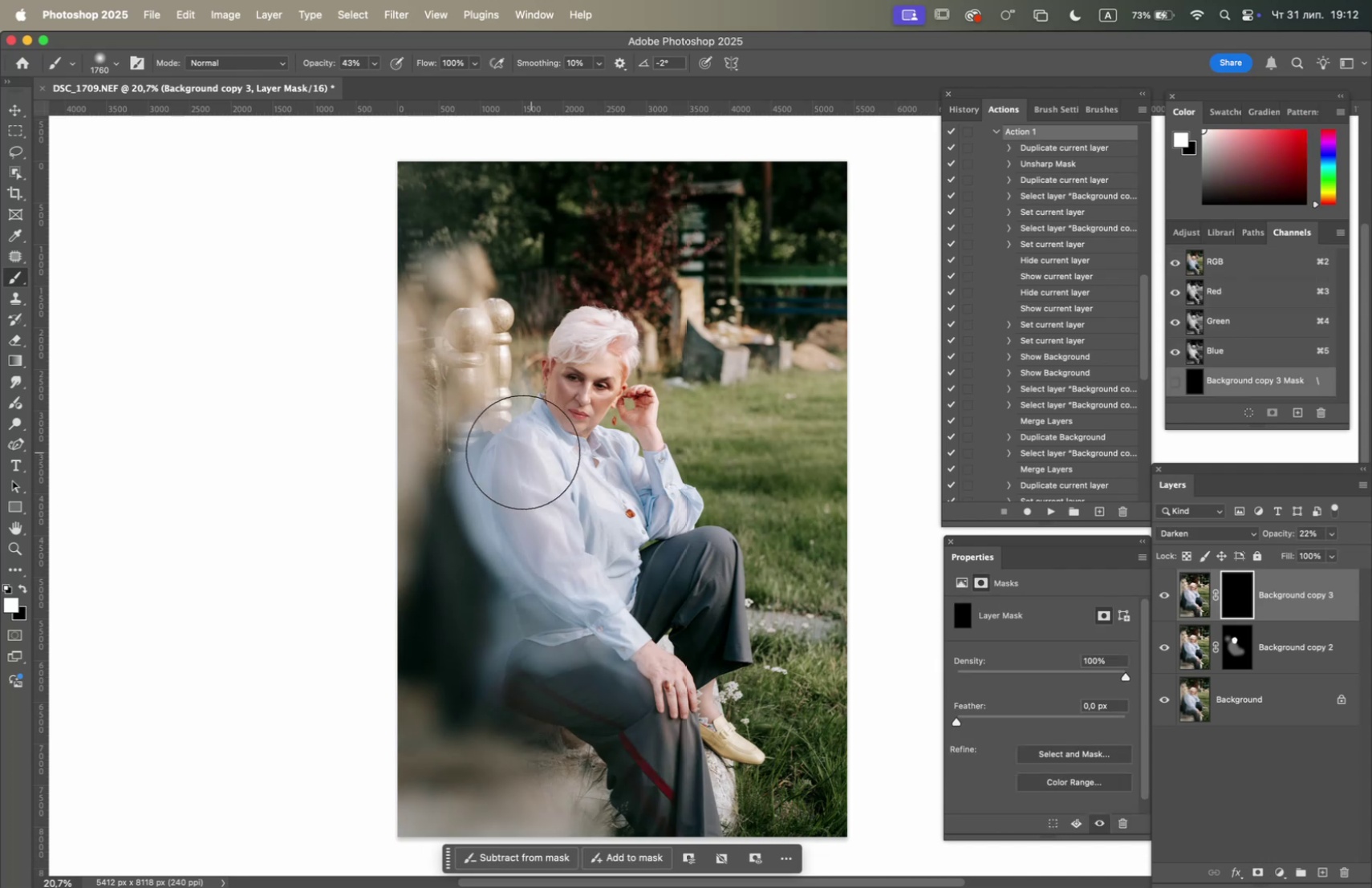 
hold_key(key=OptionLeft, duration=0.89)
scroll: coordinate [521, 444], scroll_direction: up, amount: 7.0
 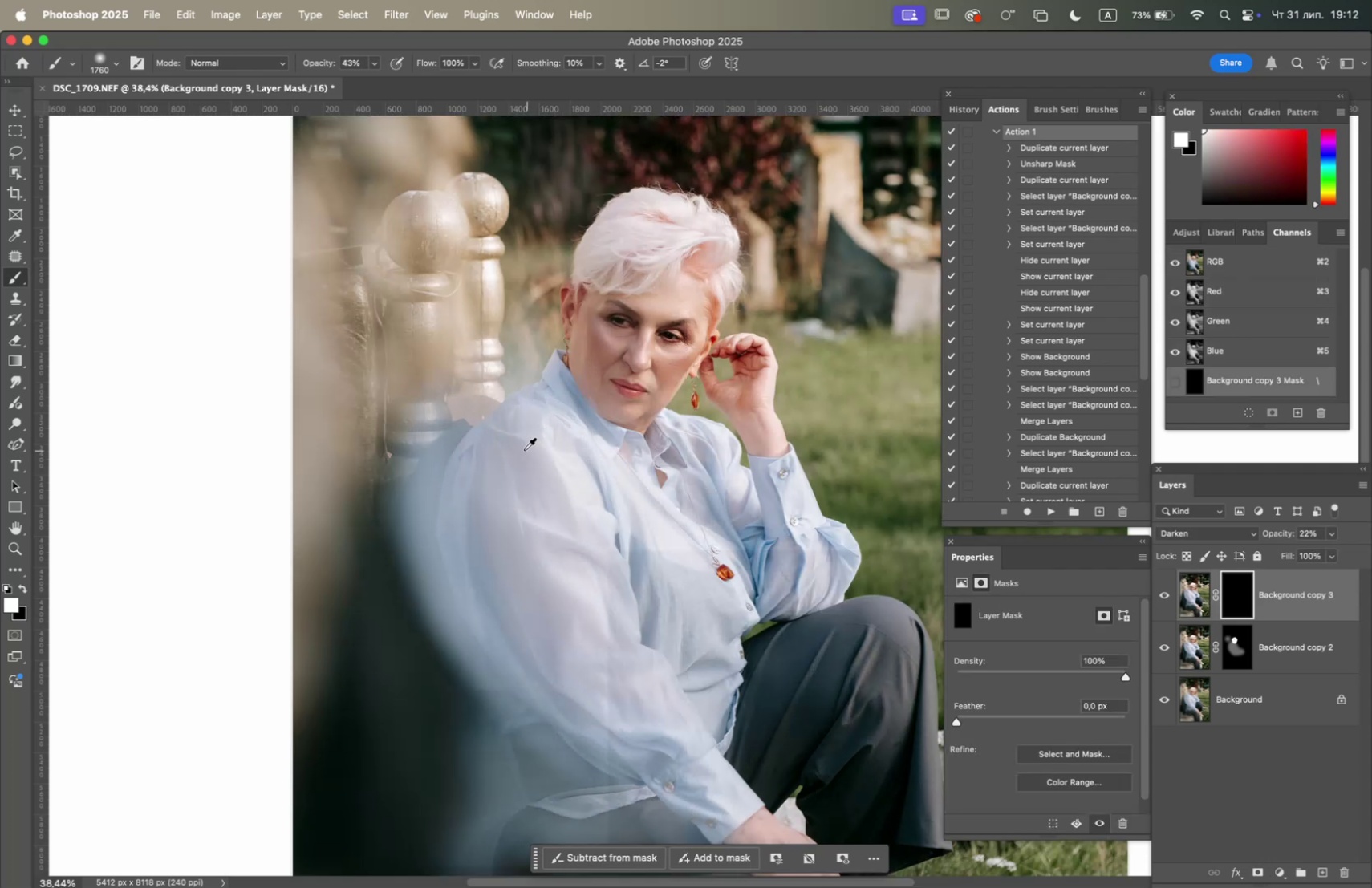 
hold_key(key=Space, duration=0.98)
 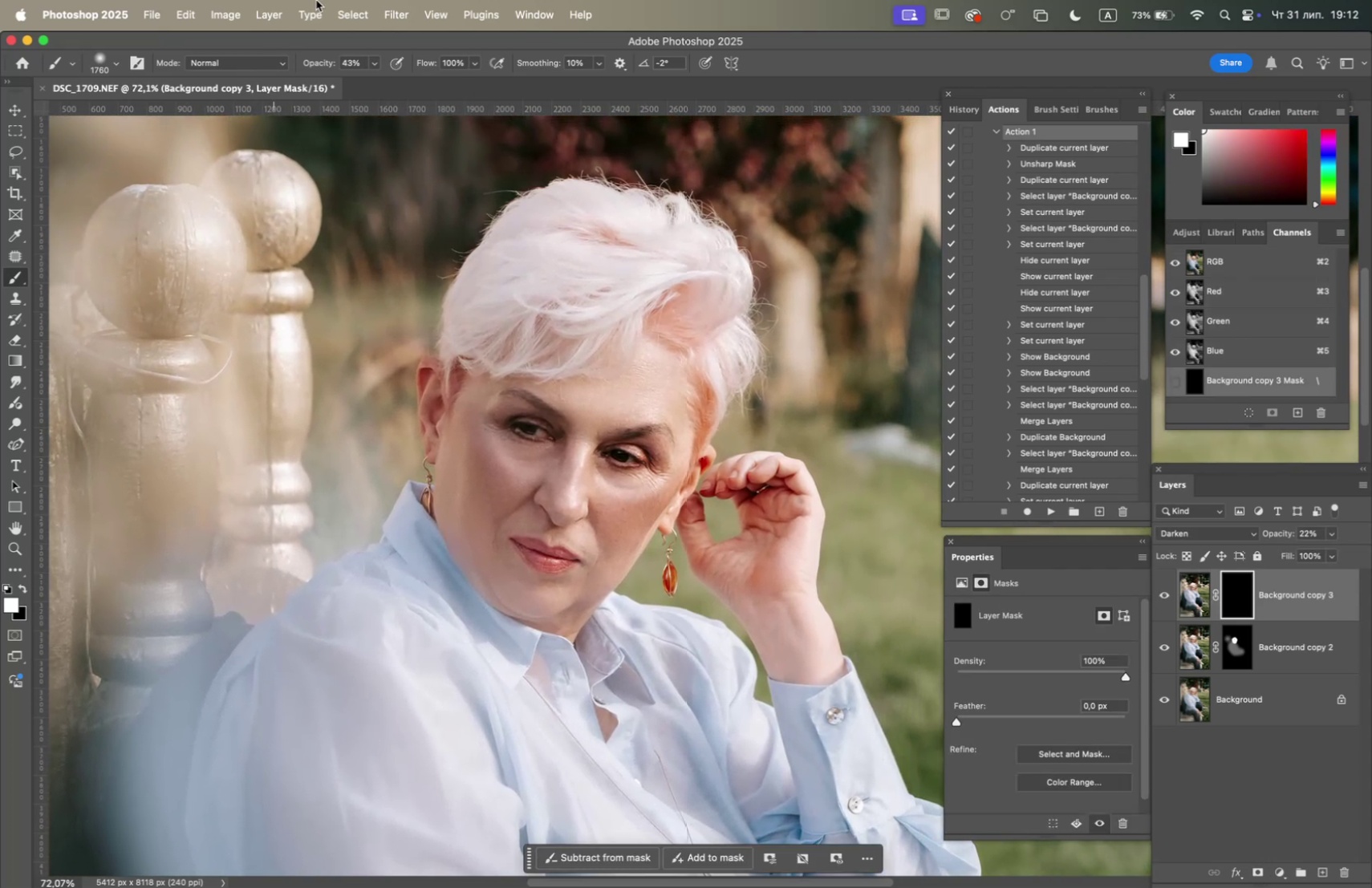 
left_click_drag(start_coordinate=[574, 402], to_coordinate=[420, 602])
 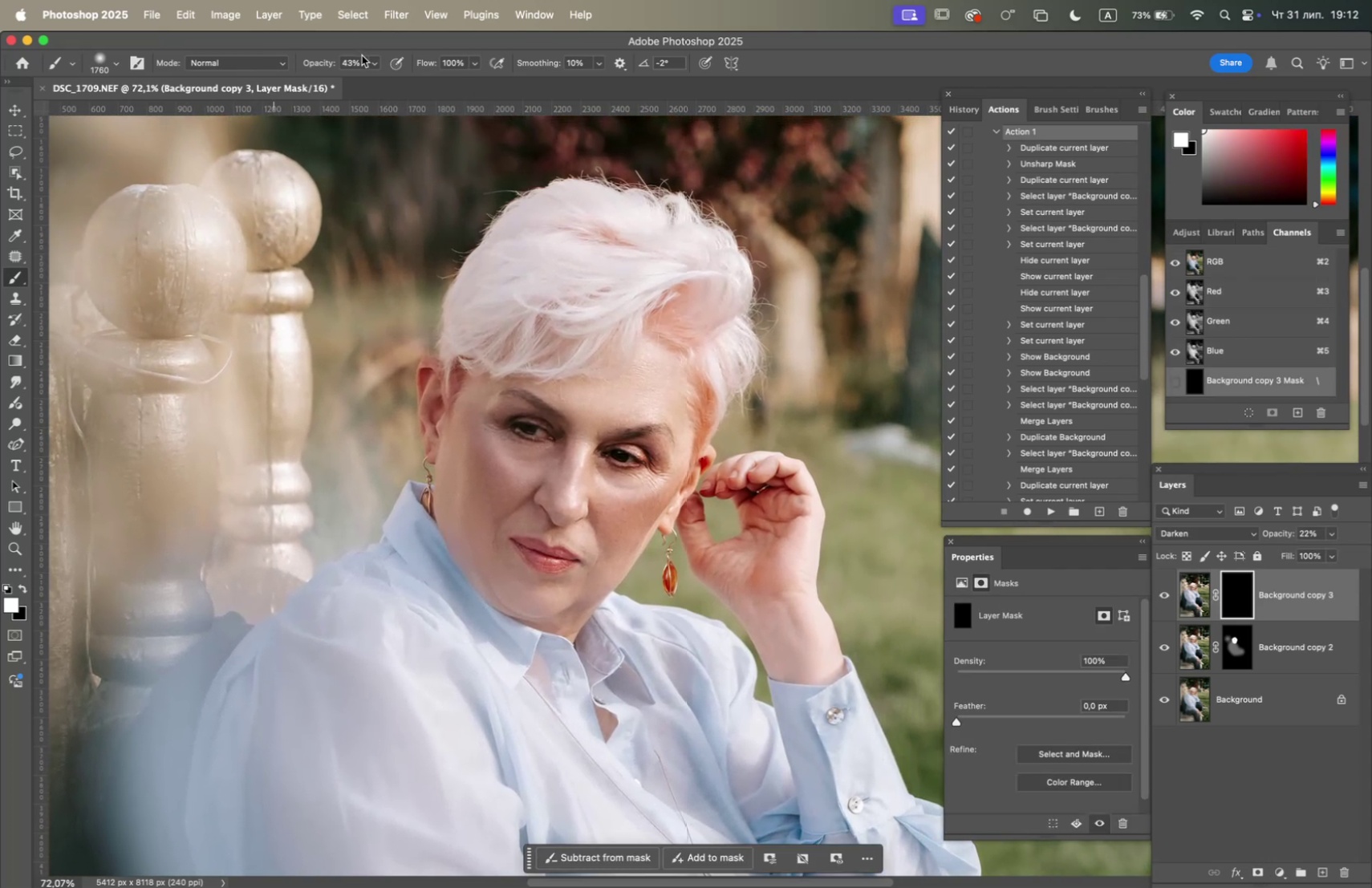 
left_click([375, 66])
 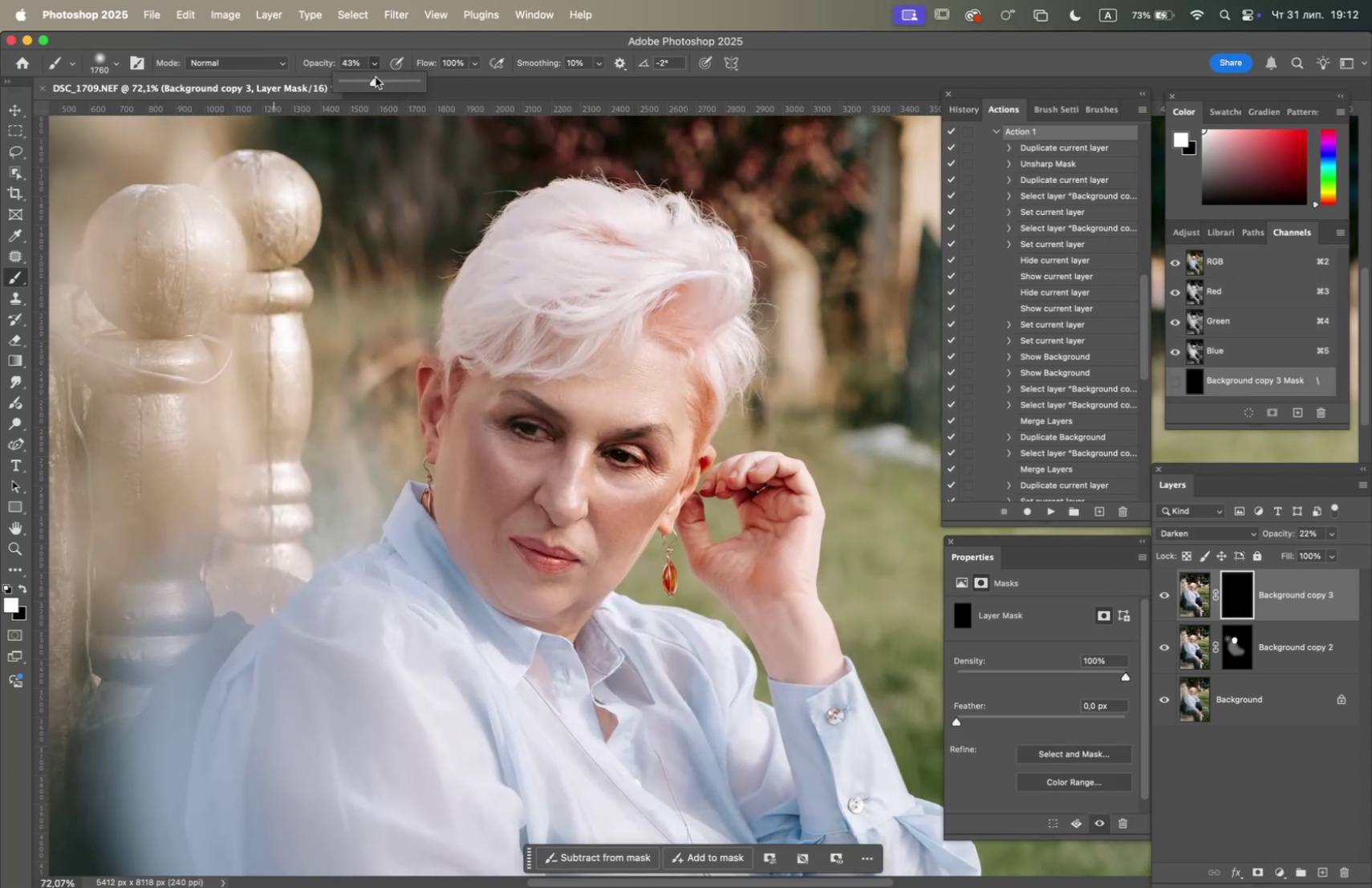 
left_click_drag(start_coordinate=[375, 79], to_coordinate=[525, 126])
 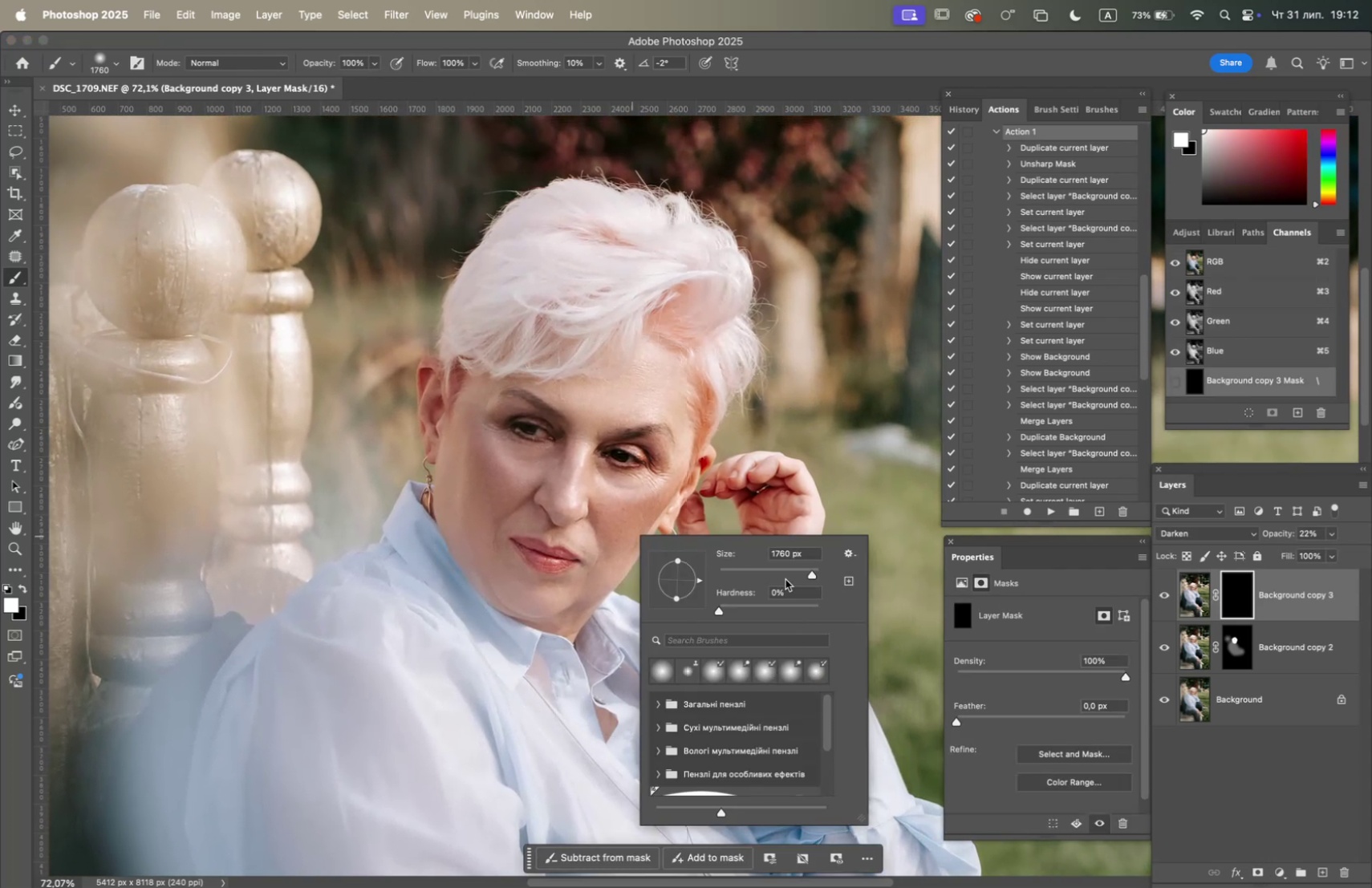 
left_click([793, 569])
 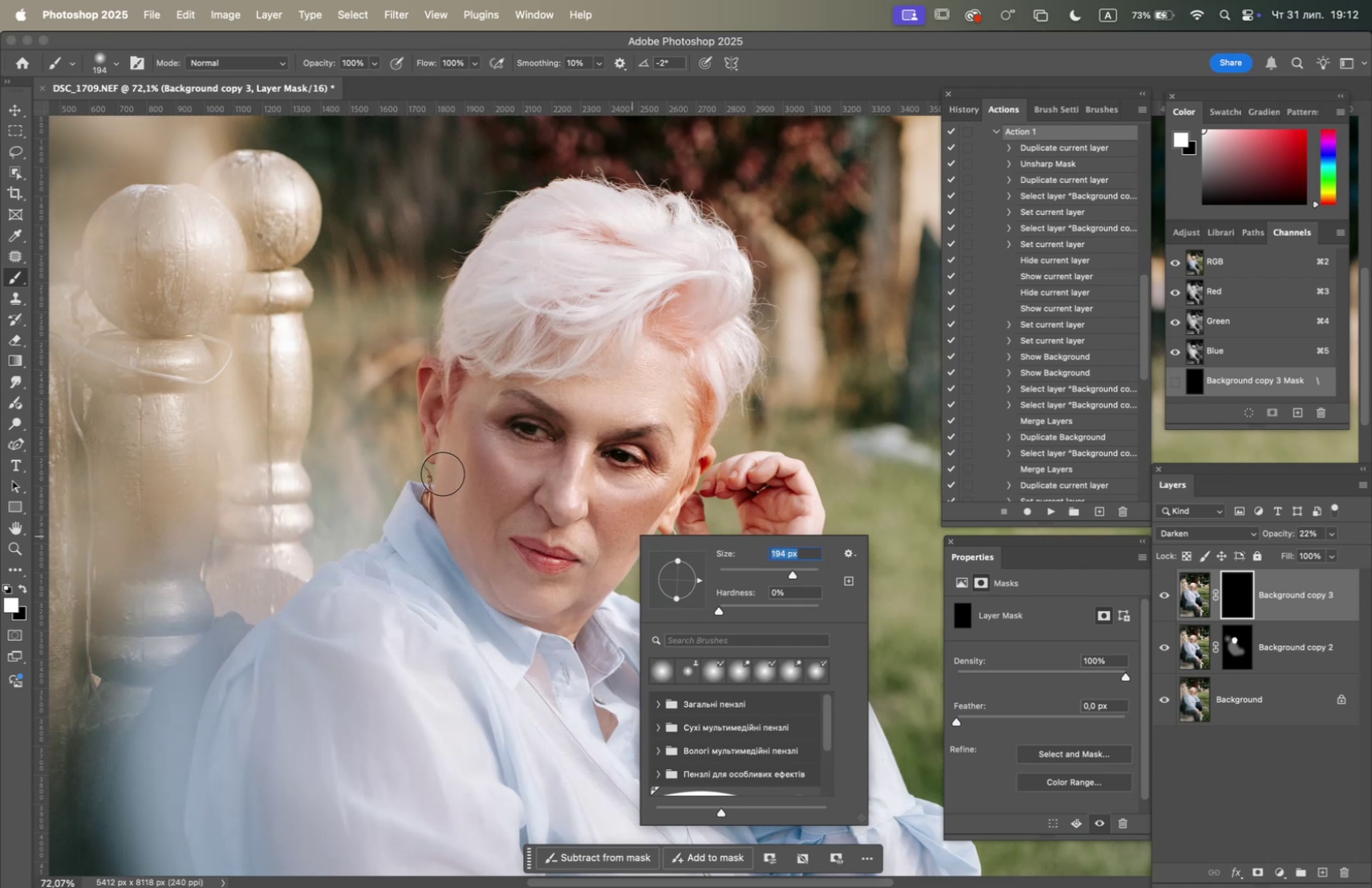 
left_click_drag(start_coordinate=[455, 447], to_coordinate=[513, 479])
 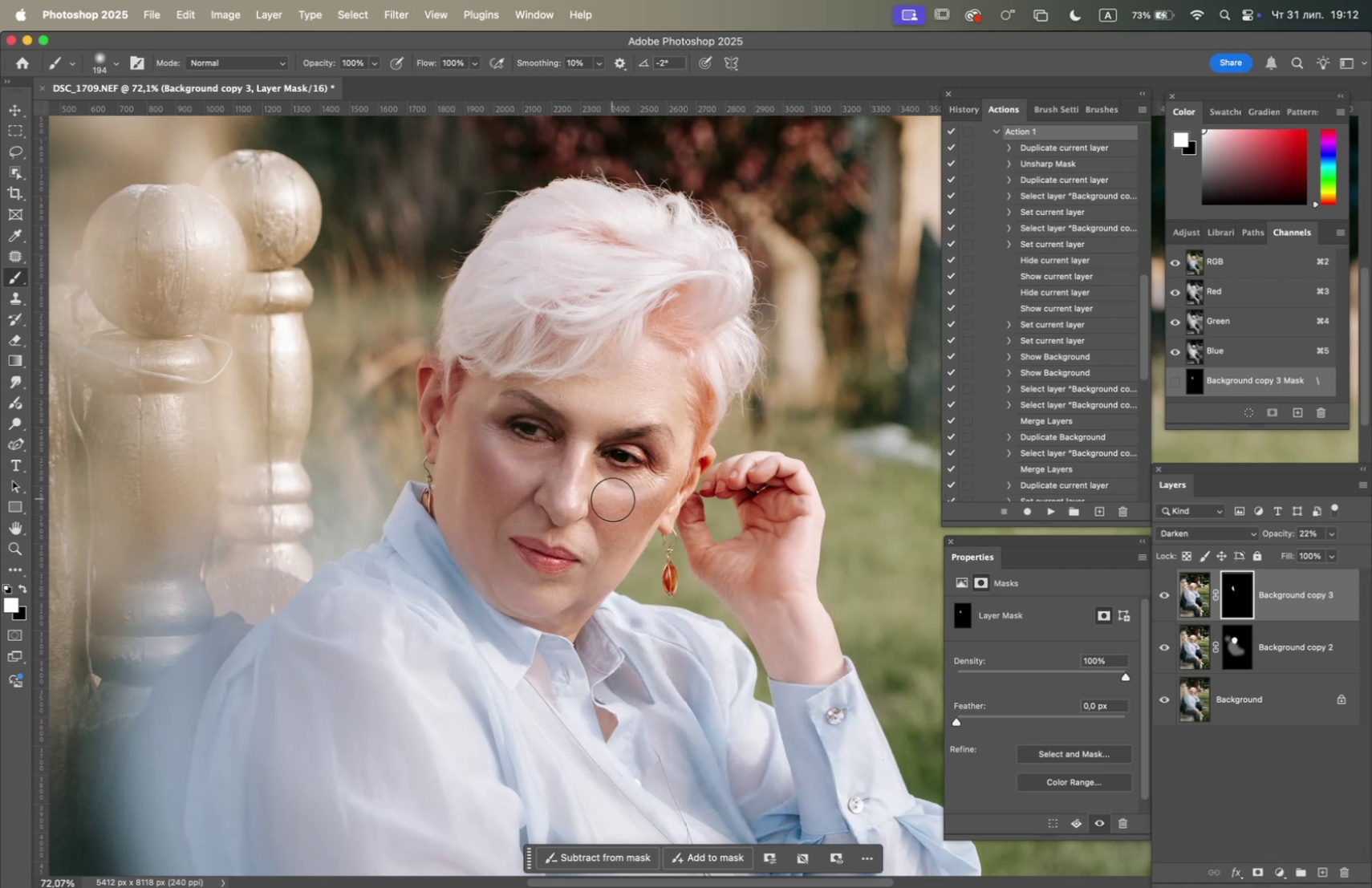 
left_click_drag(start_coordinate=[613, 505], to_coordinate=[623, 525])
 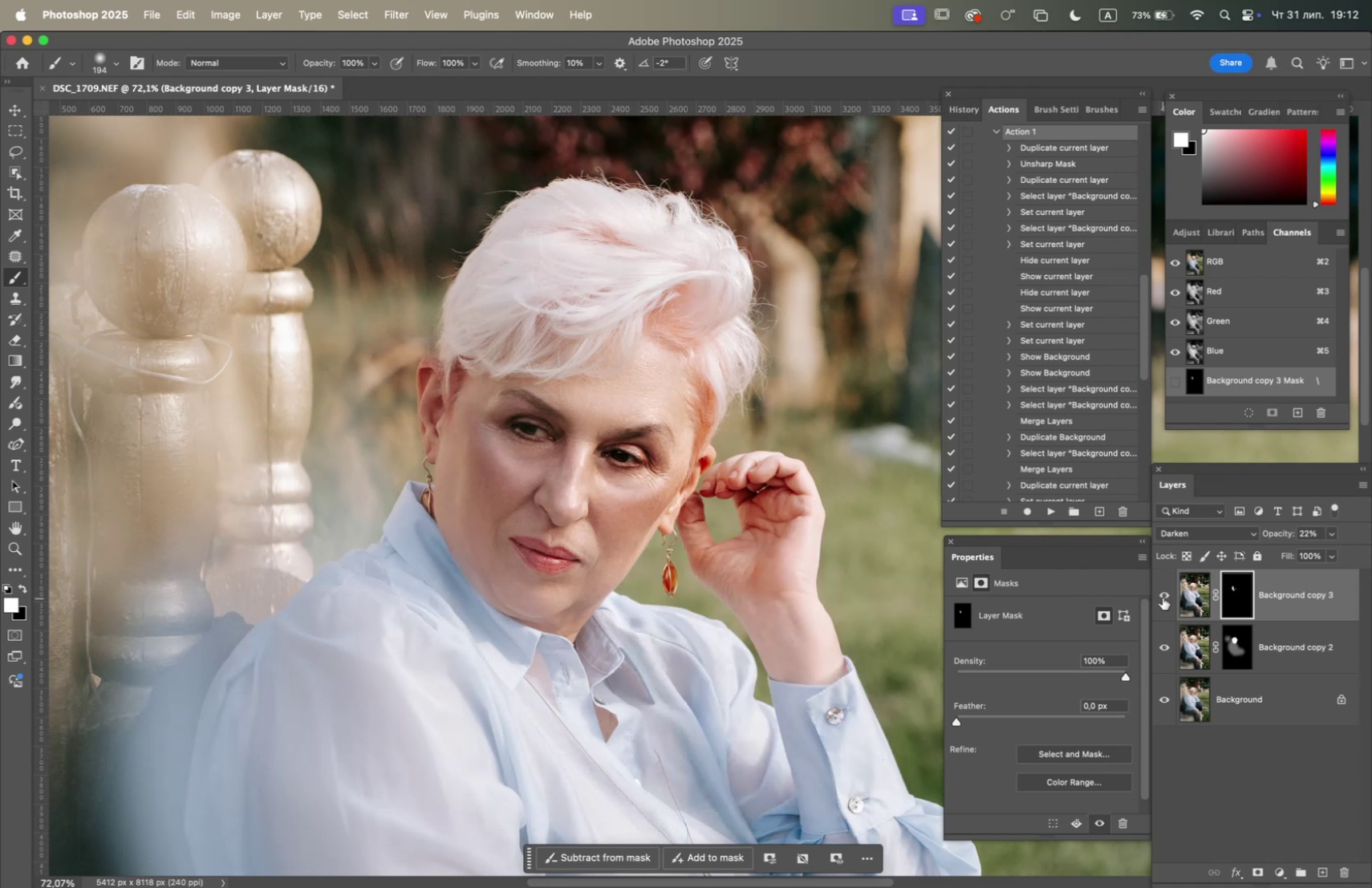 
left_click([1163, 589])
 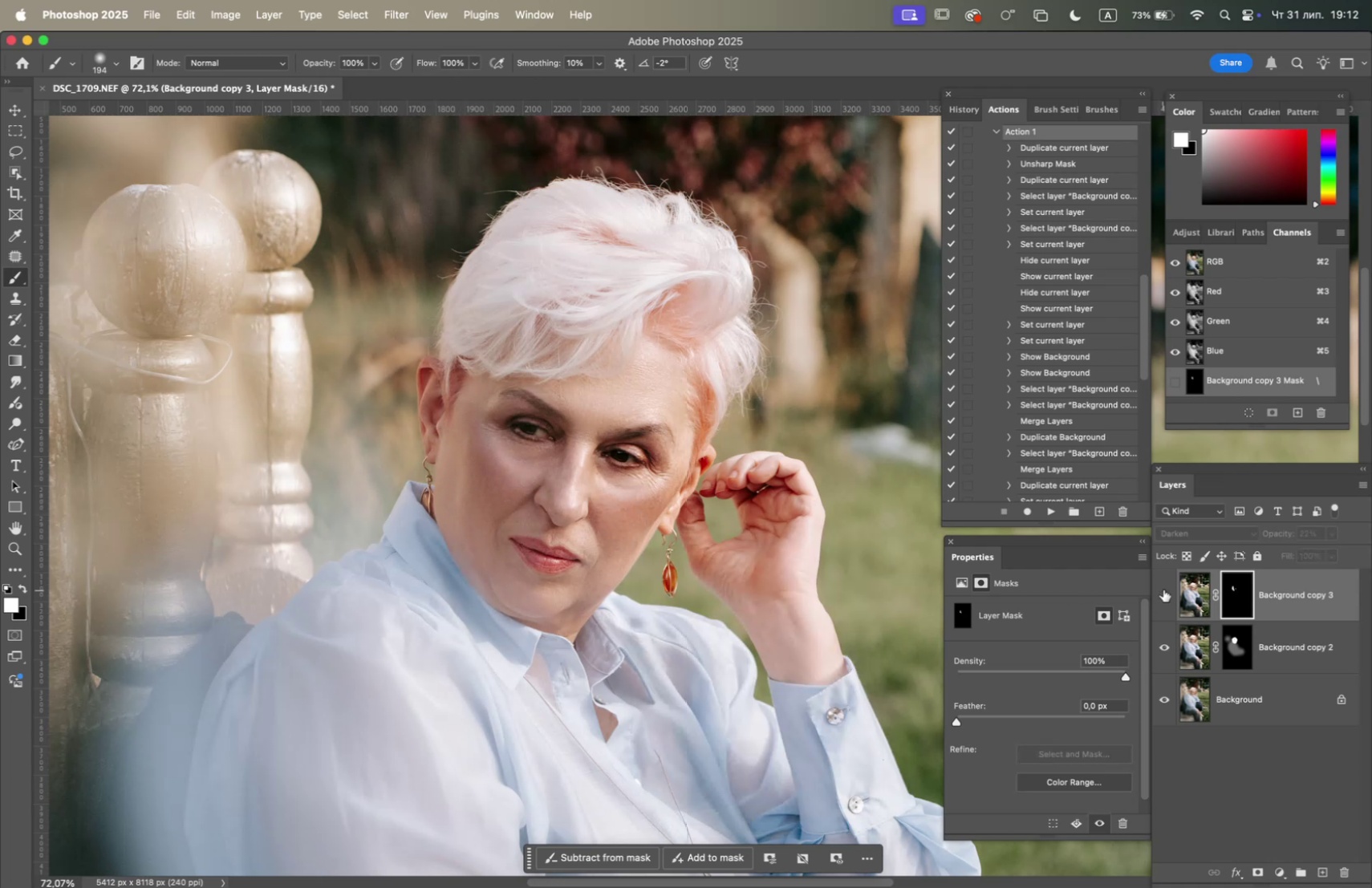 
left_click([1163, 589])
 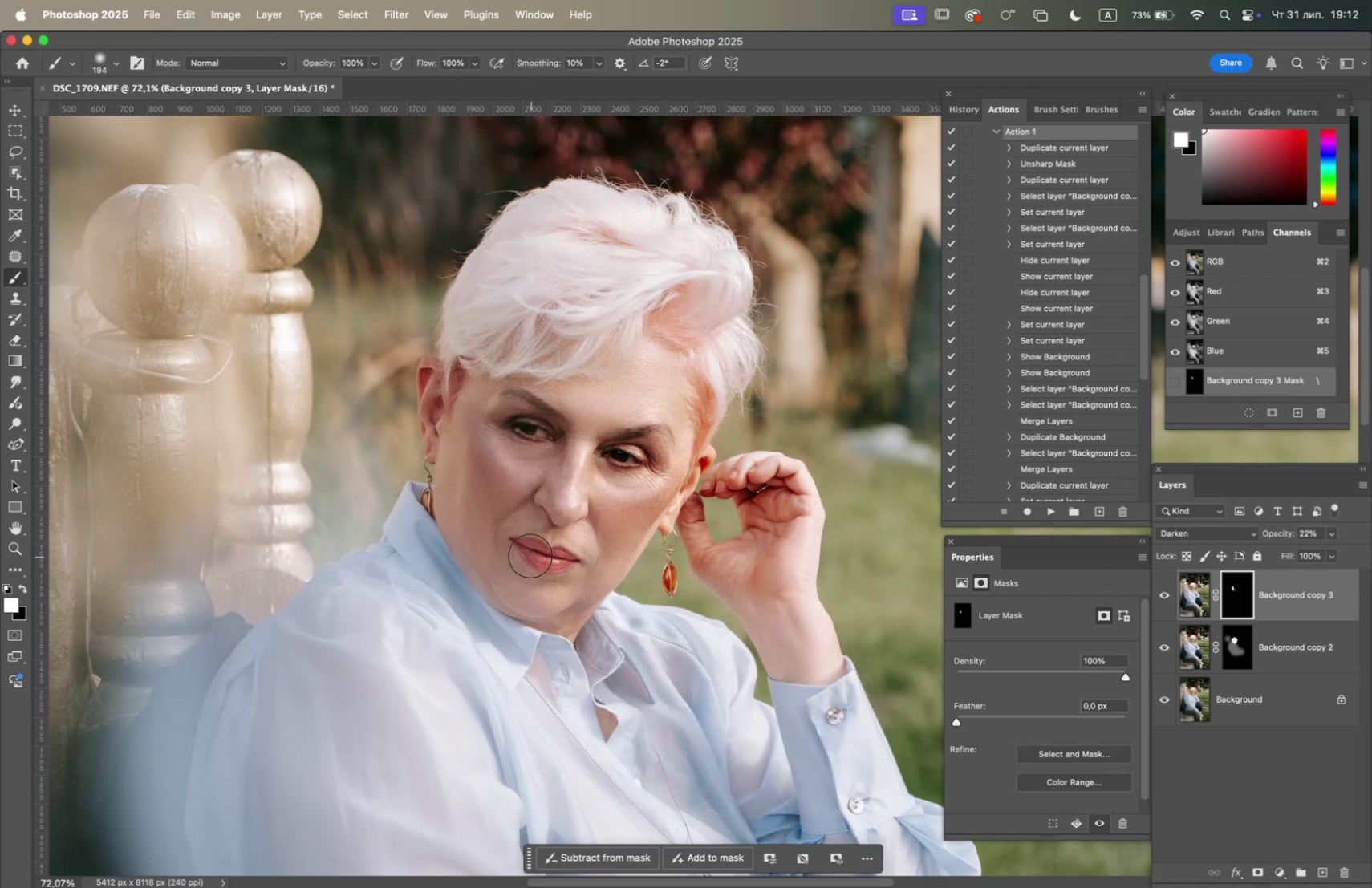 
hold_key(key=OptionLeft, duration=0.74)
scroll: coordinate [508, 542], scroll_direction: down, amount: 7.0
 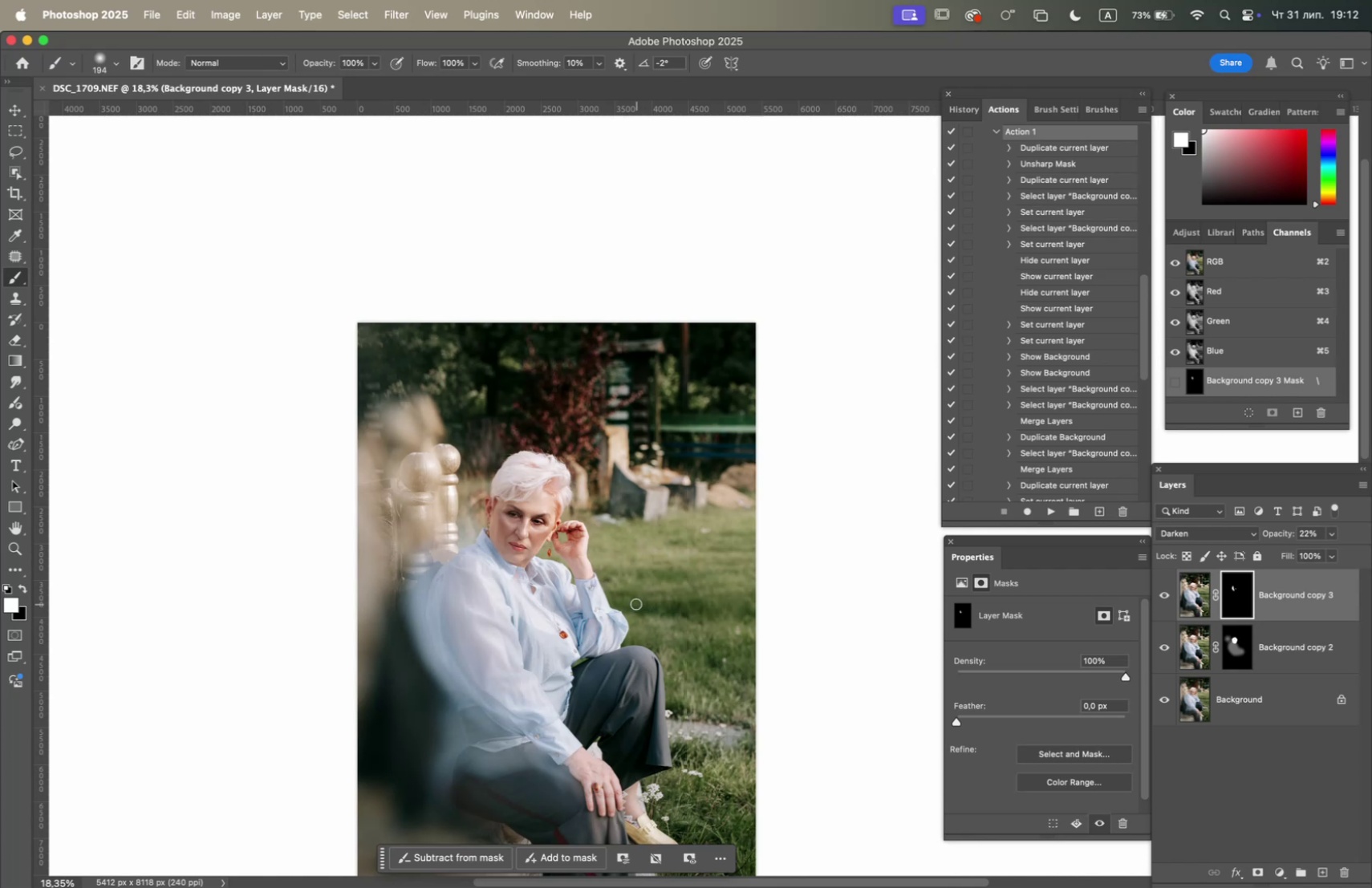 
hold_key(key=Space, duration=1.01)
 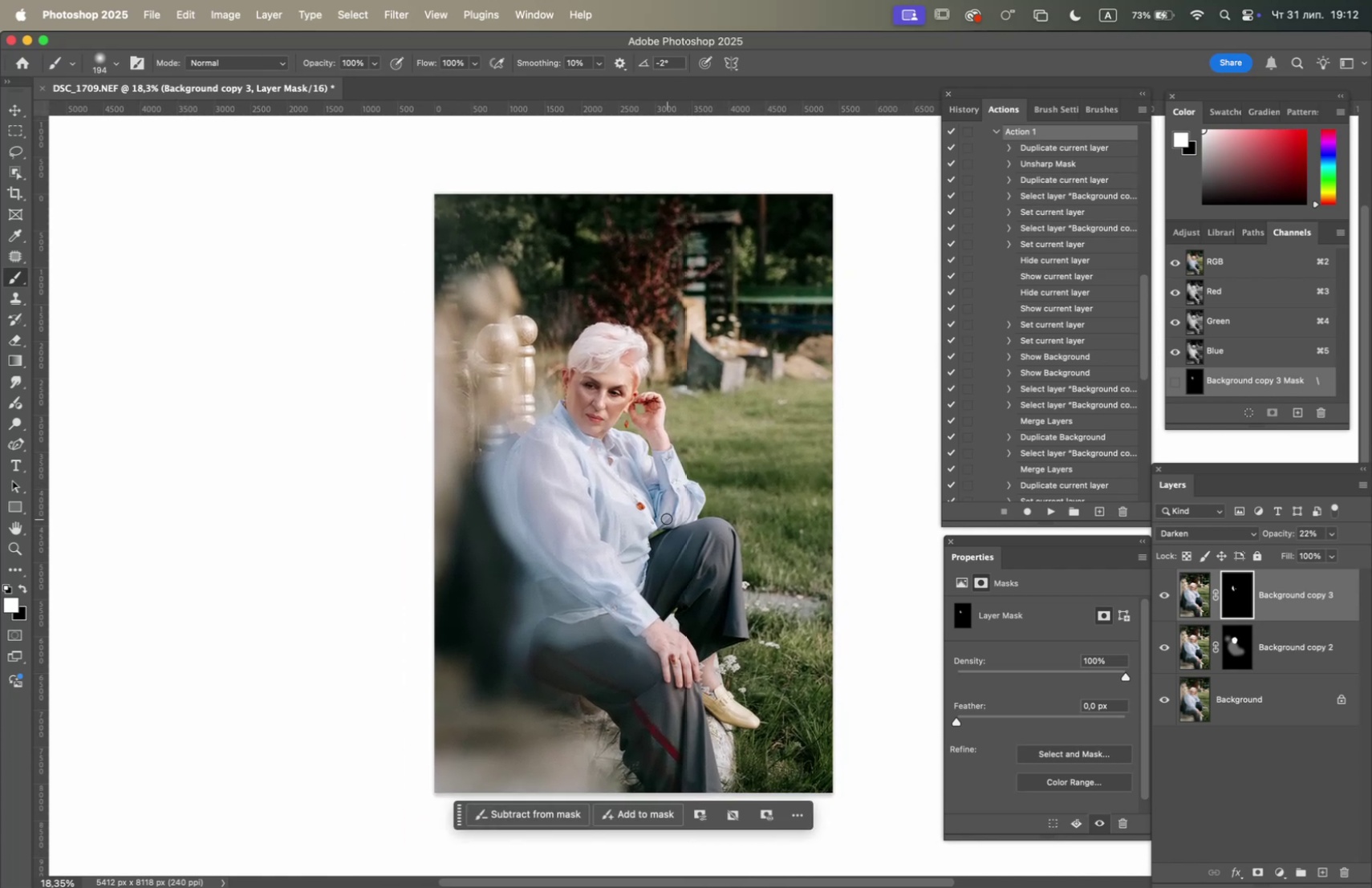 
left_click_drag(start_coordinate=[636, 610], to_coordinate=[713, 481])
 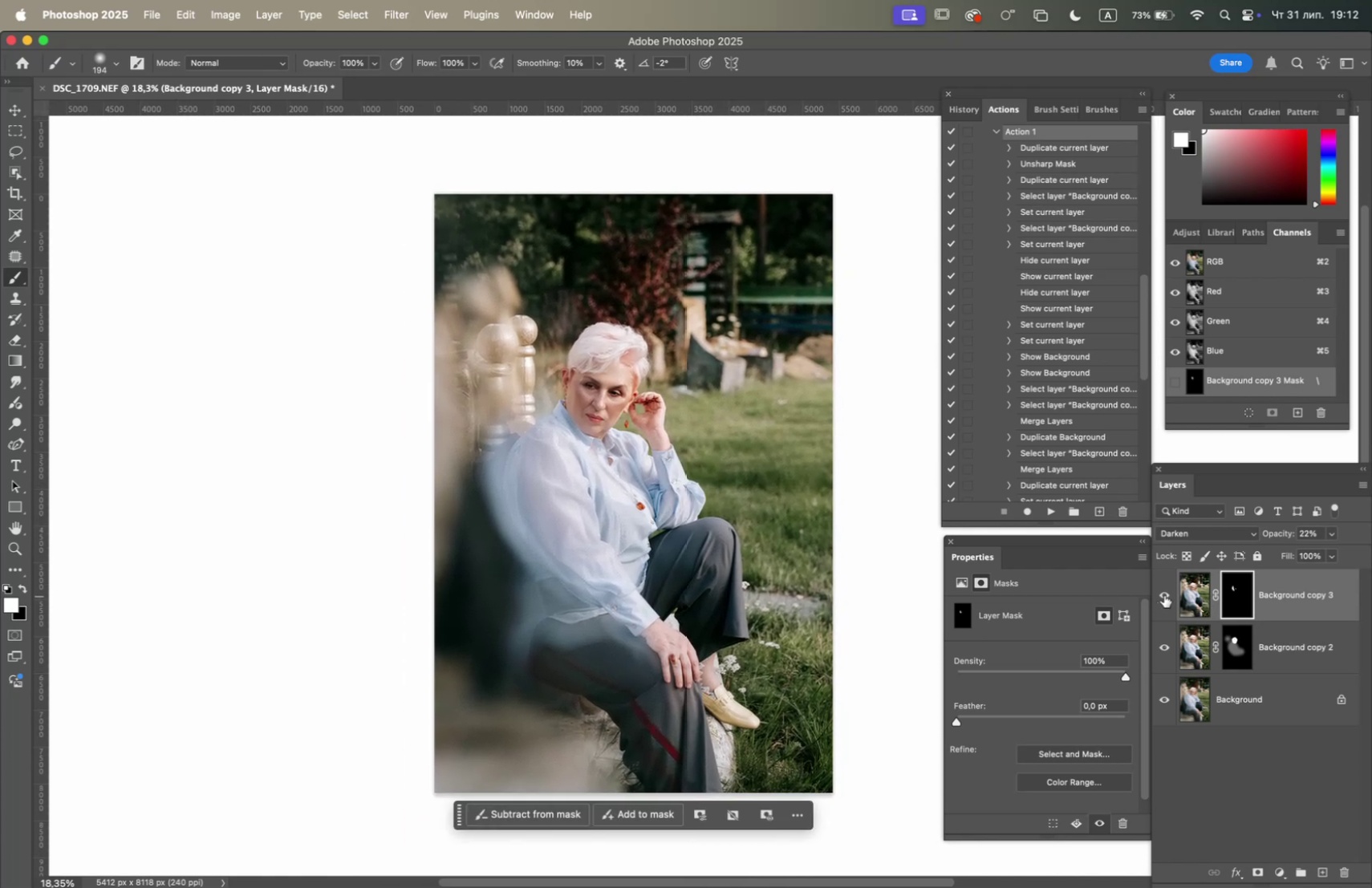 
left_click([1159, 591])
 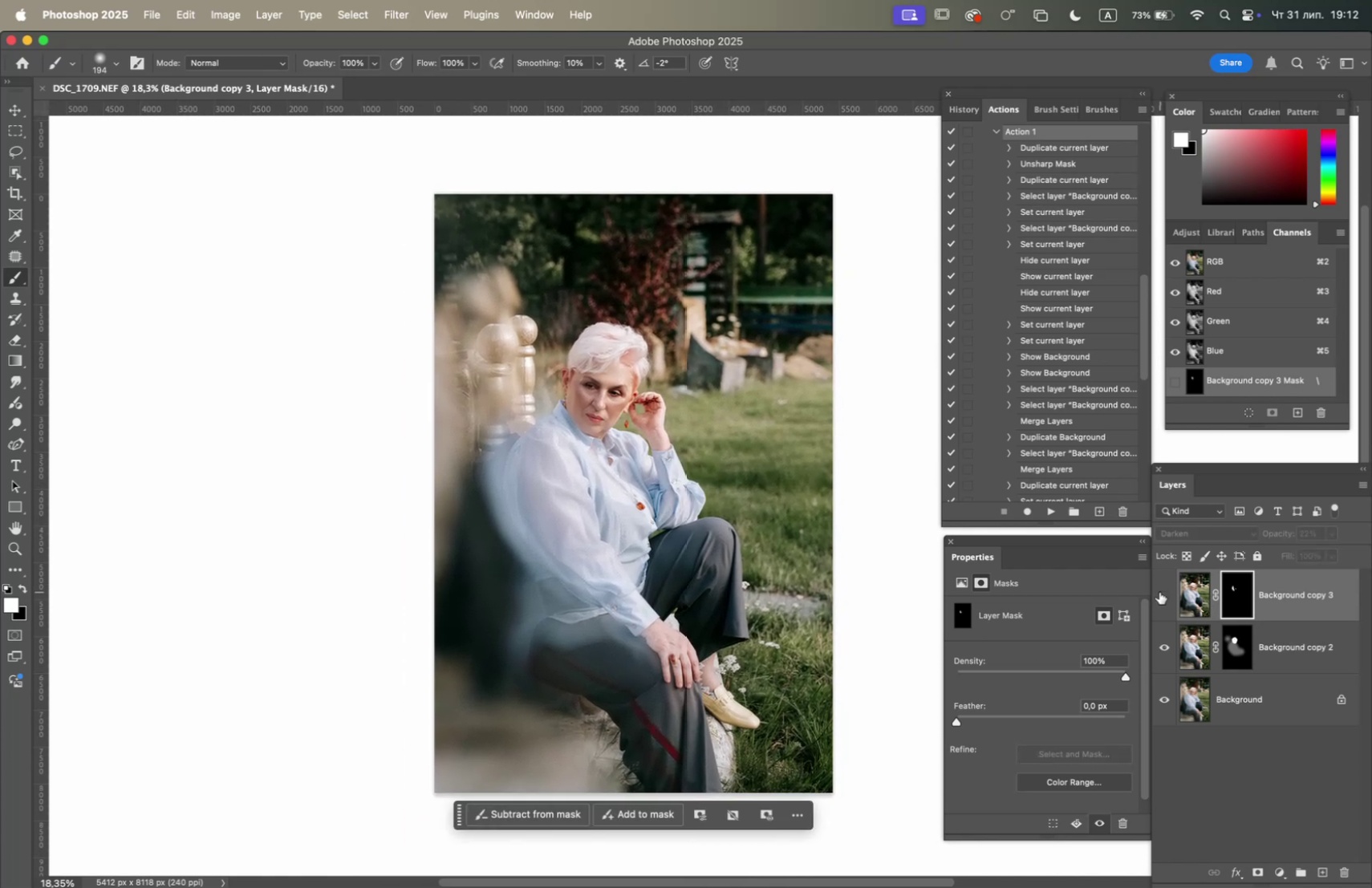 
left_click([1159, 591])
 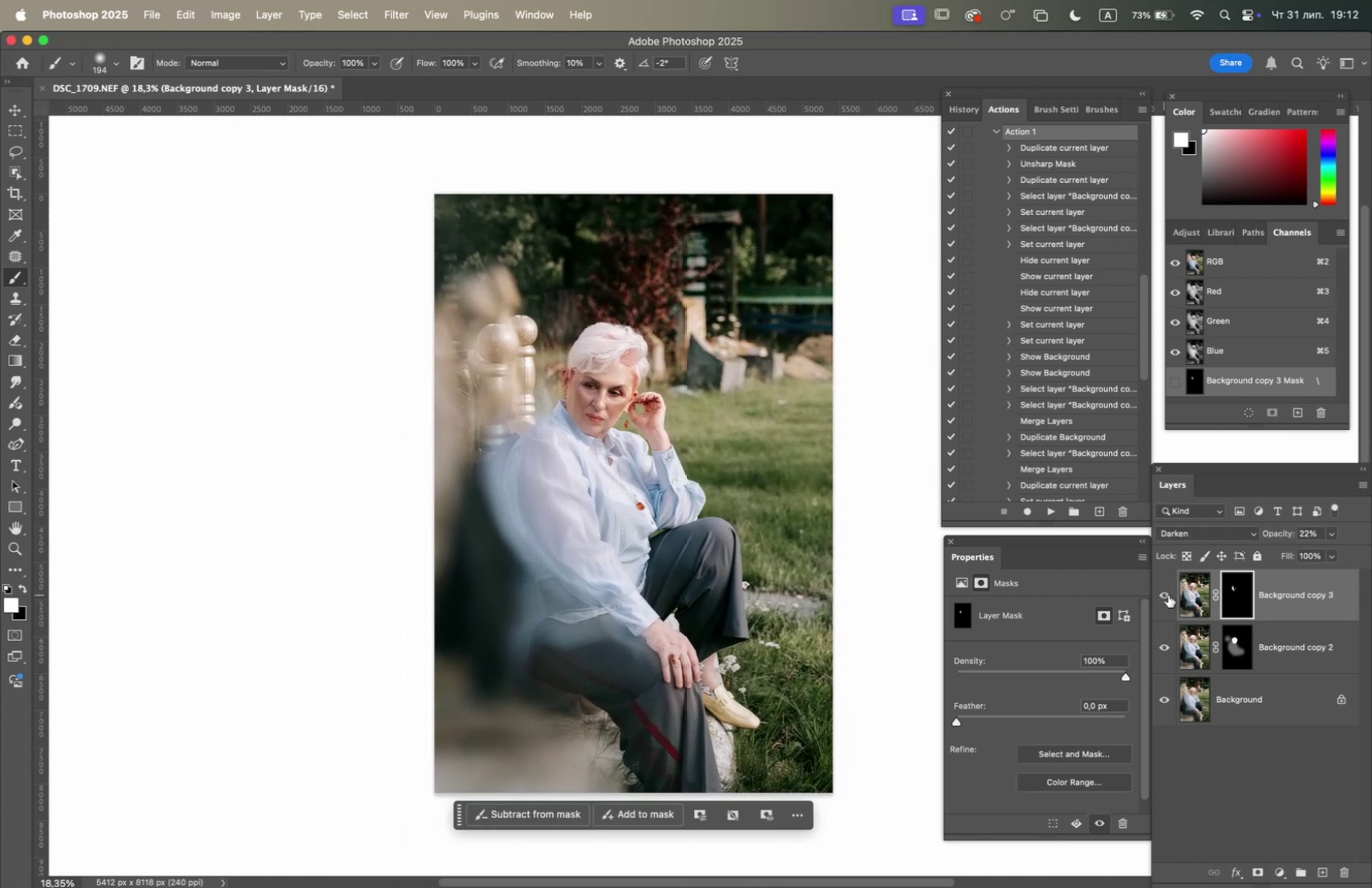 
left_click_drag(start_coordinate=[1267, 602], to_coordinate=[1342, 874])
 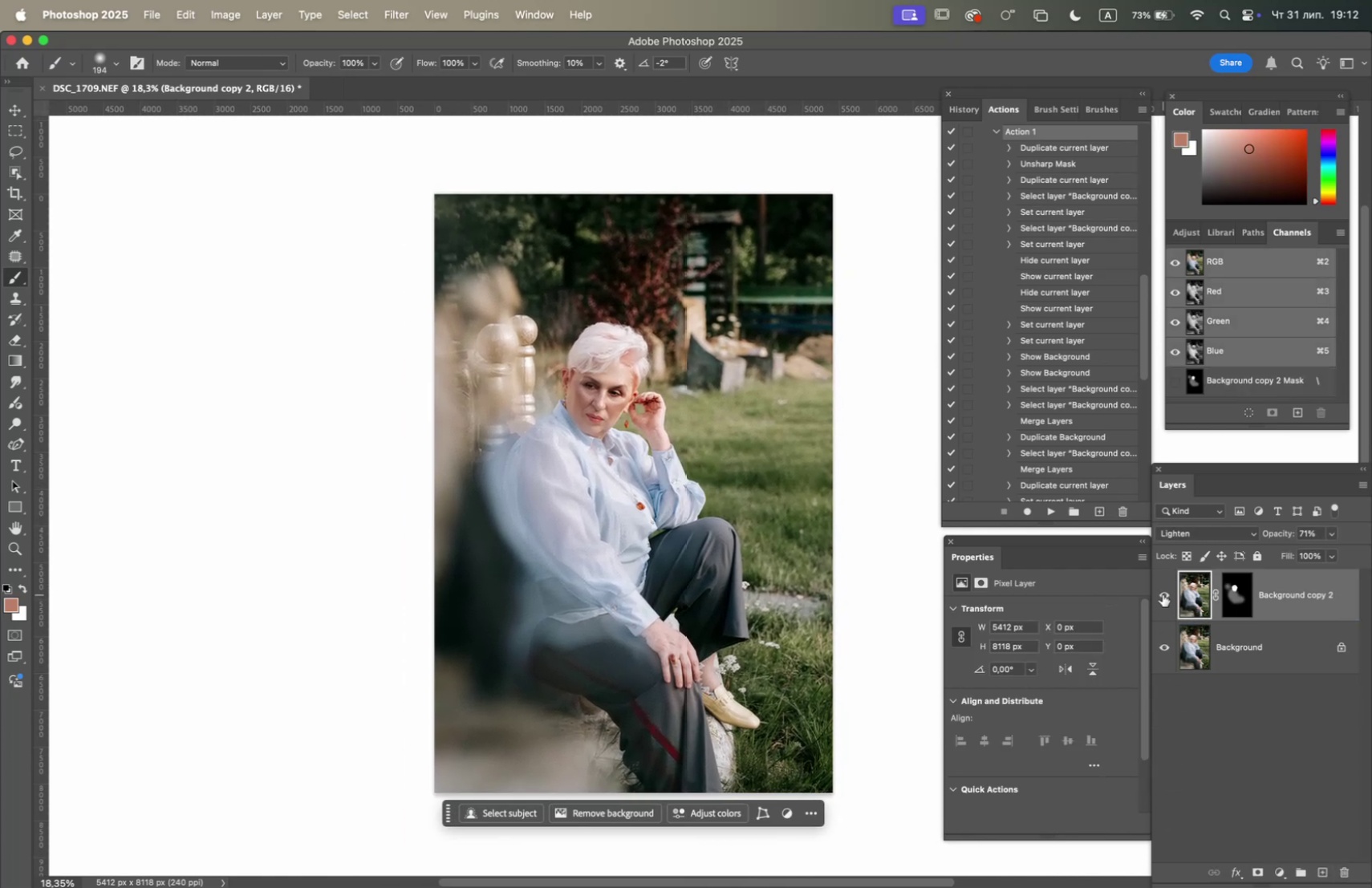 
left_click([1162, 591])
 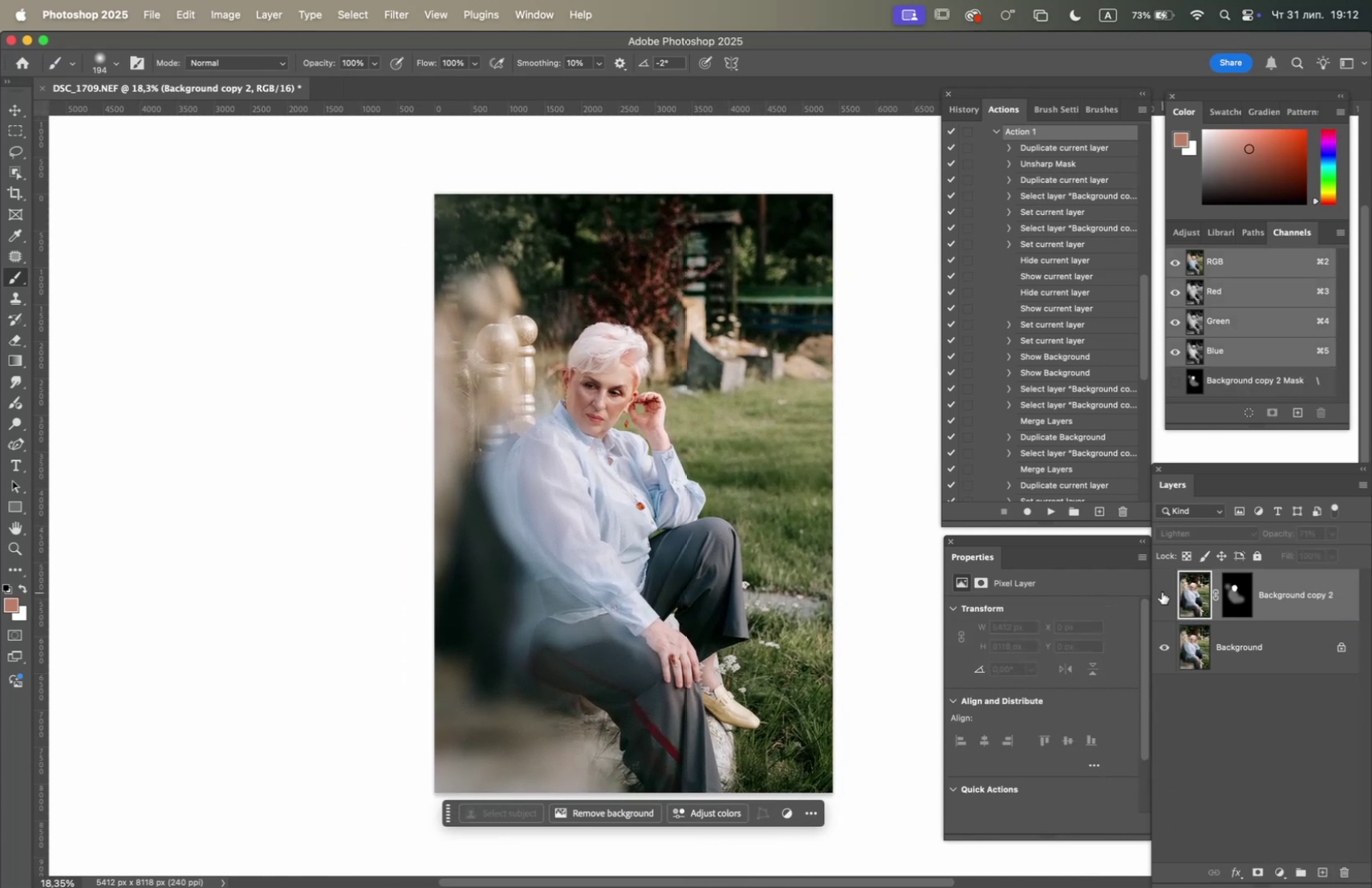 
left_click([1162, 591])
 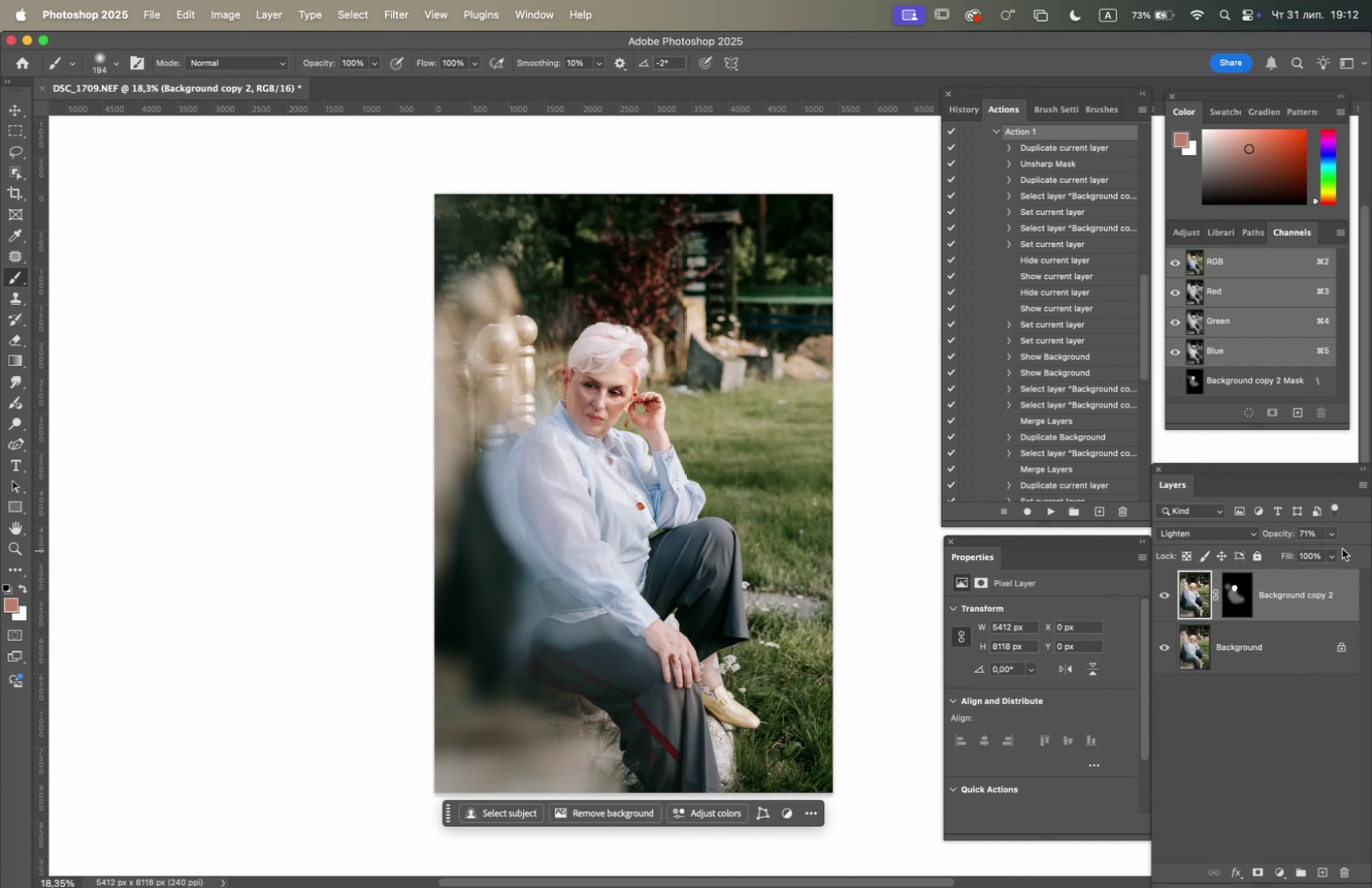 
wait(5.24)
 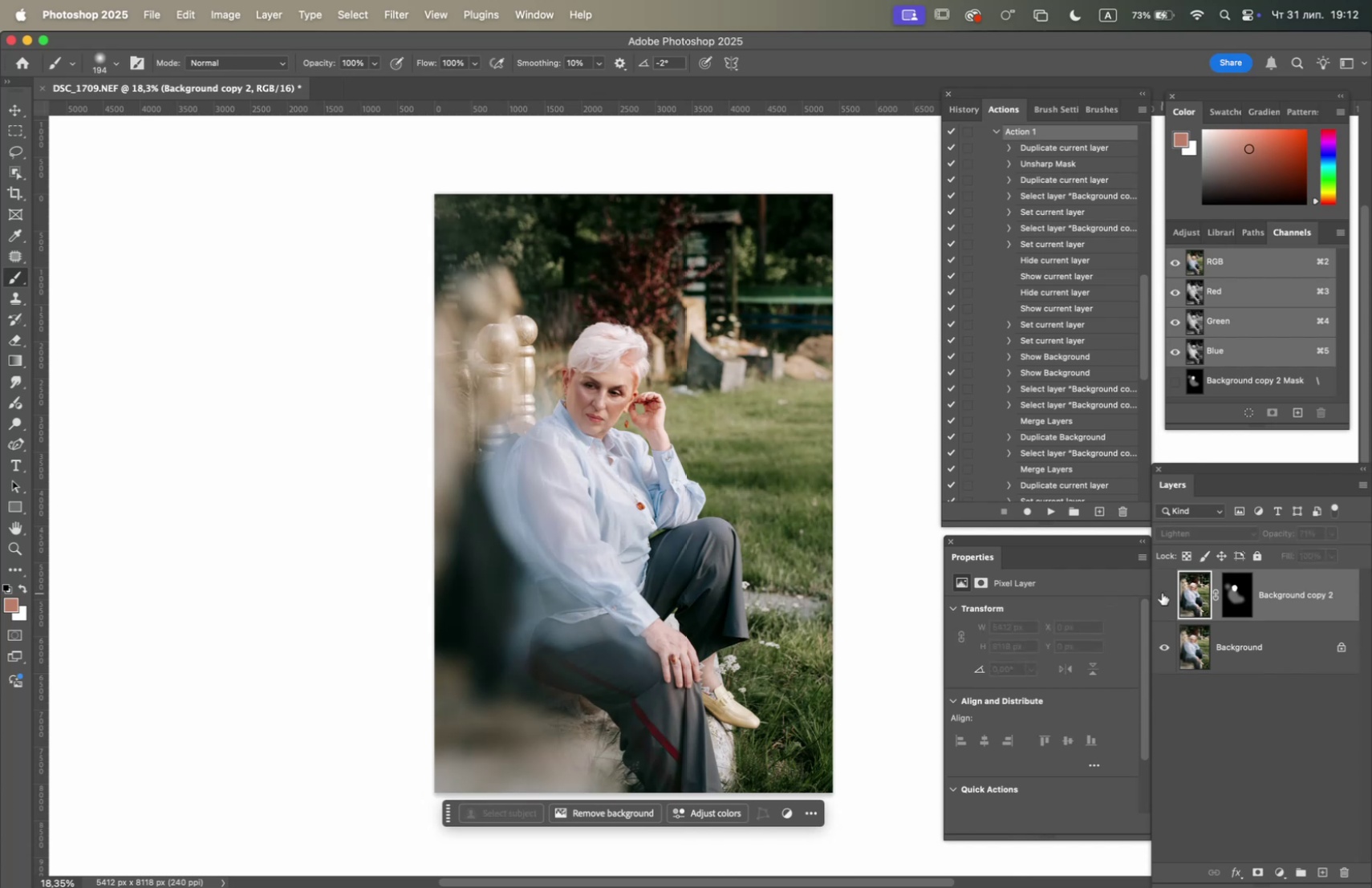 
left_click([1310, 551])
 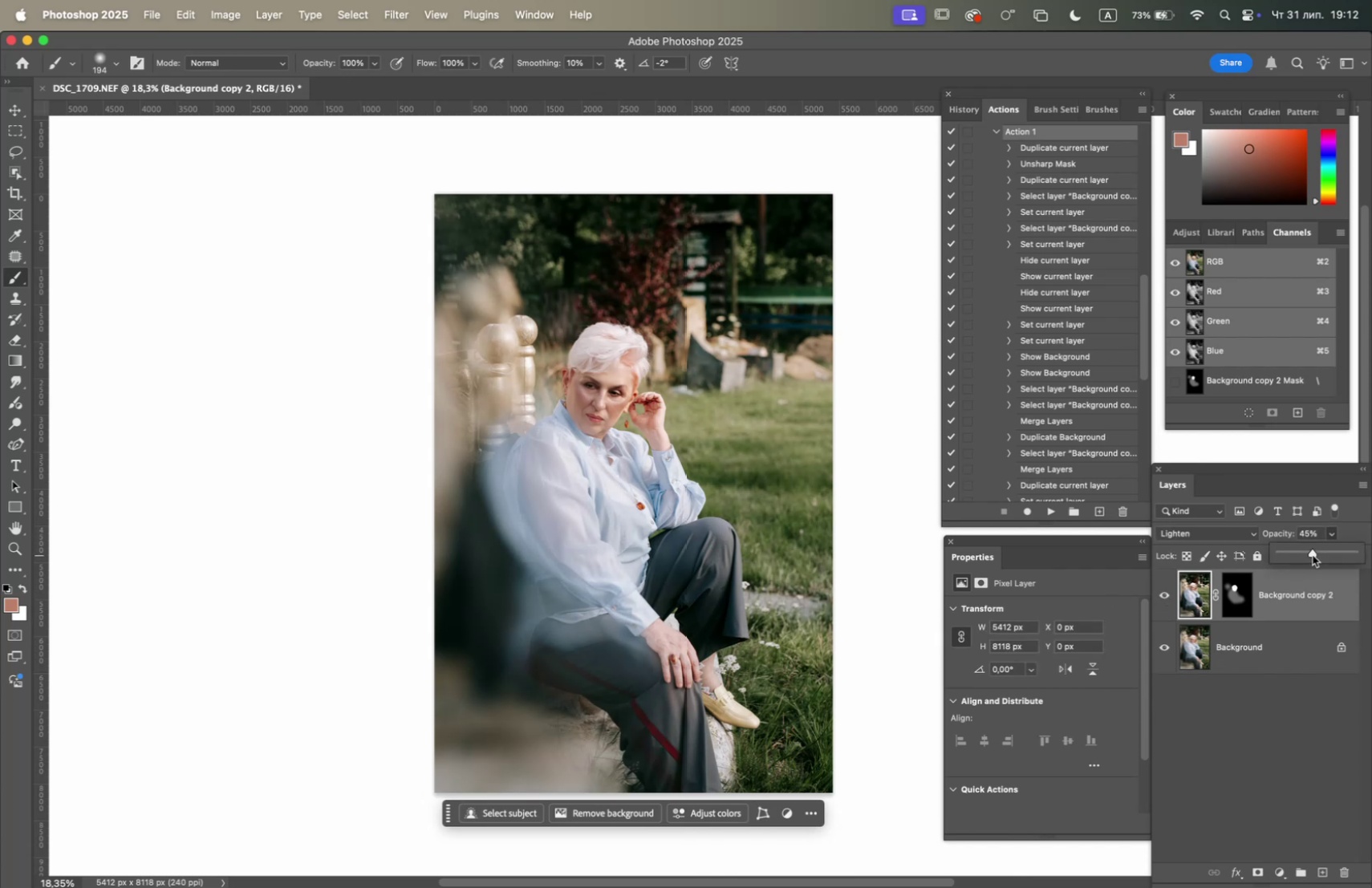 
right_click([1281, 651])
 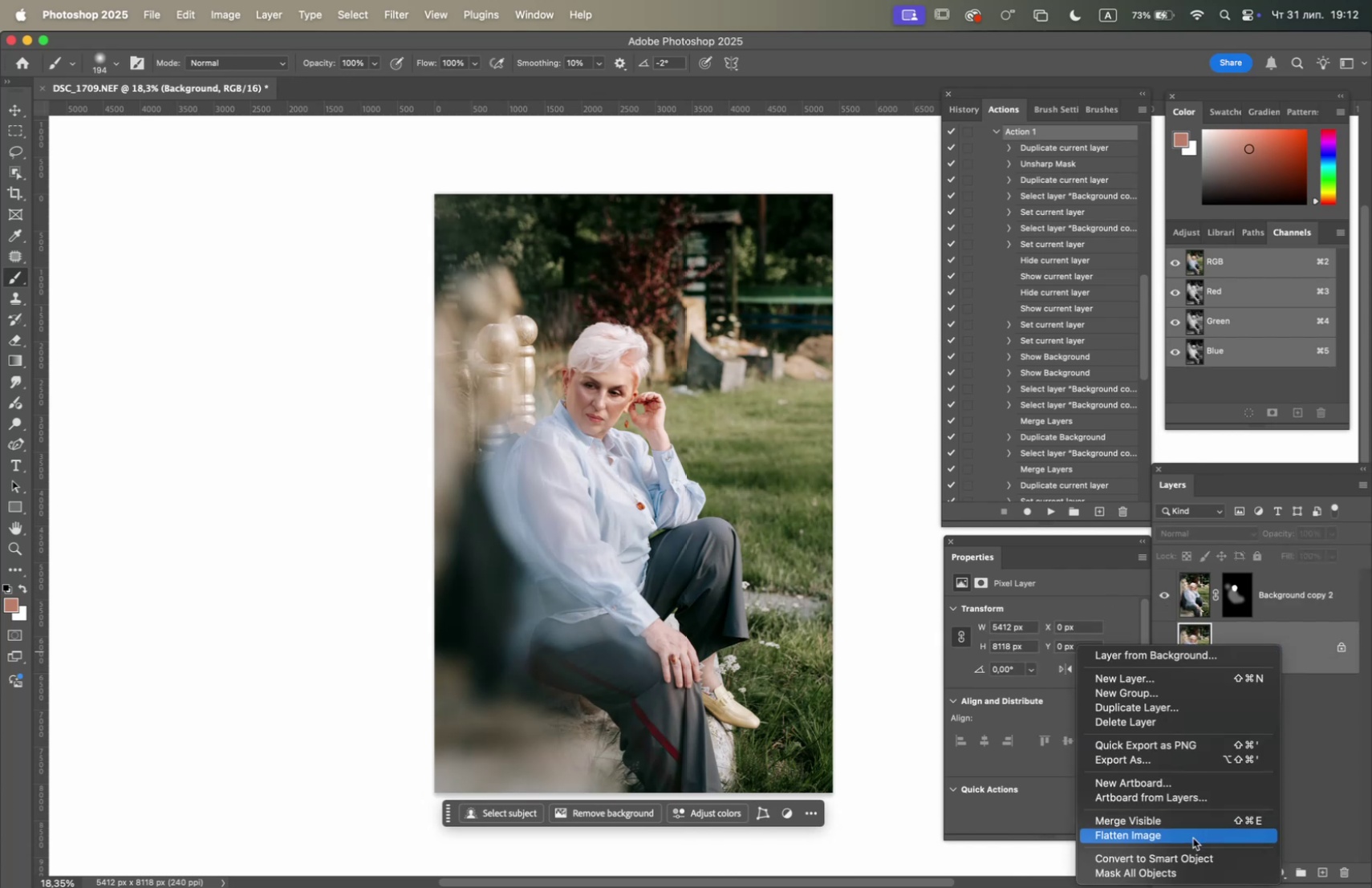 
left_click([1193, 837])
 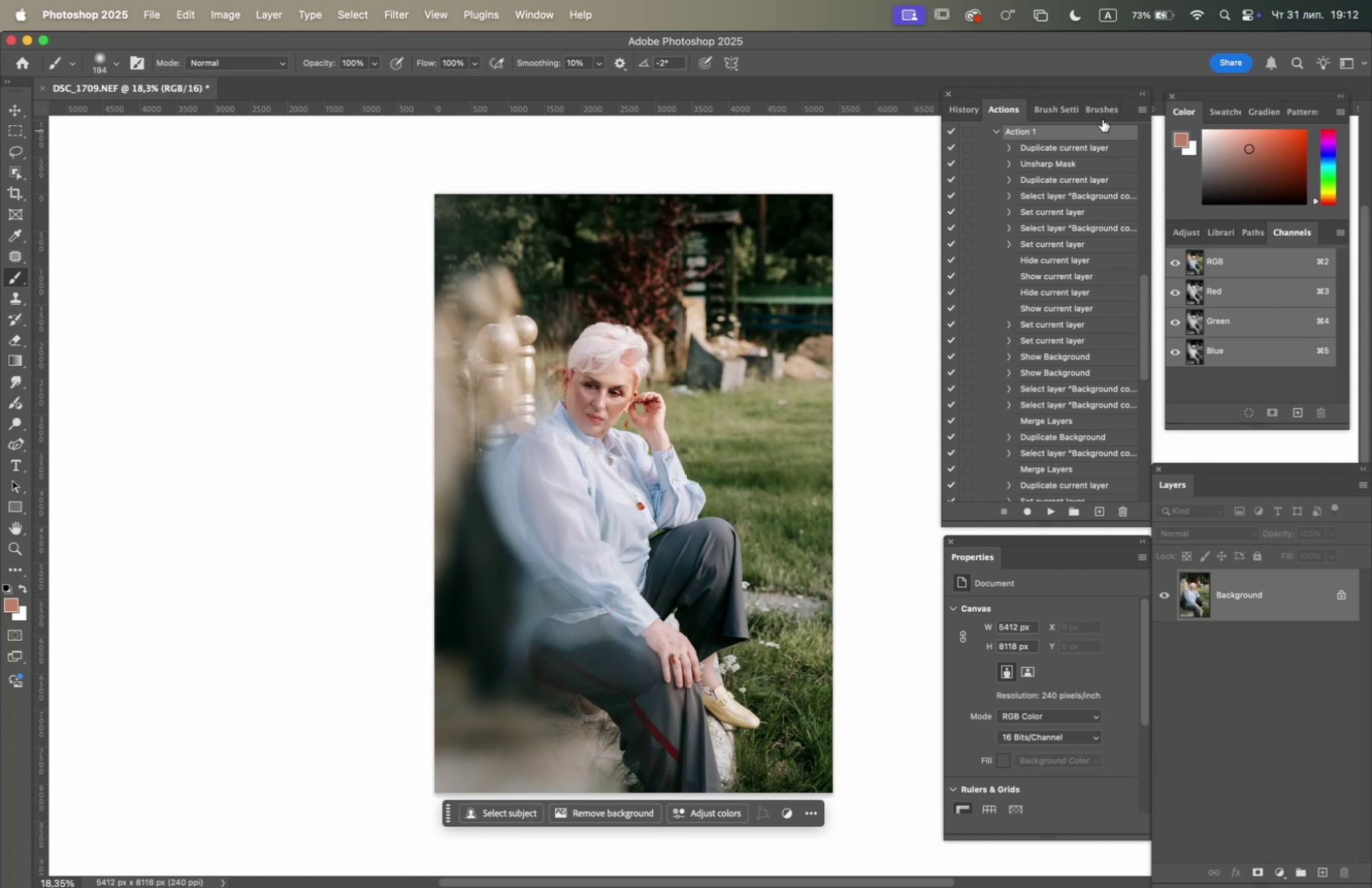 
left_click([966, 113])
 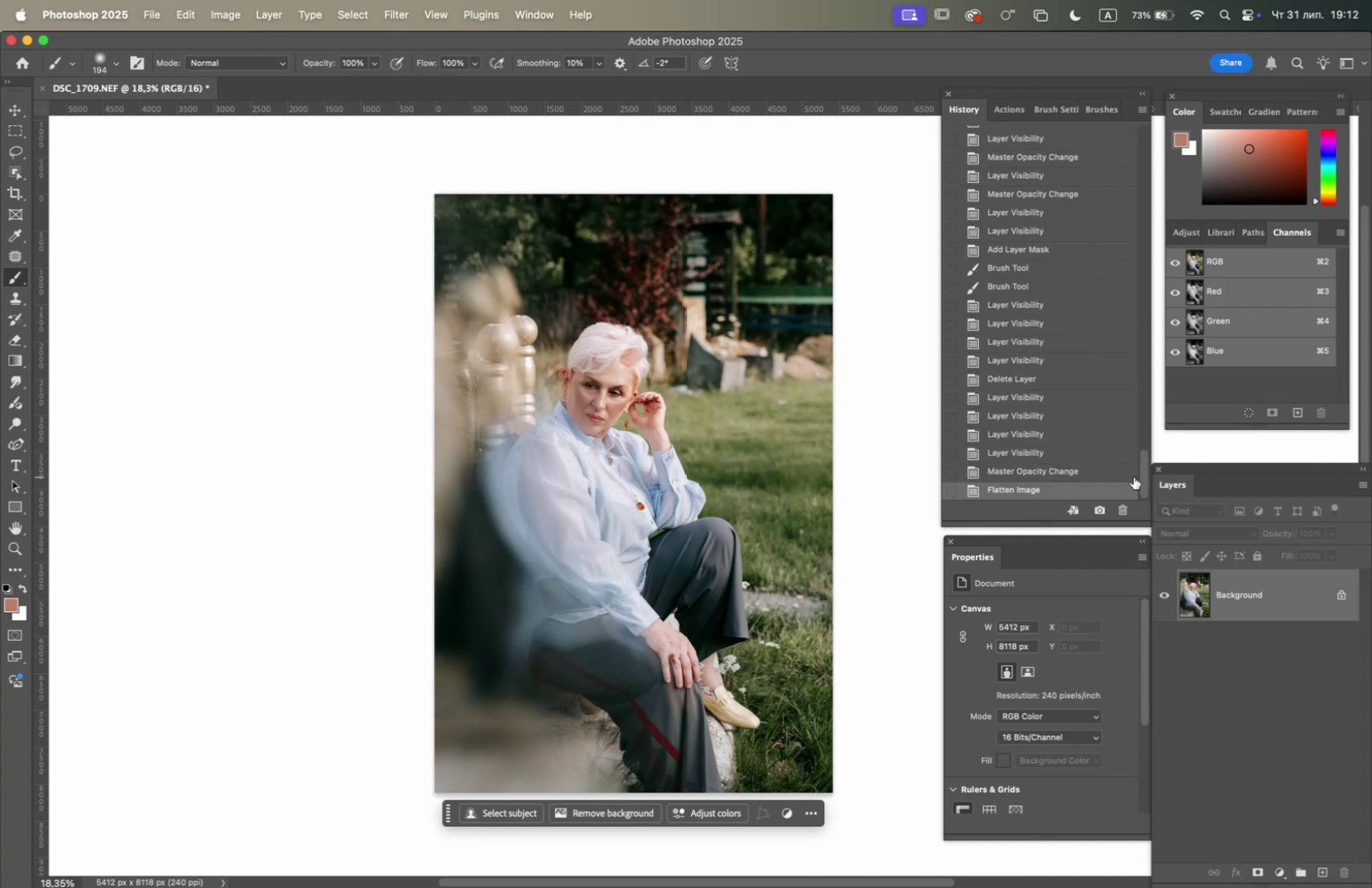 
left_click_drag(start_coordinate=[1143, 472], to_coordinate=[1100, 54])
 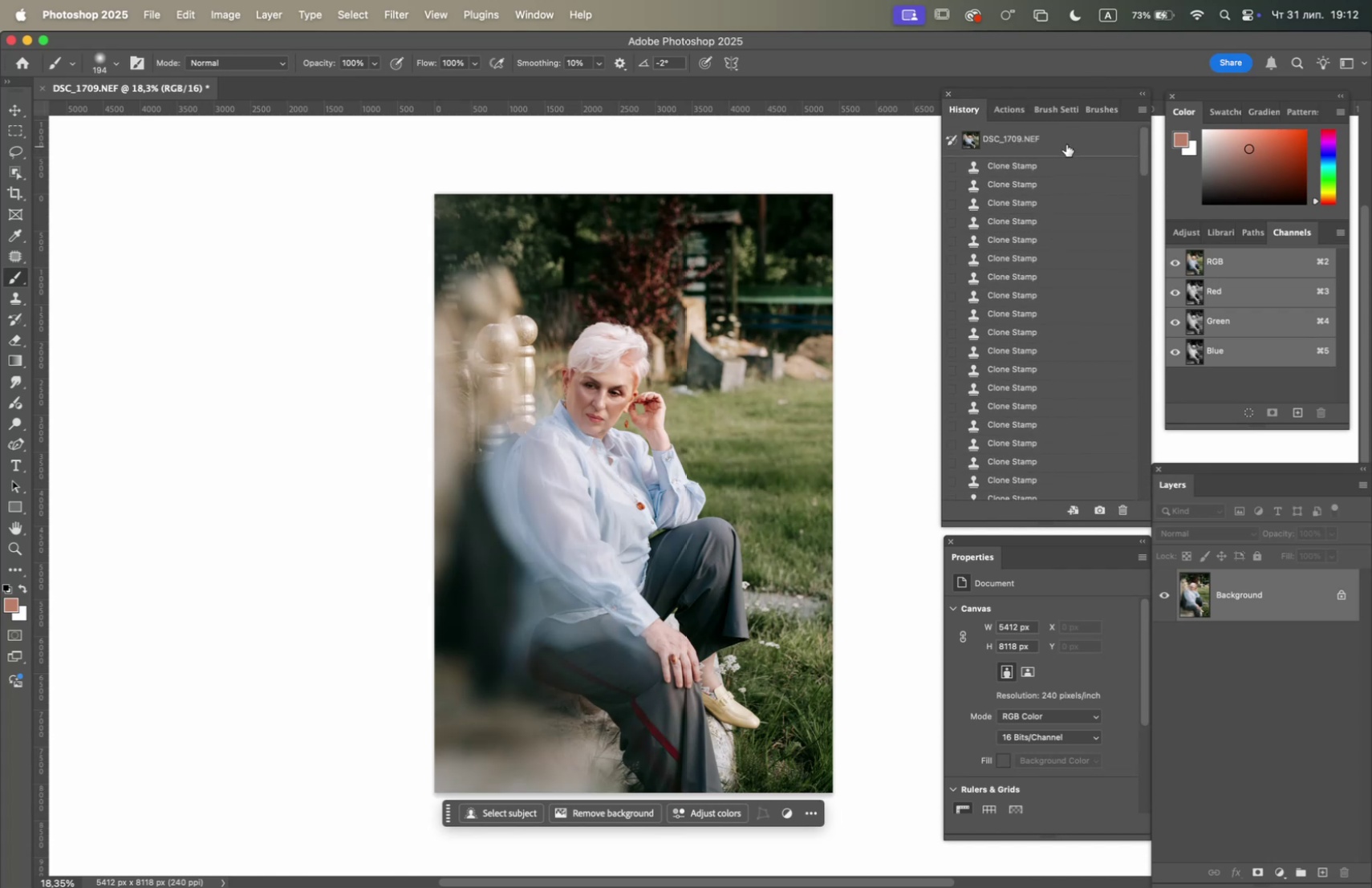 
left_click([1066, 142])
 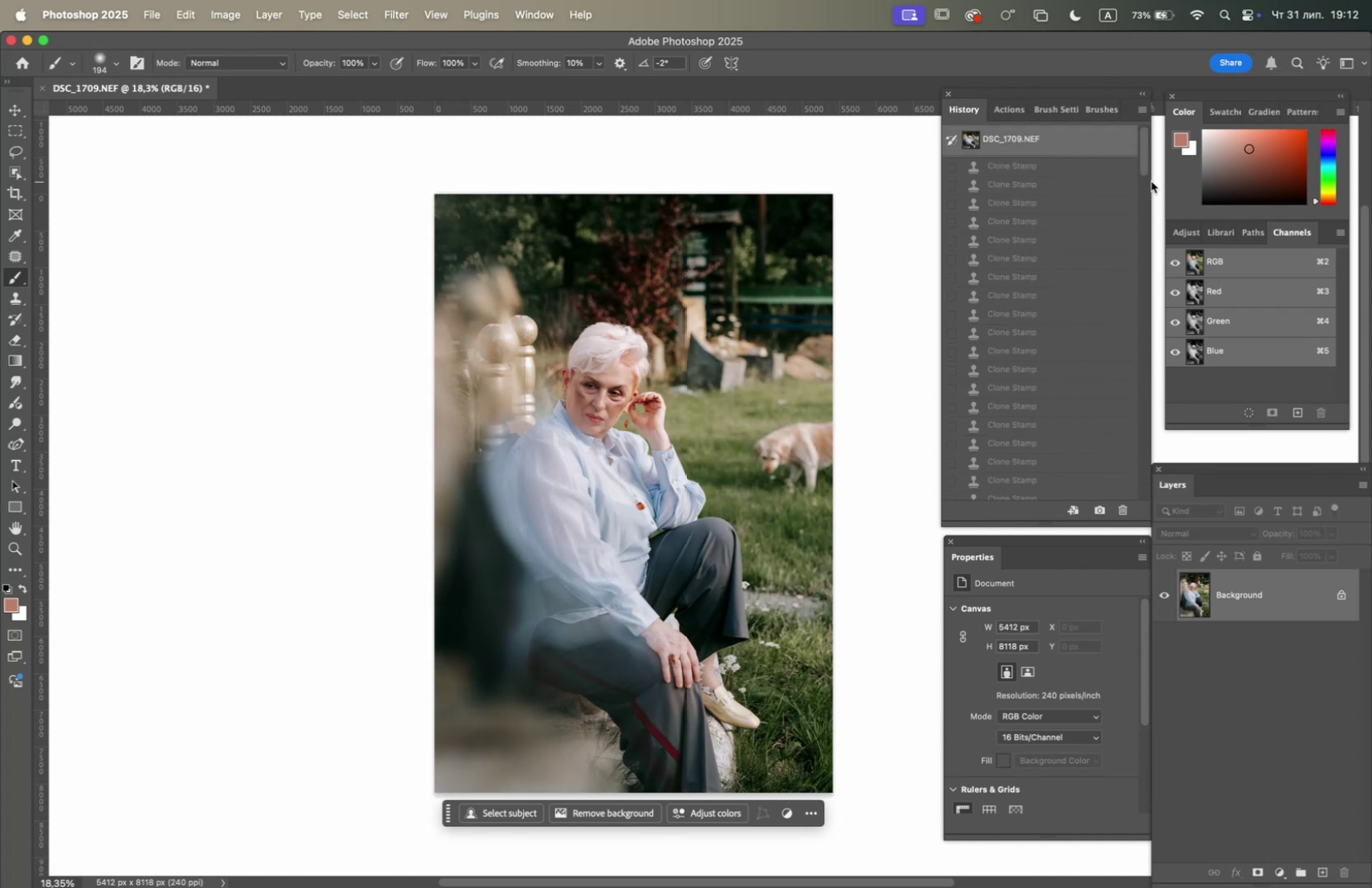 
left_click_drag(start_coordinate=[1145, 166], to_coordinate=[1162, 532])
 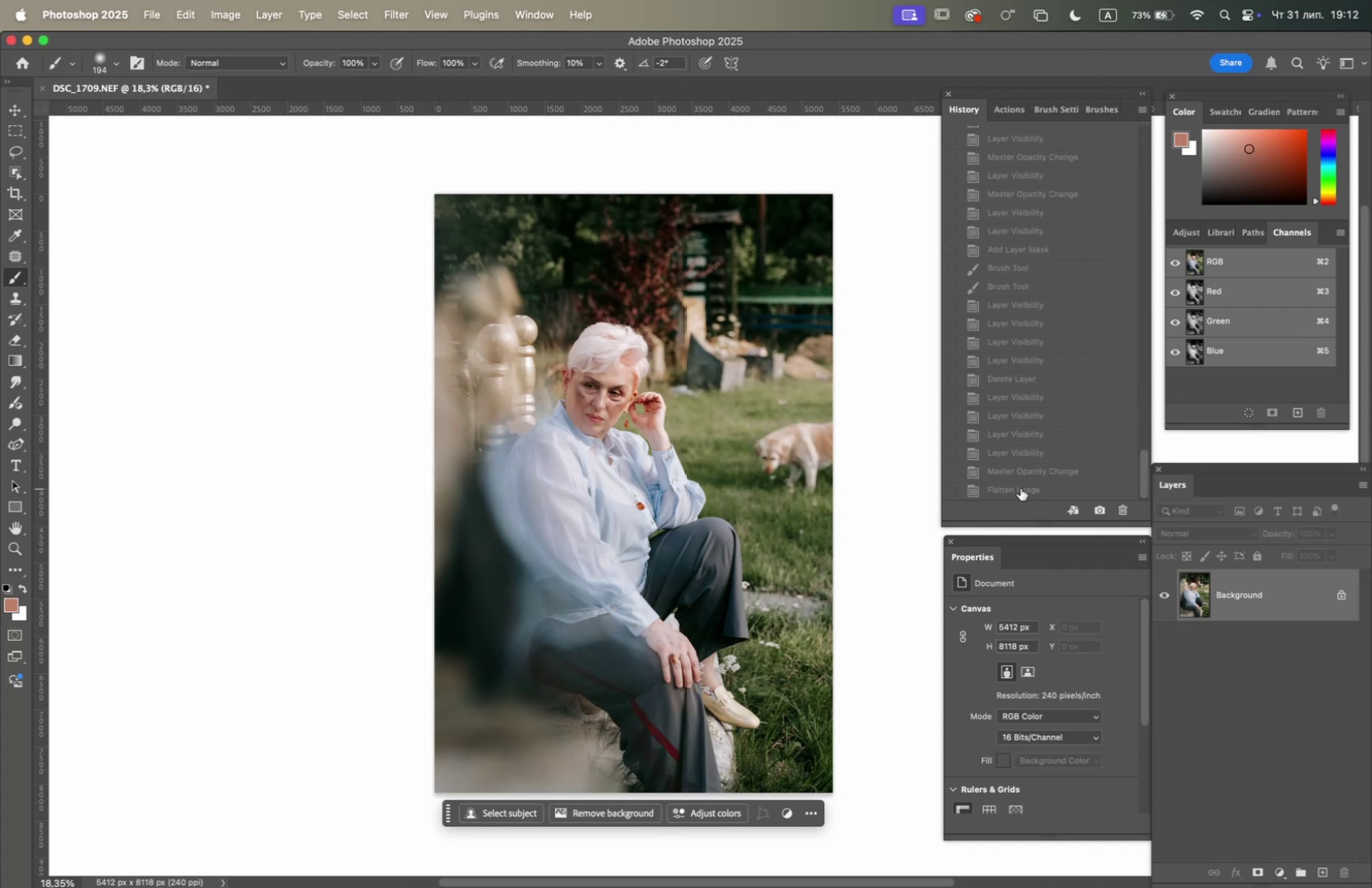 
left_click([1021, 488])
 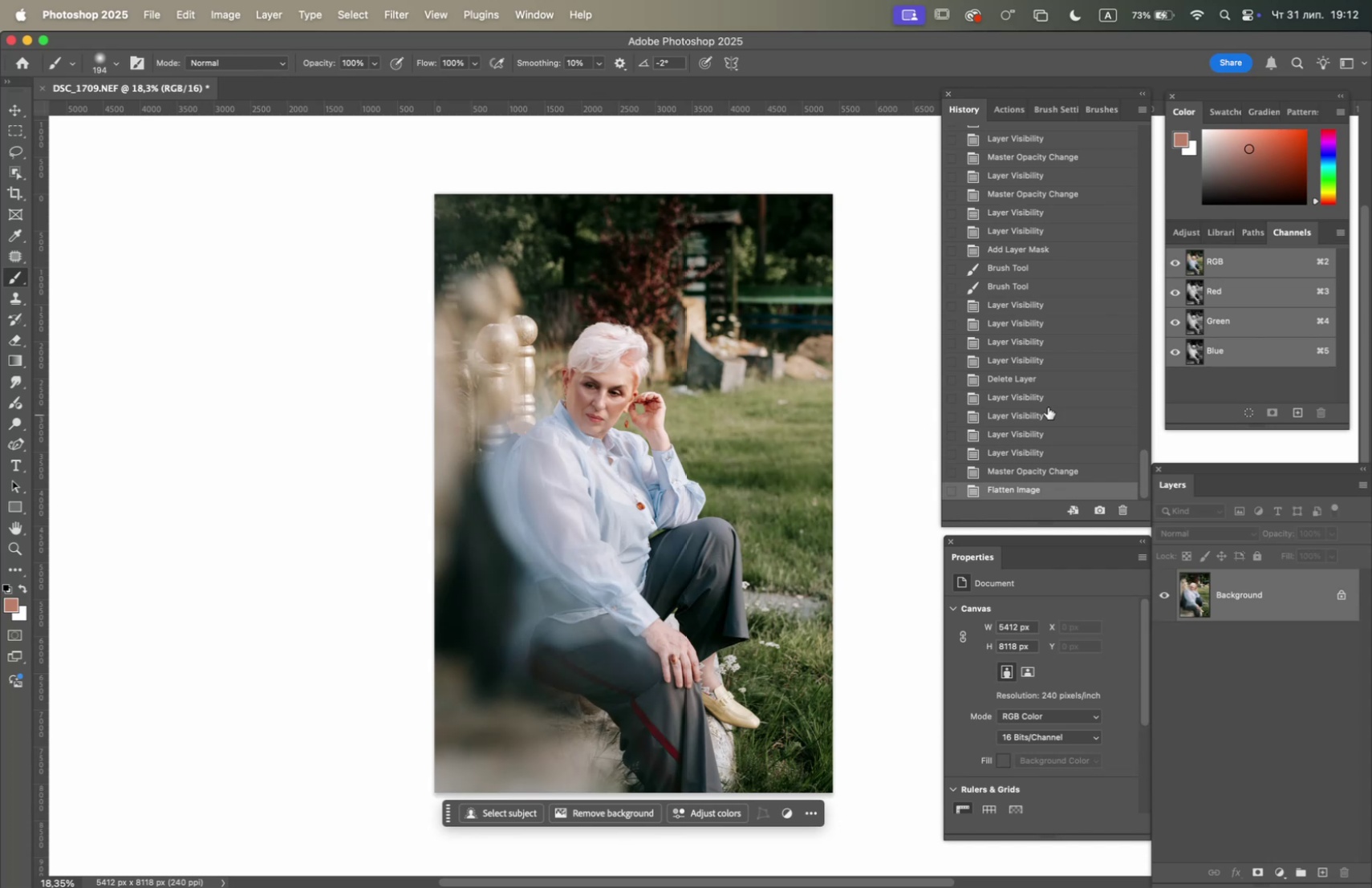 
left_click([1240, 320])
 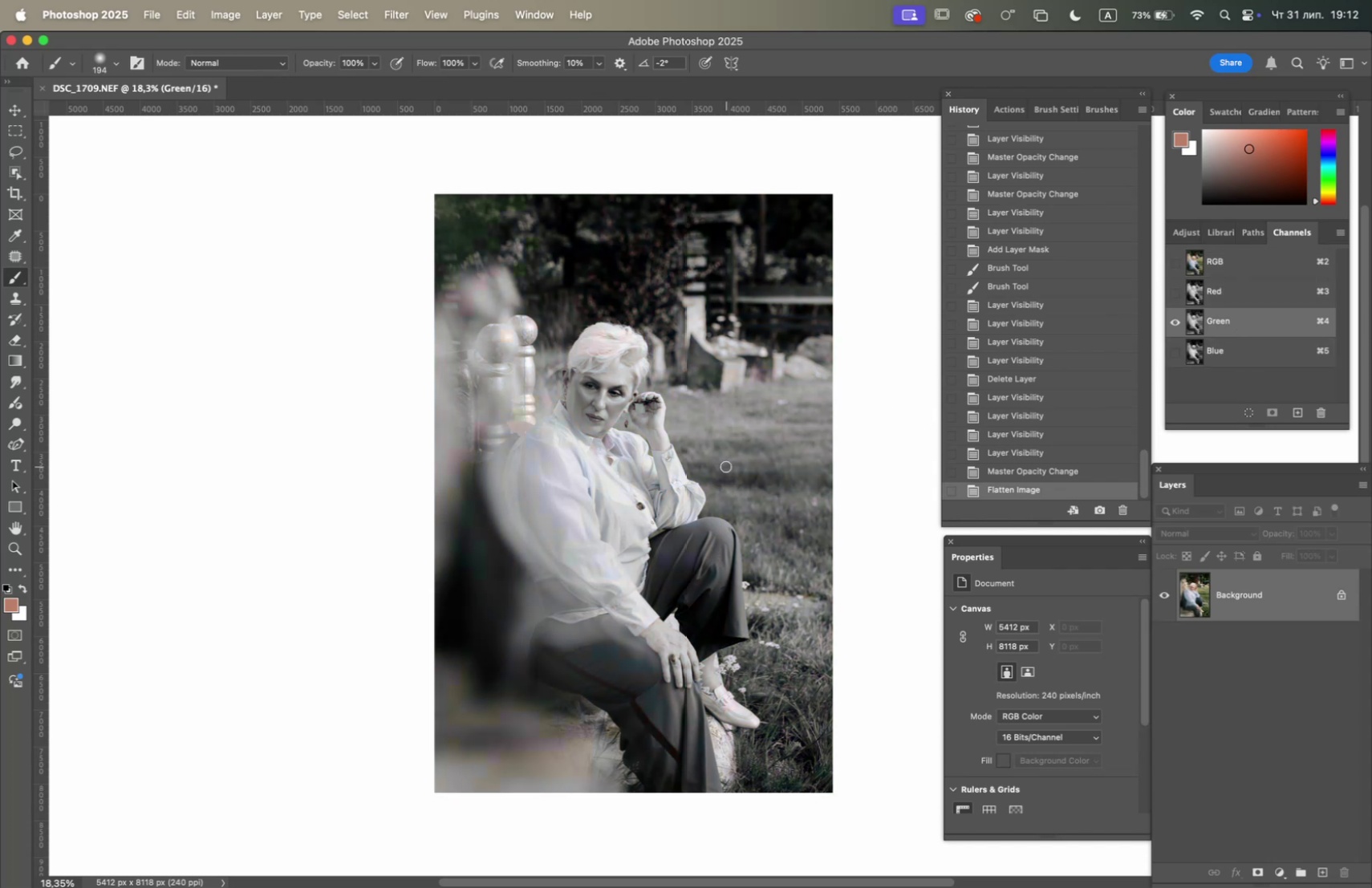 
key(Meta+A)
 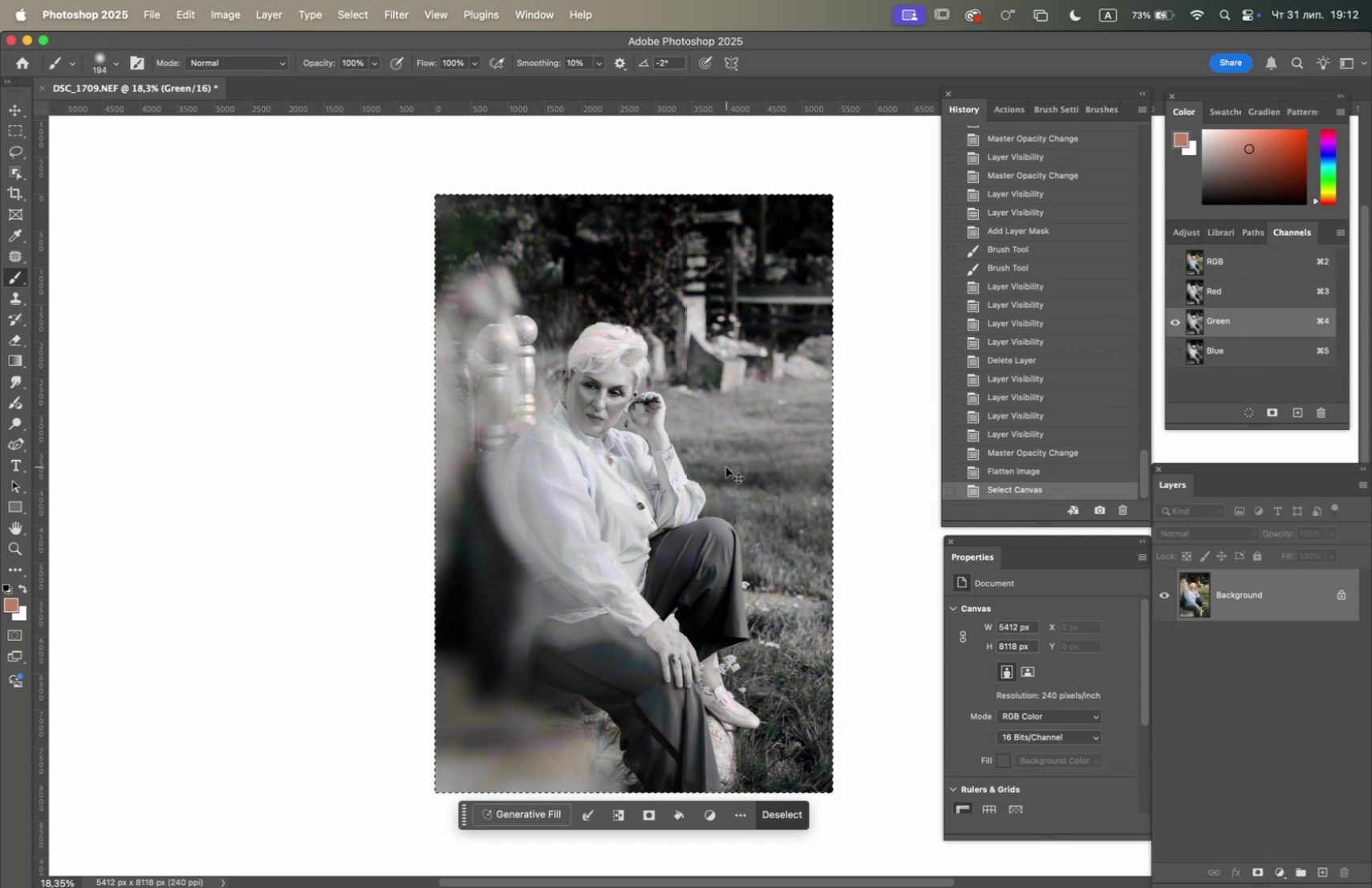 
key(Meta+C)
 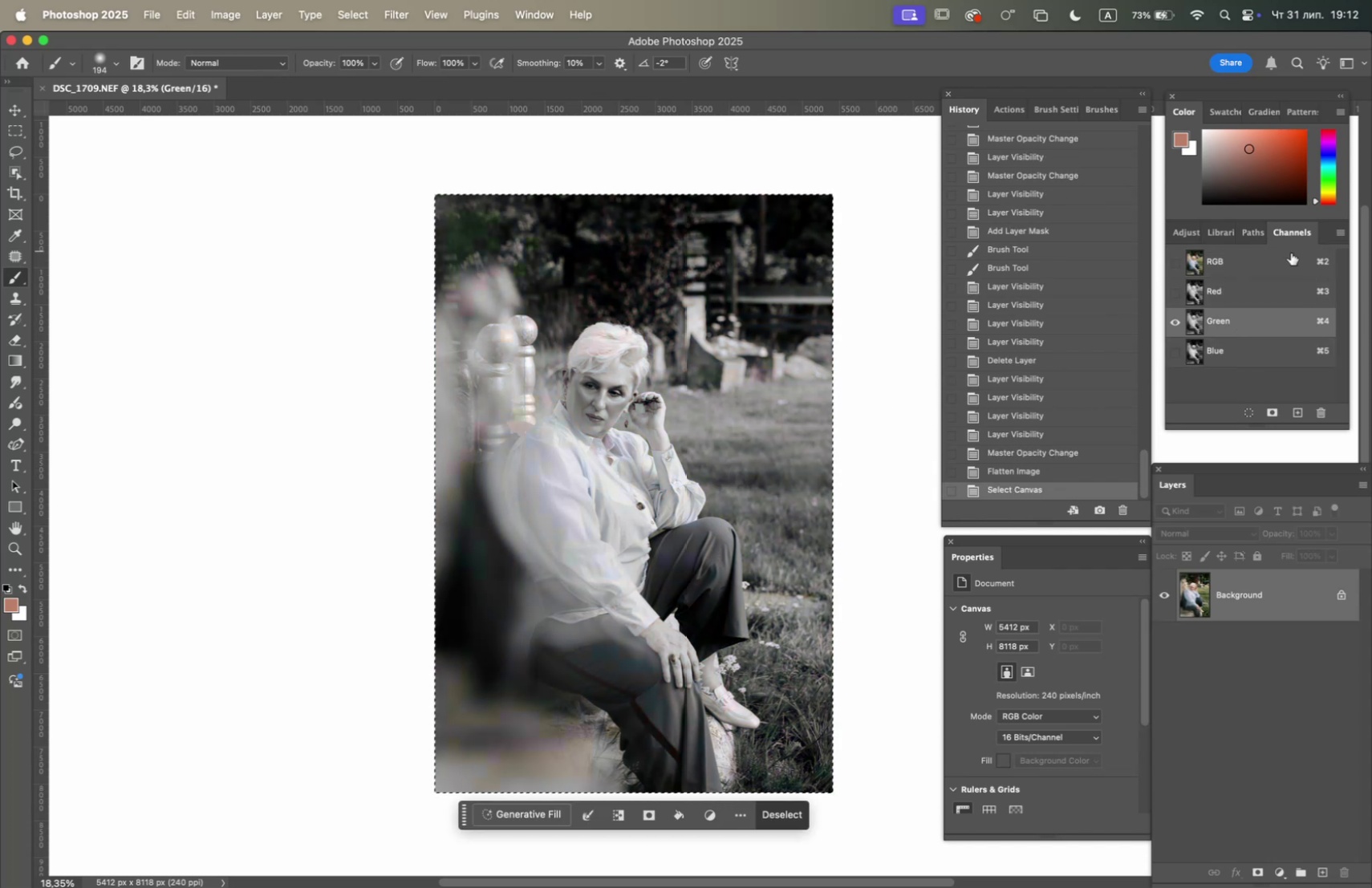 
left_click([1270, 257])
 